 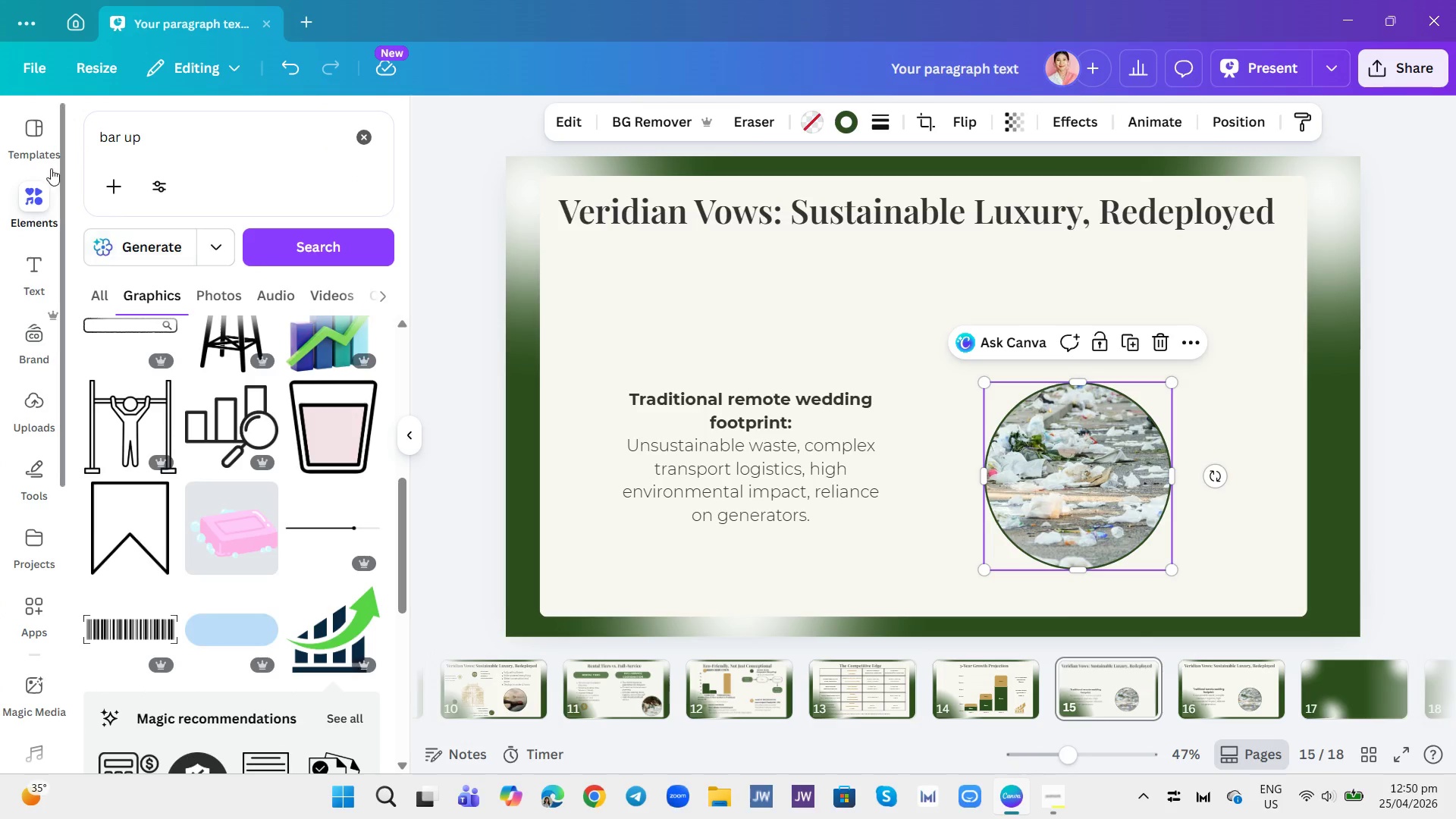 
left_click([366, 135])
 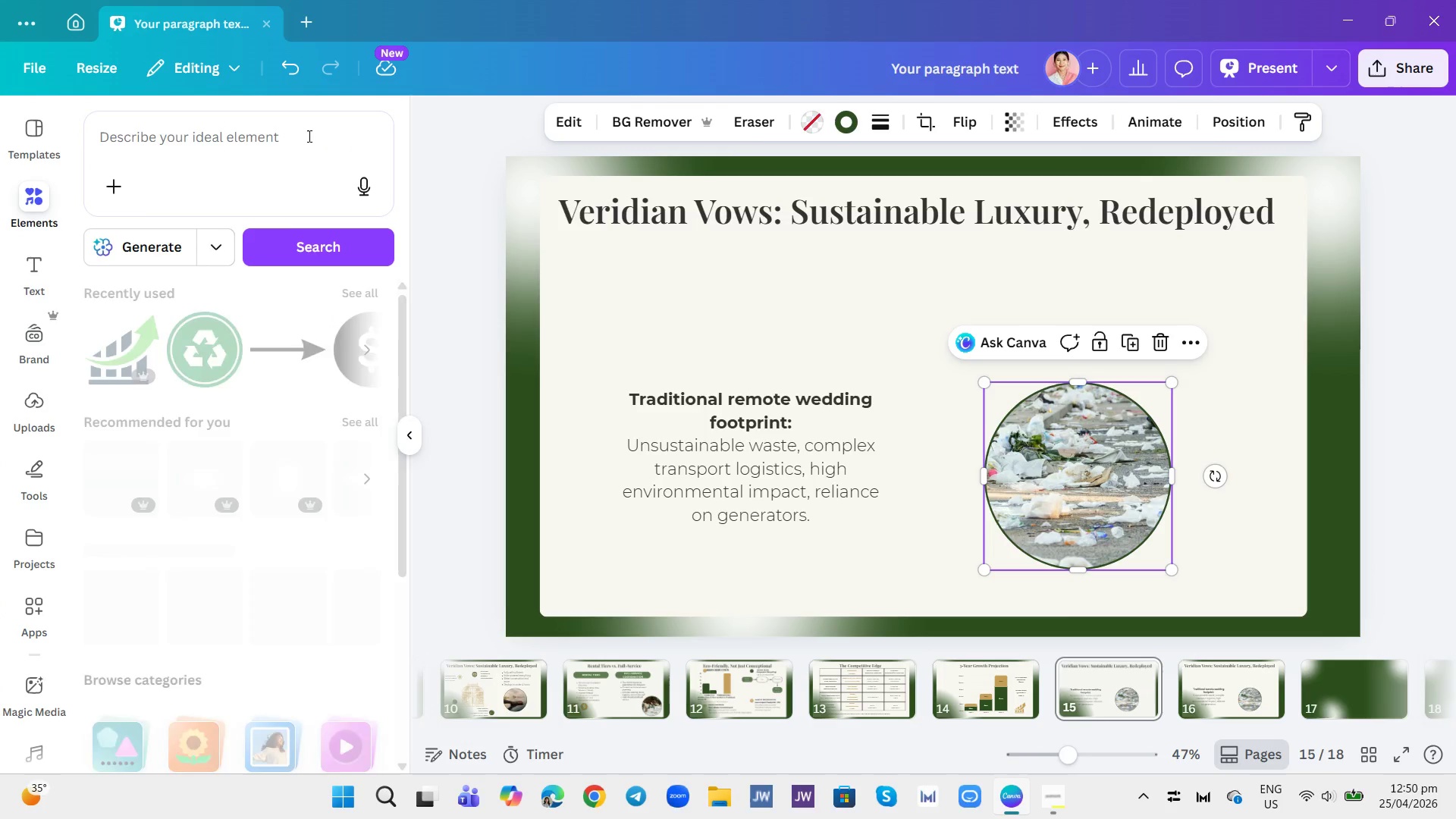 
left_click([306, 136])
 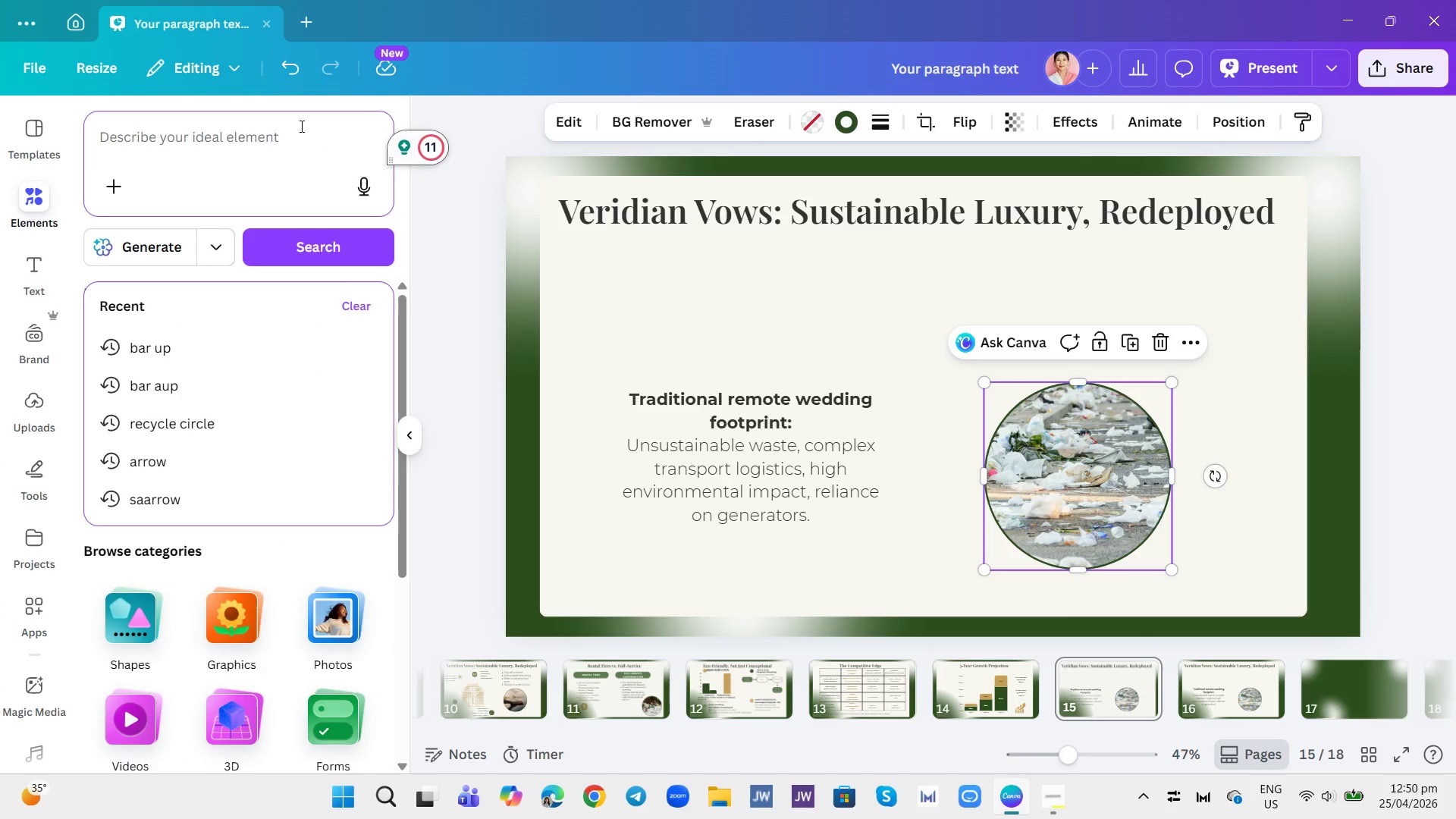 
type(a woman in 40s)
 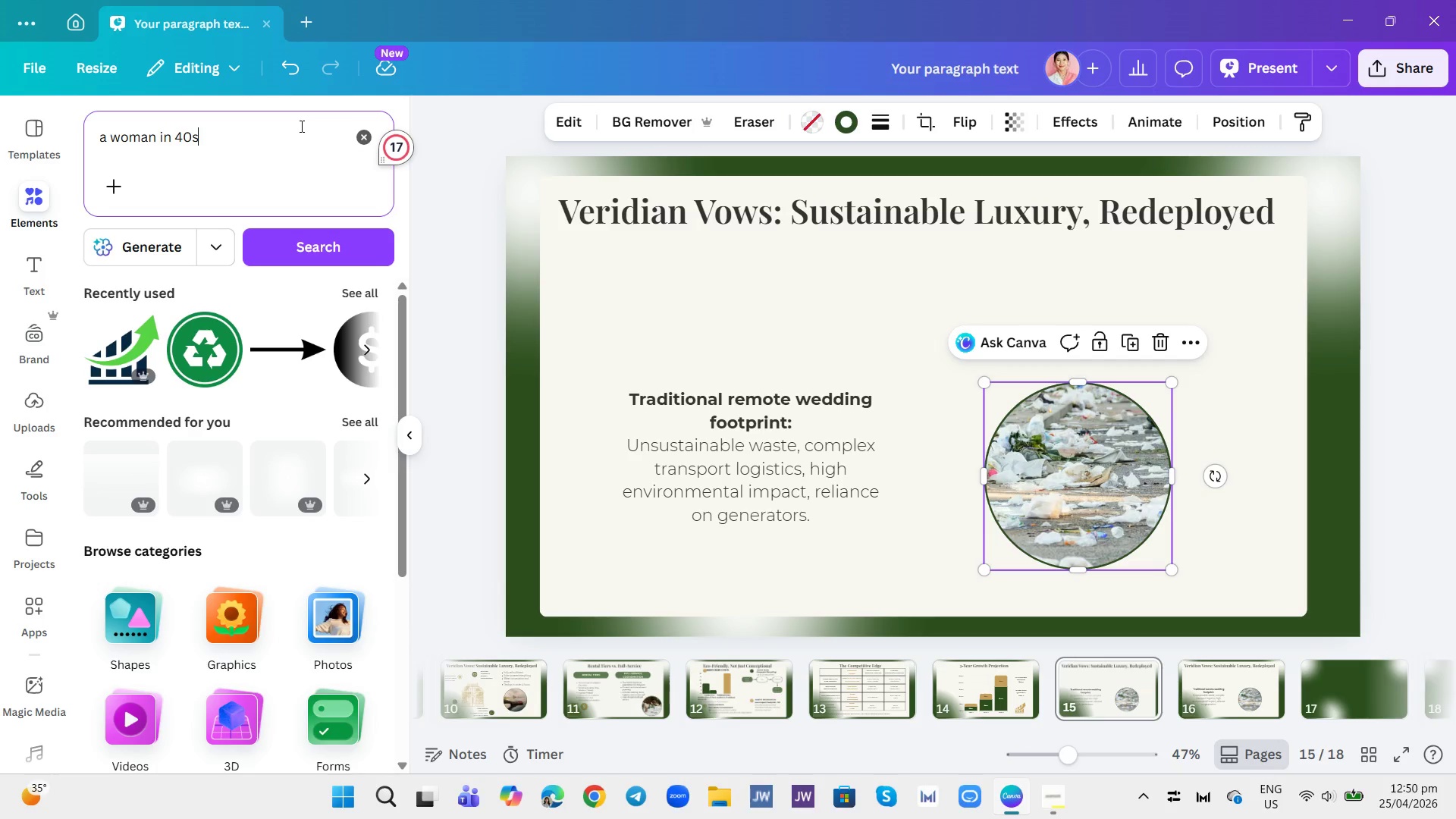 
key(Enter)
 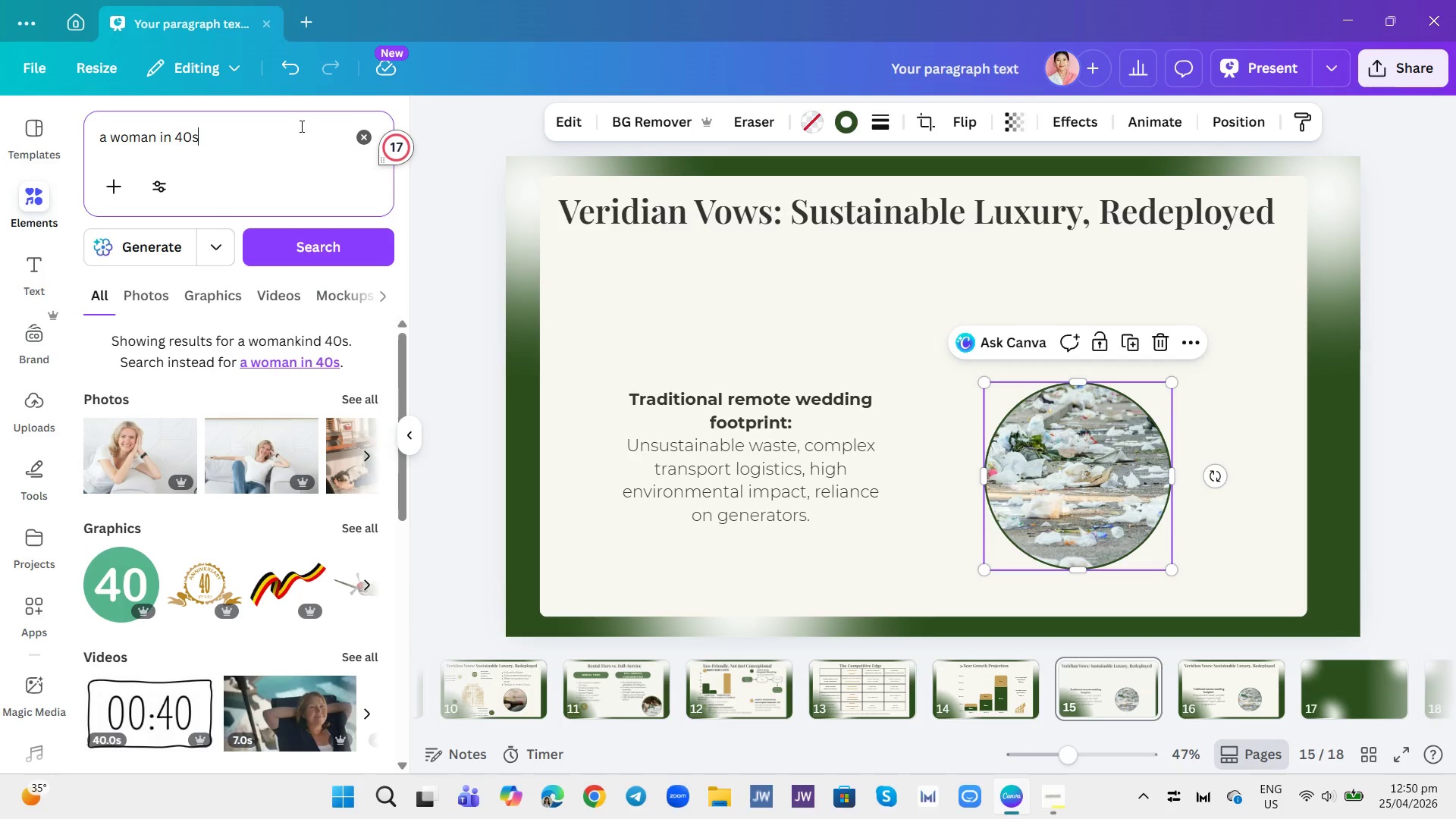 
type( formal shot)
 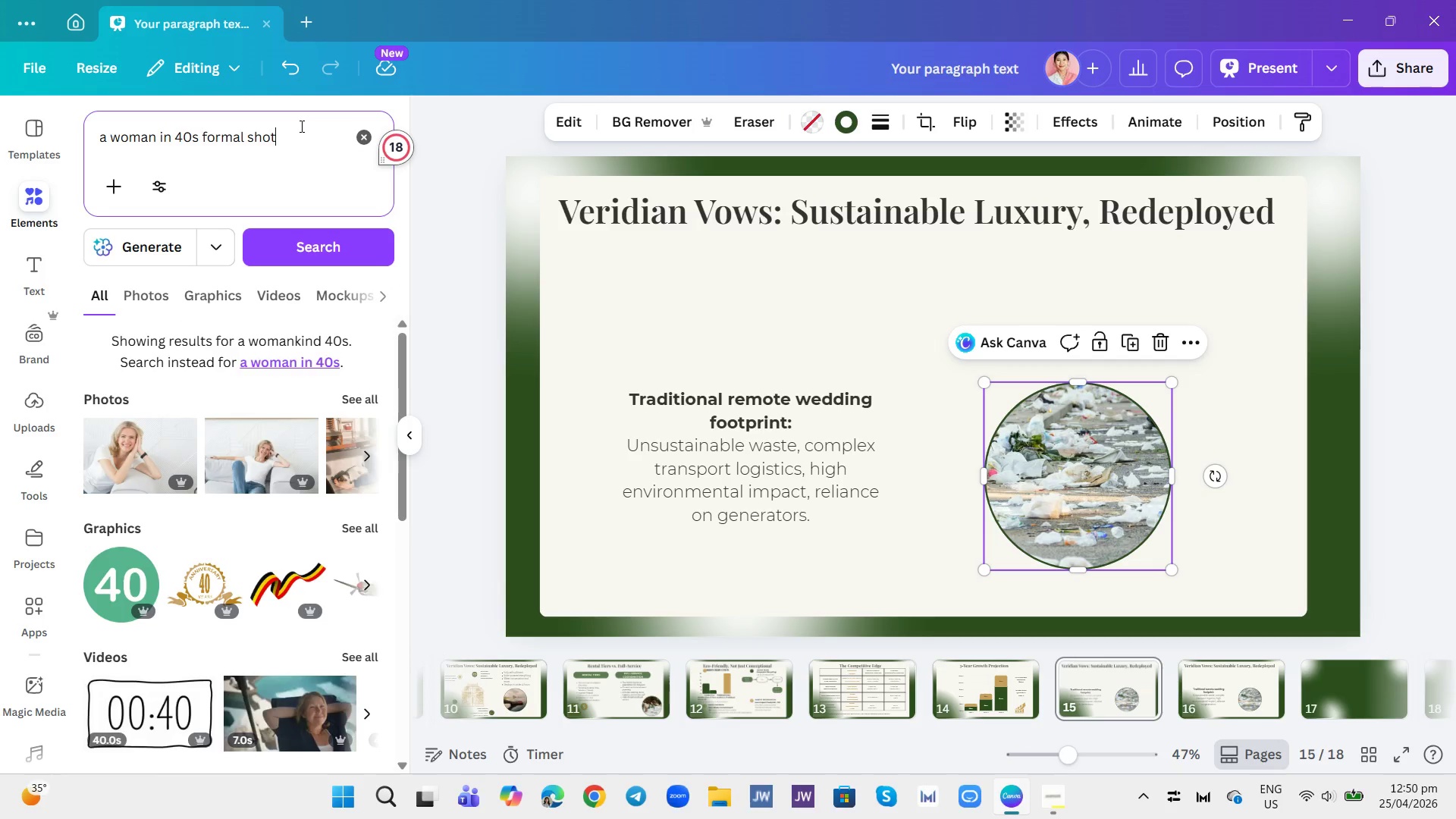 
key(Enter)
 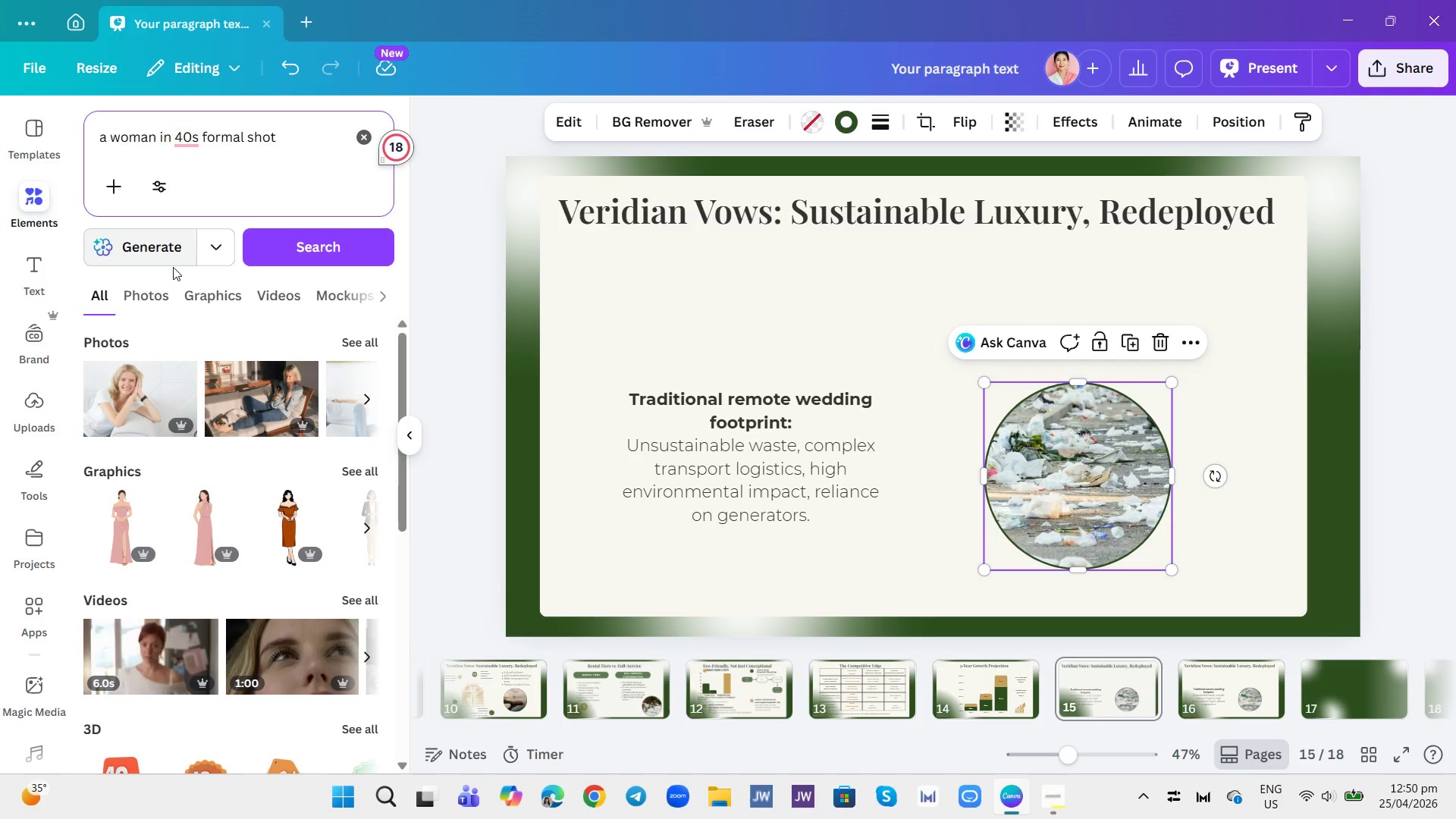 
left_click([165, 300])
 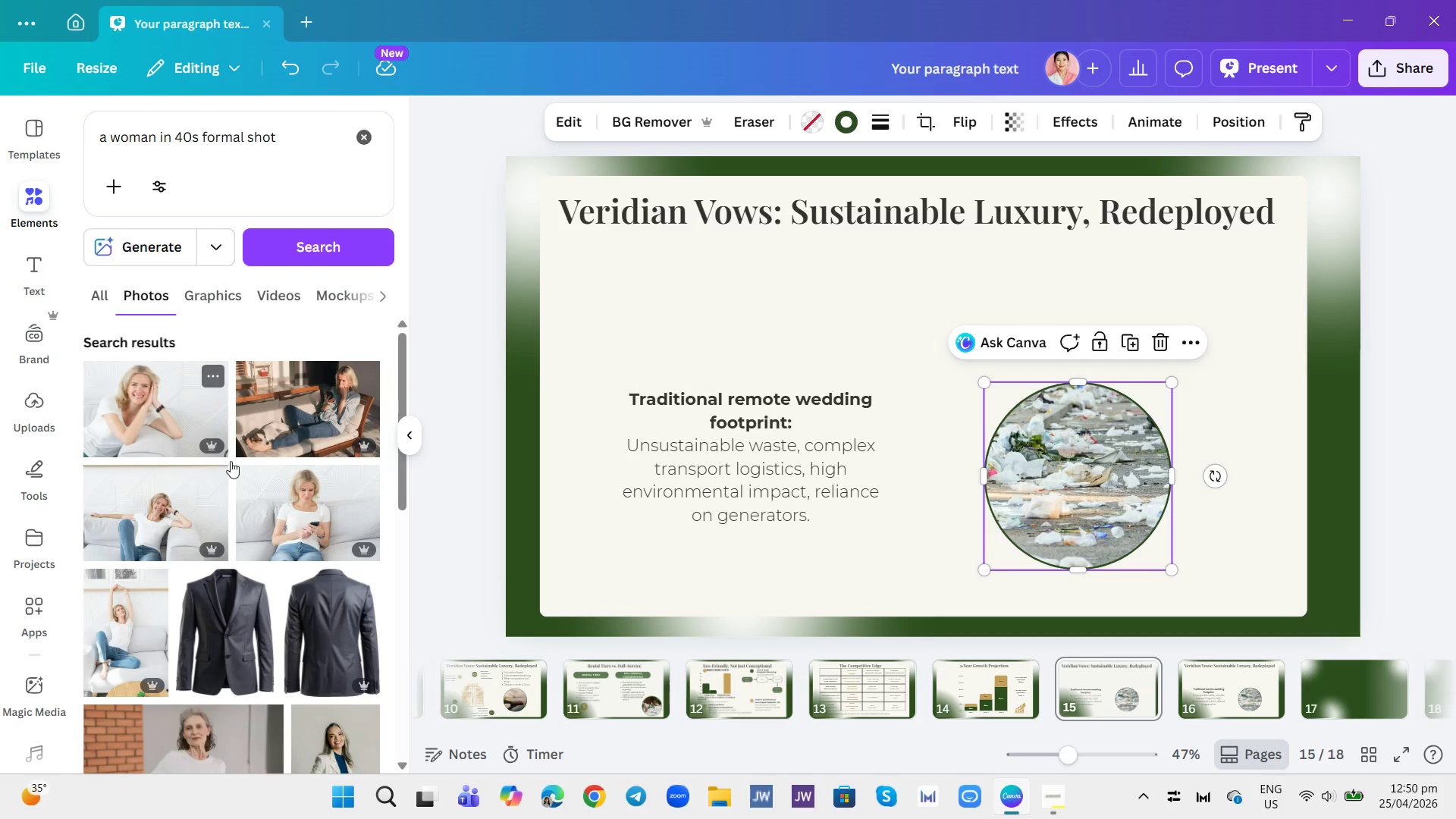 
scroll: coordinate [251, 502], scroll_direction: down, amount: 8.0
 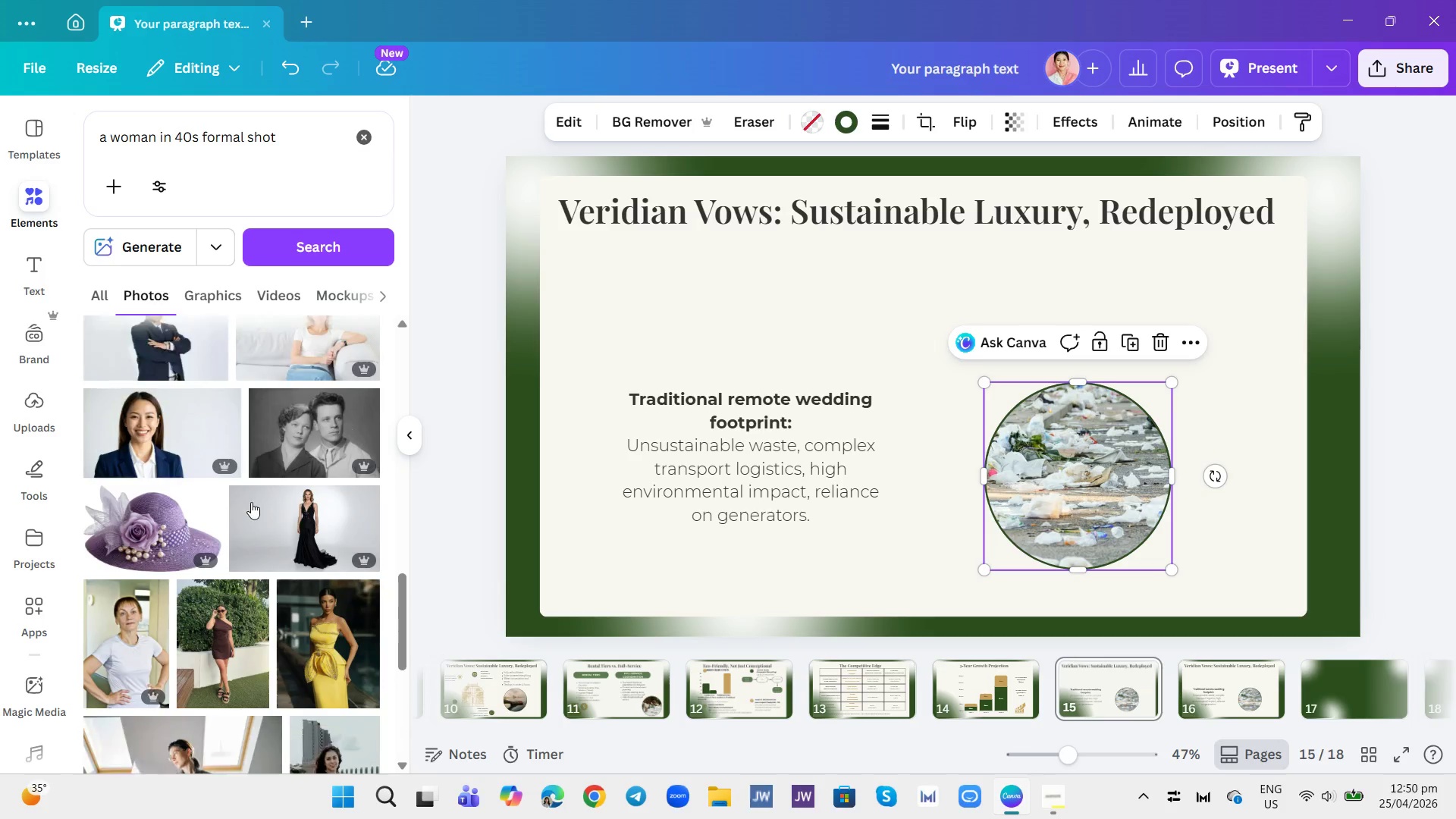 
scroll: coordinate [252, 500], scroll_direction: down, amount: 4.0
 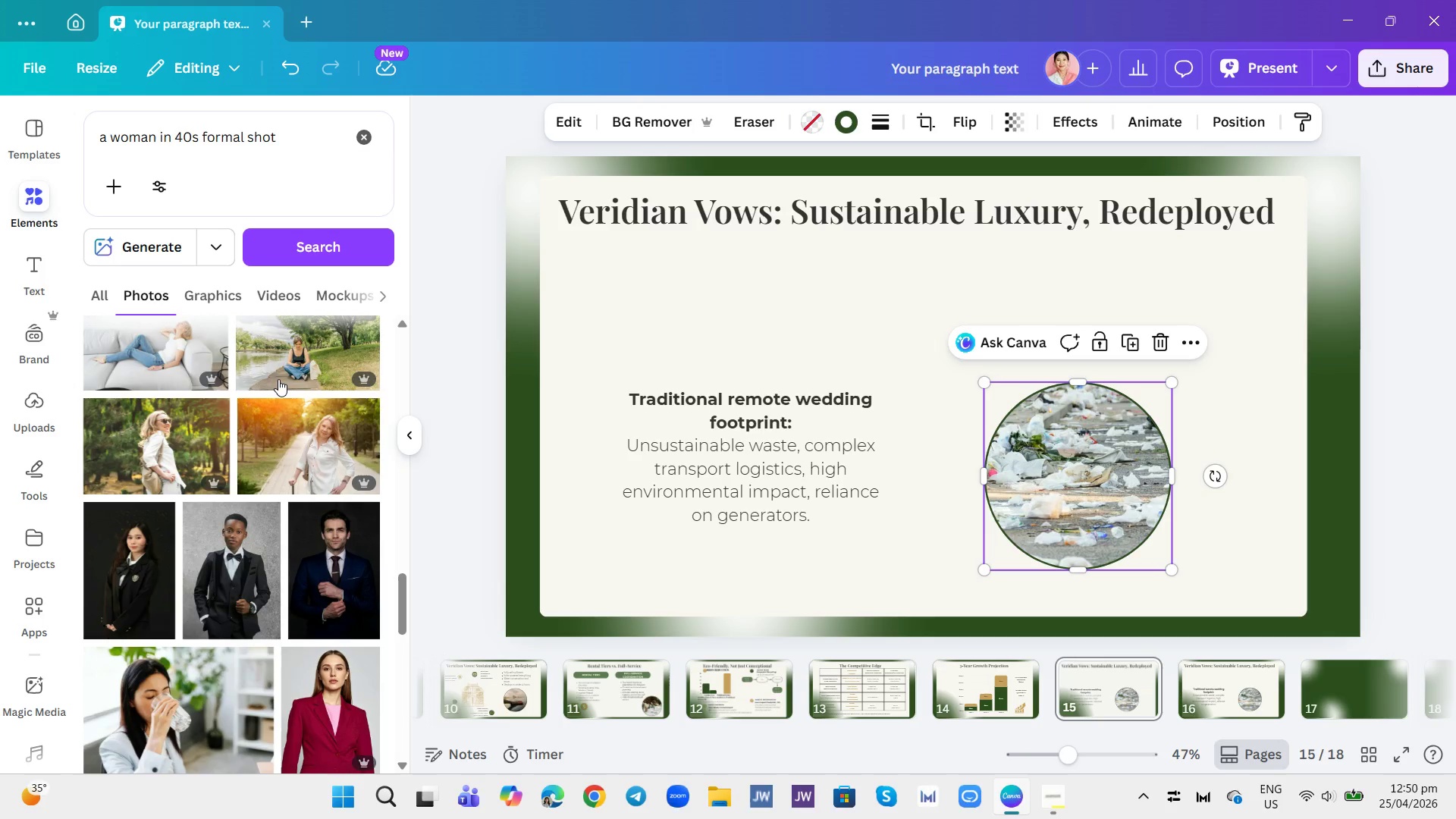 
wait(5.03)
 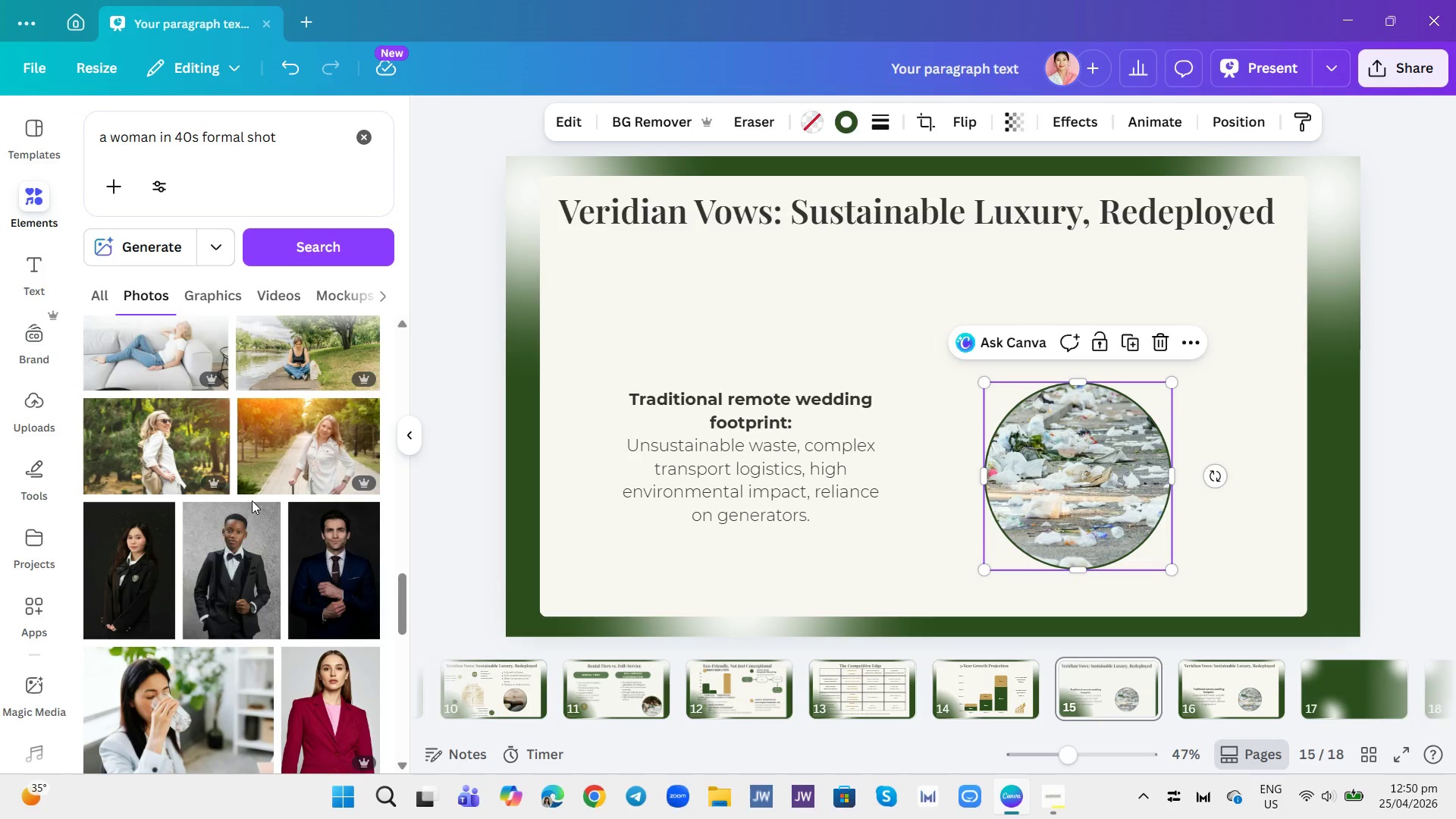 
scroll: coordinate [312, 480], scroll_direction: down, amount: 1.0
 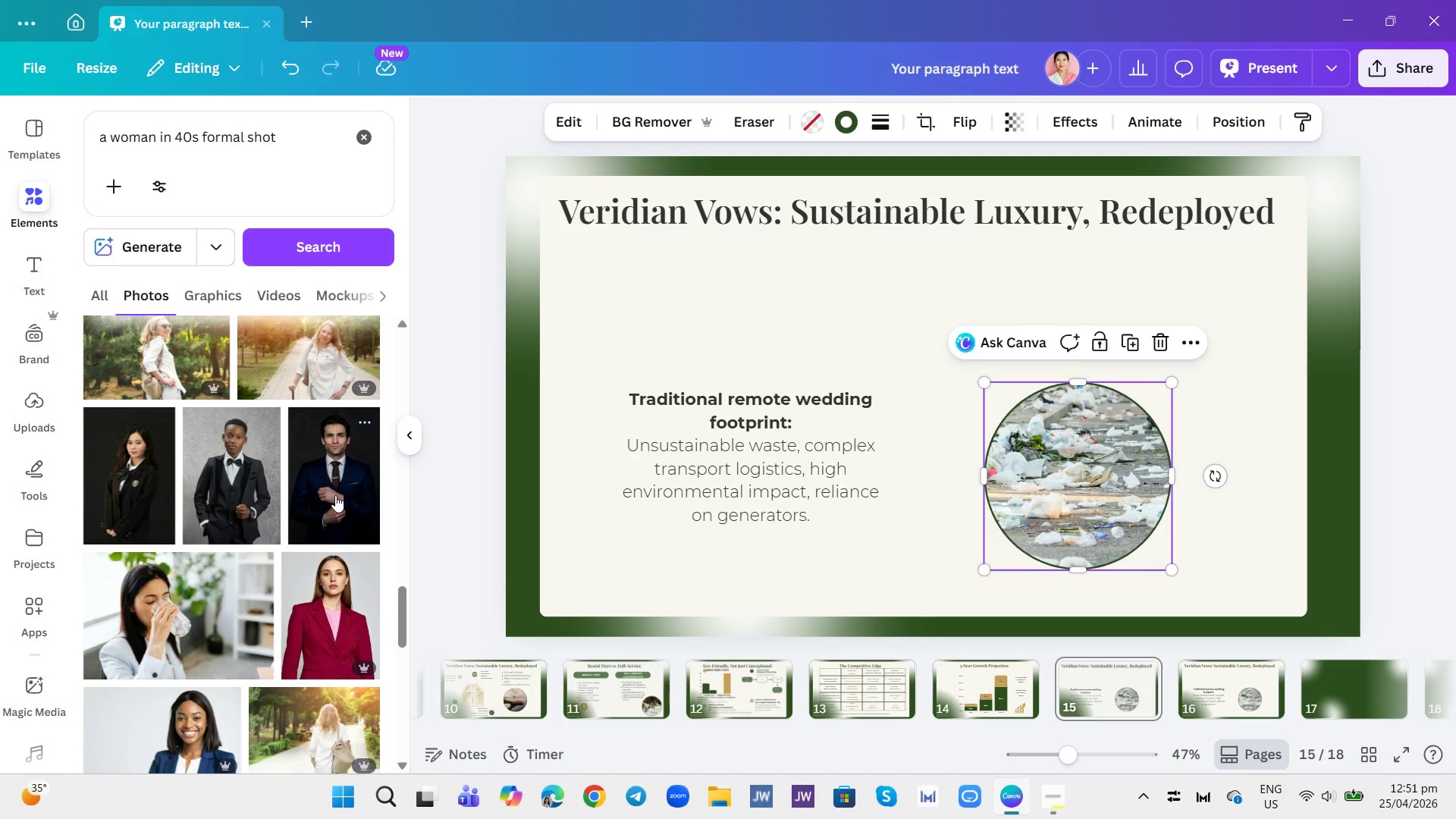 
left_click([331, 493])
 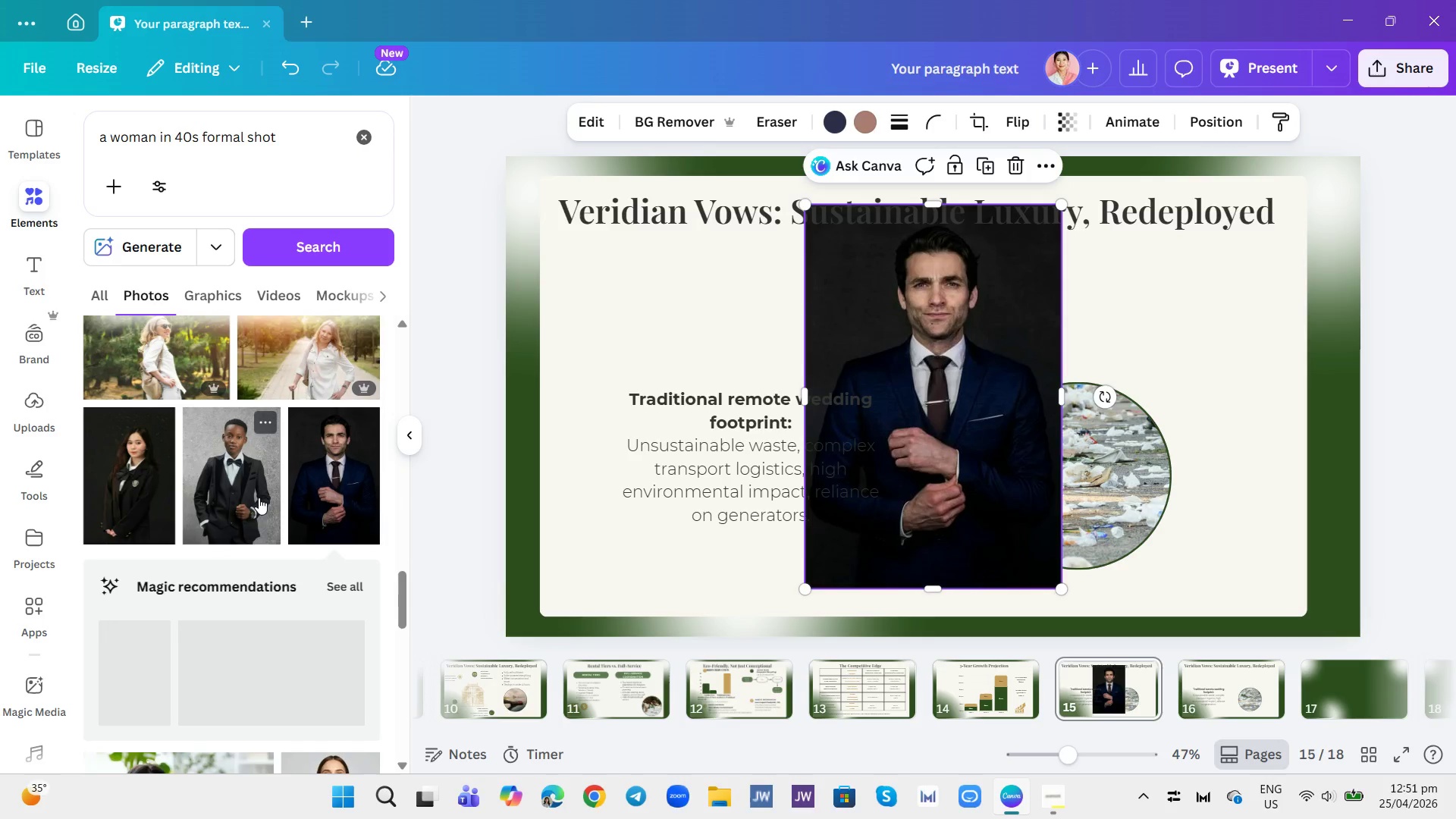 
scroll: coordinate [263, 495], scroll_direction: down, amount: 11.0
 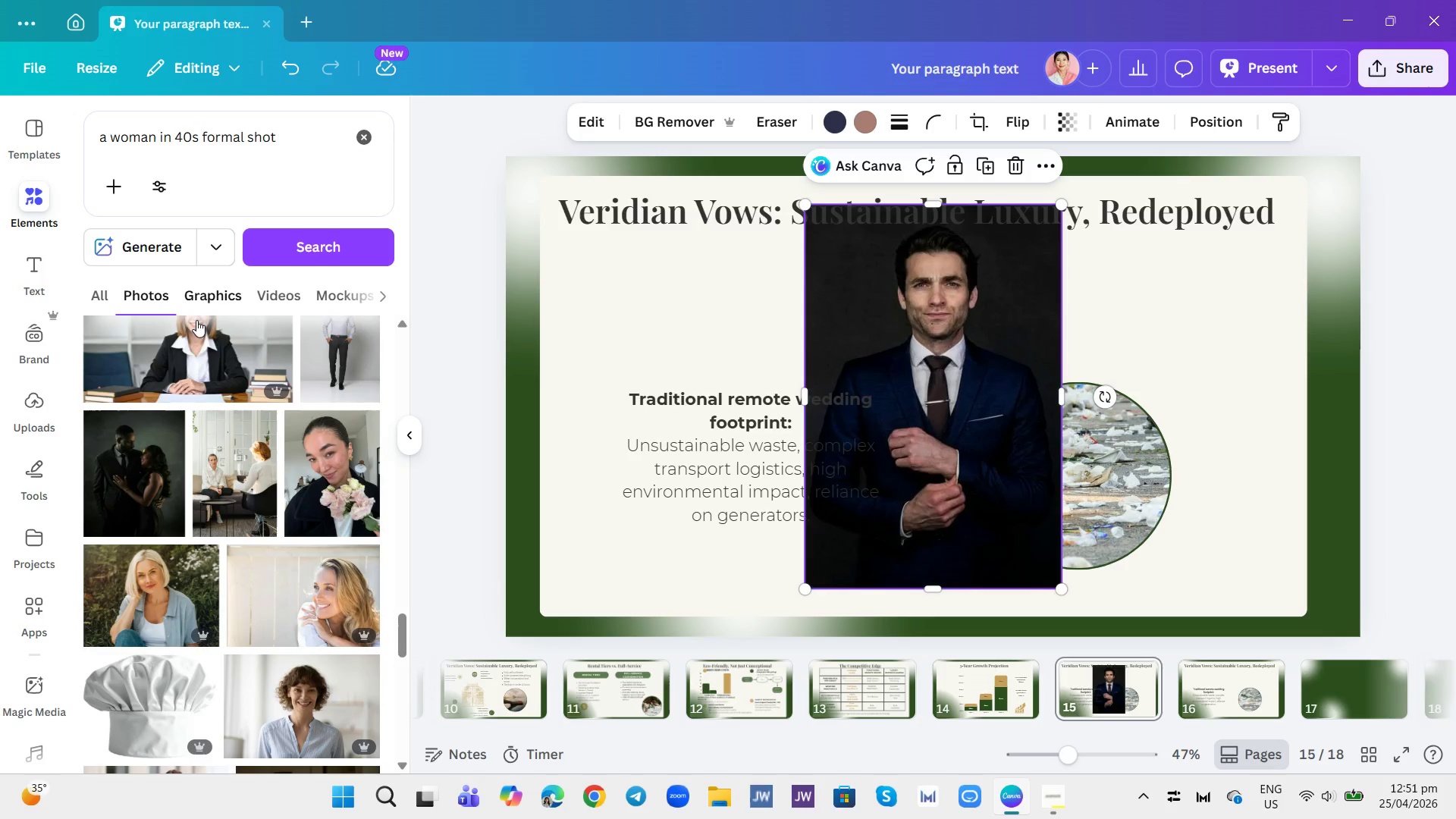 
left_click([198, 355])
 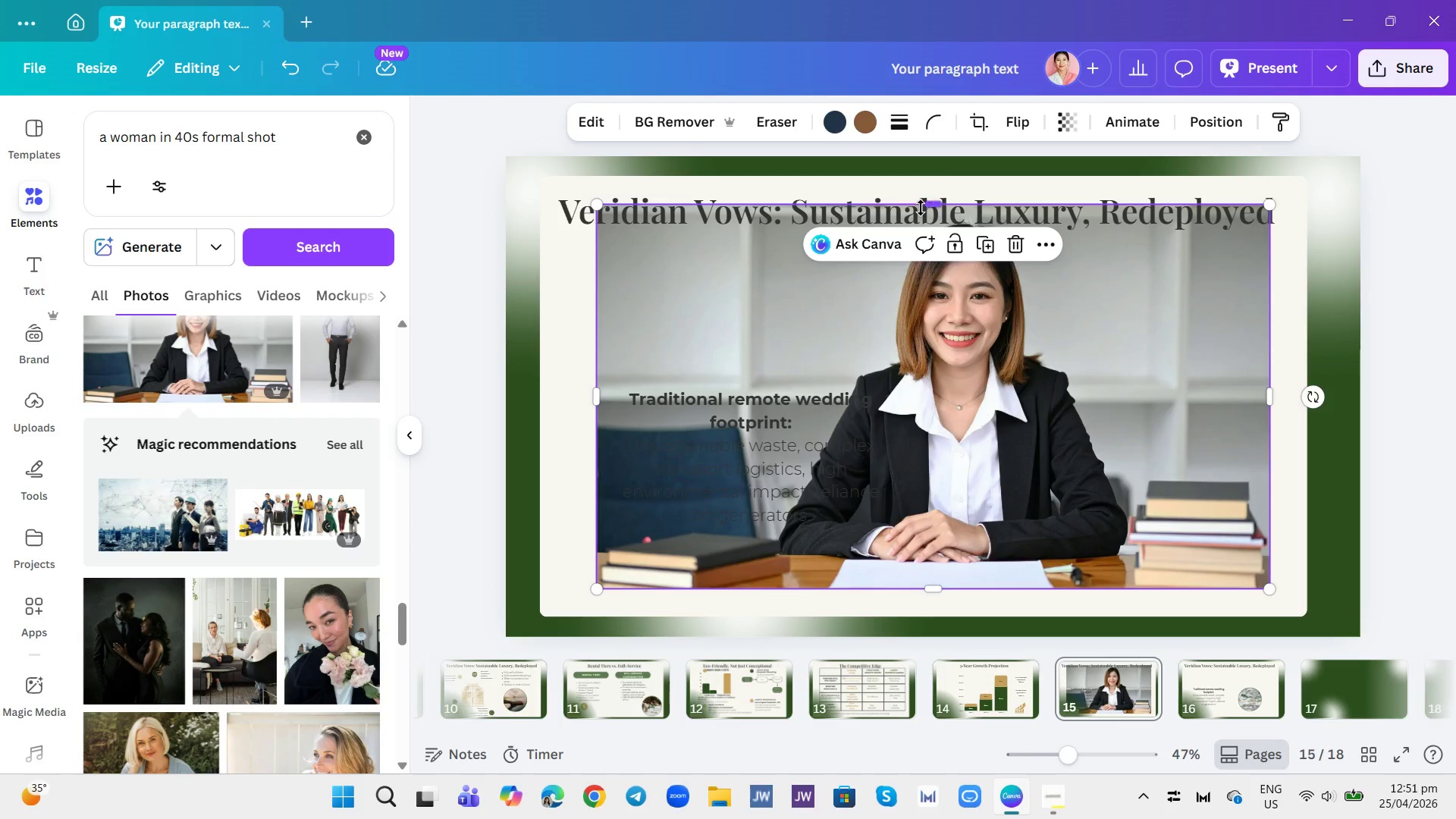 
left_click([985, 125])
 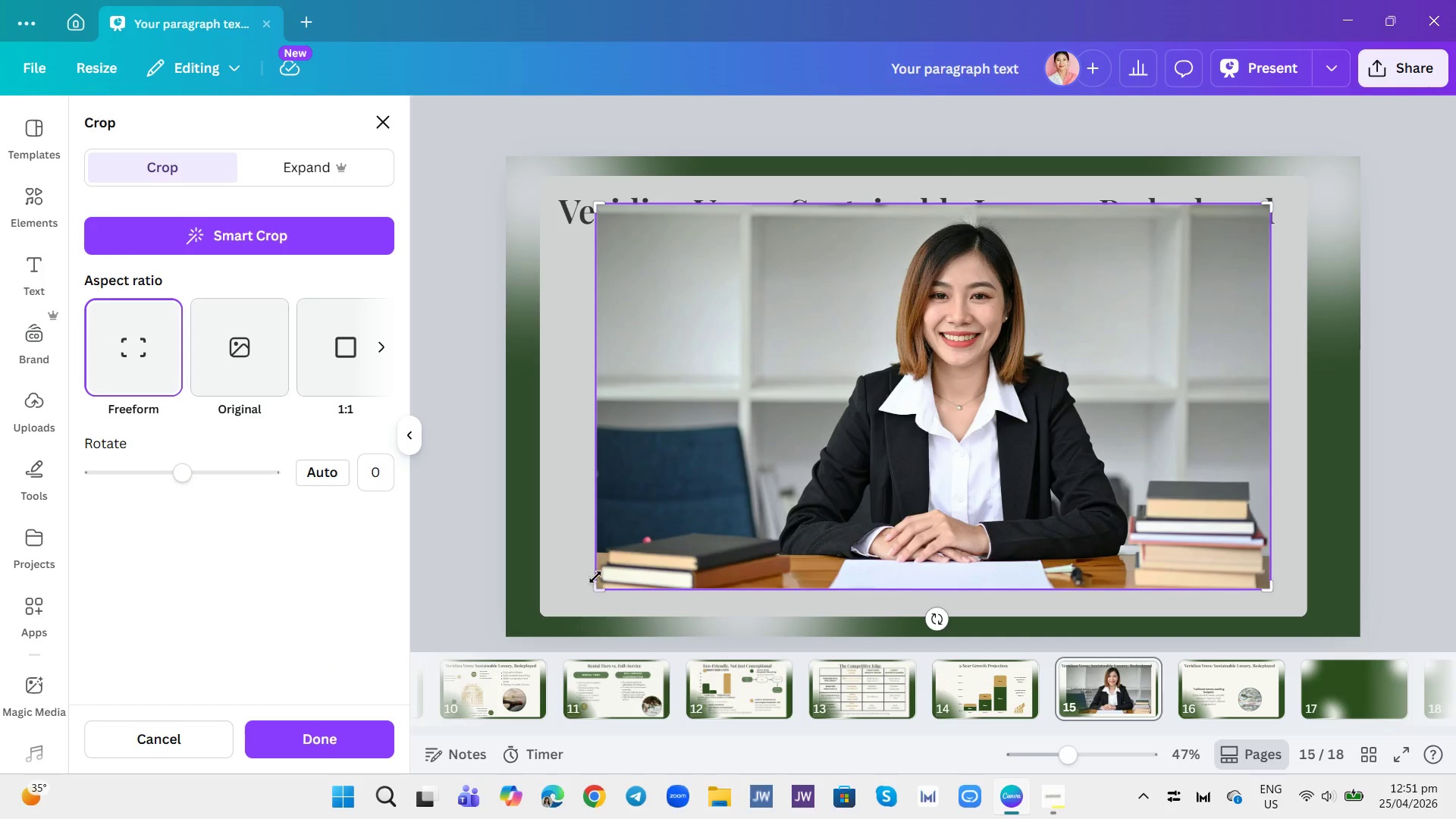 
left_click_drag(start_coordinate=[600, 583], to_coordinate=[786, 518])
 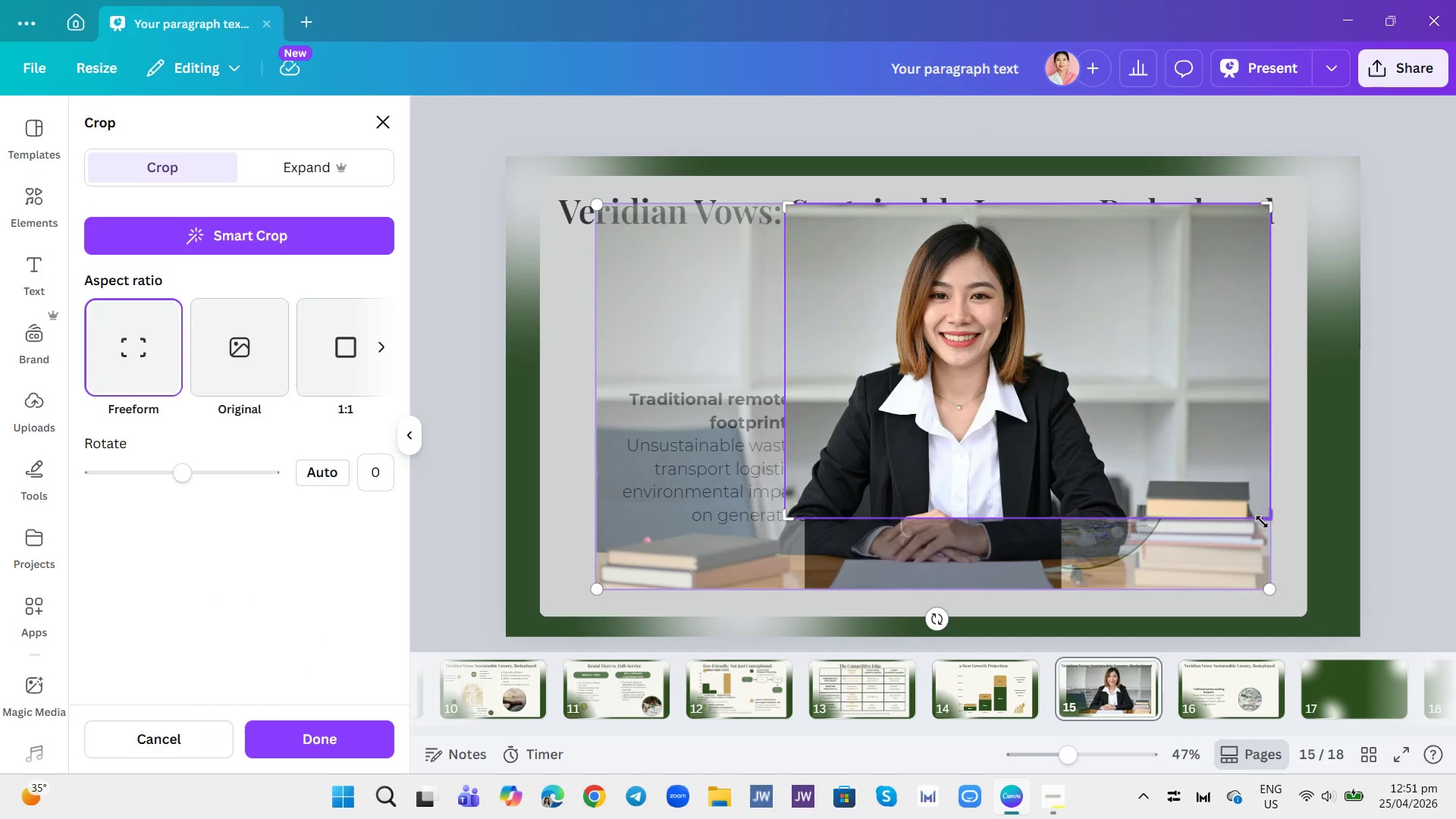 
left_click_drag(start_coordinate=[1268, 520], to_coordinate=[1116, 491])
 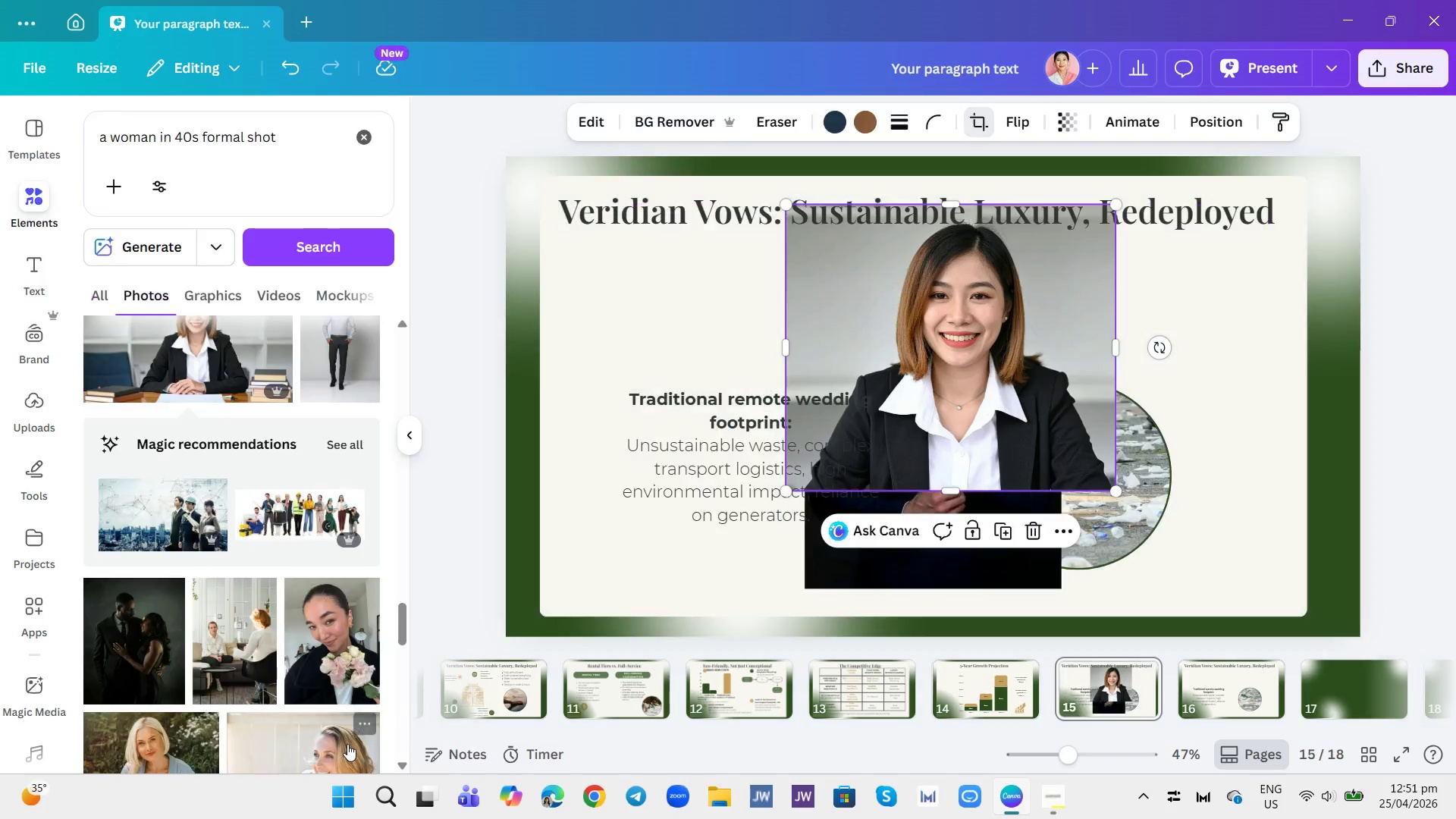 
left_click_drag(start_coordinate=[962, 308], to_coordinate=[1074, 445])
 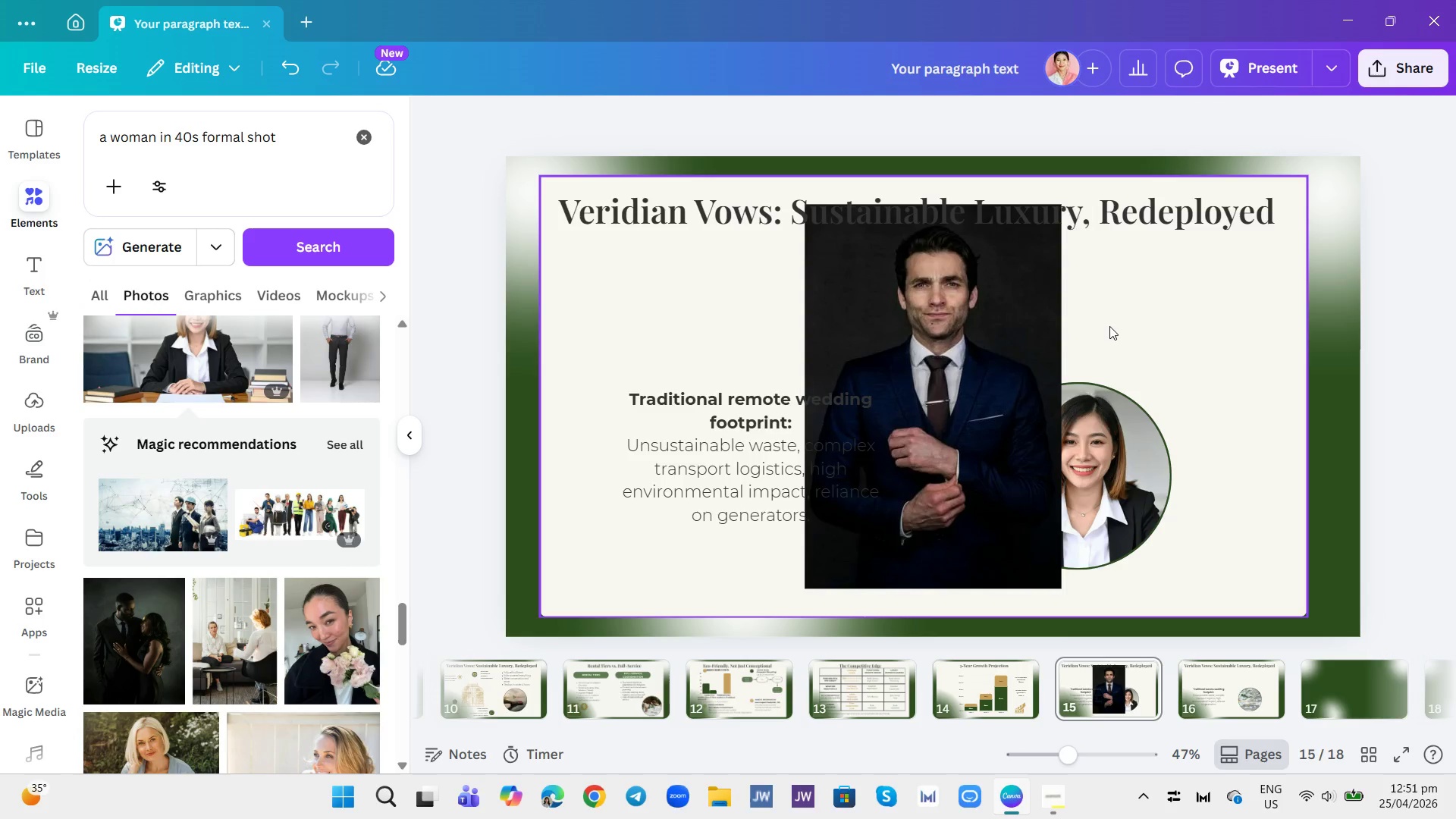 
left_click([1109, 318])
 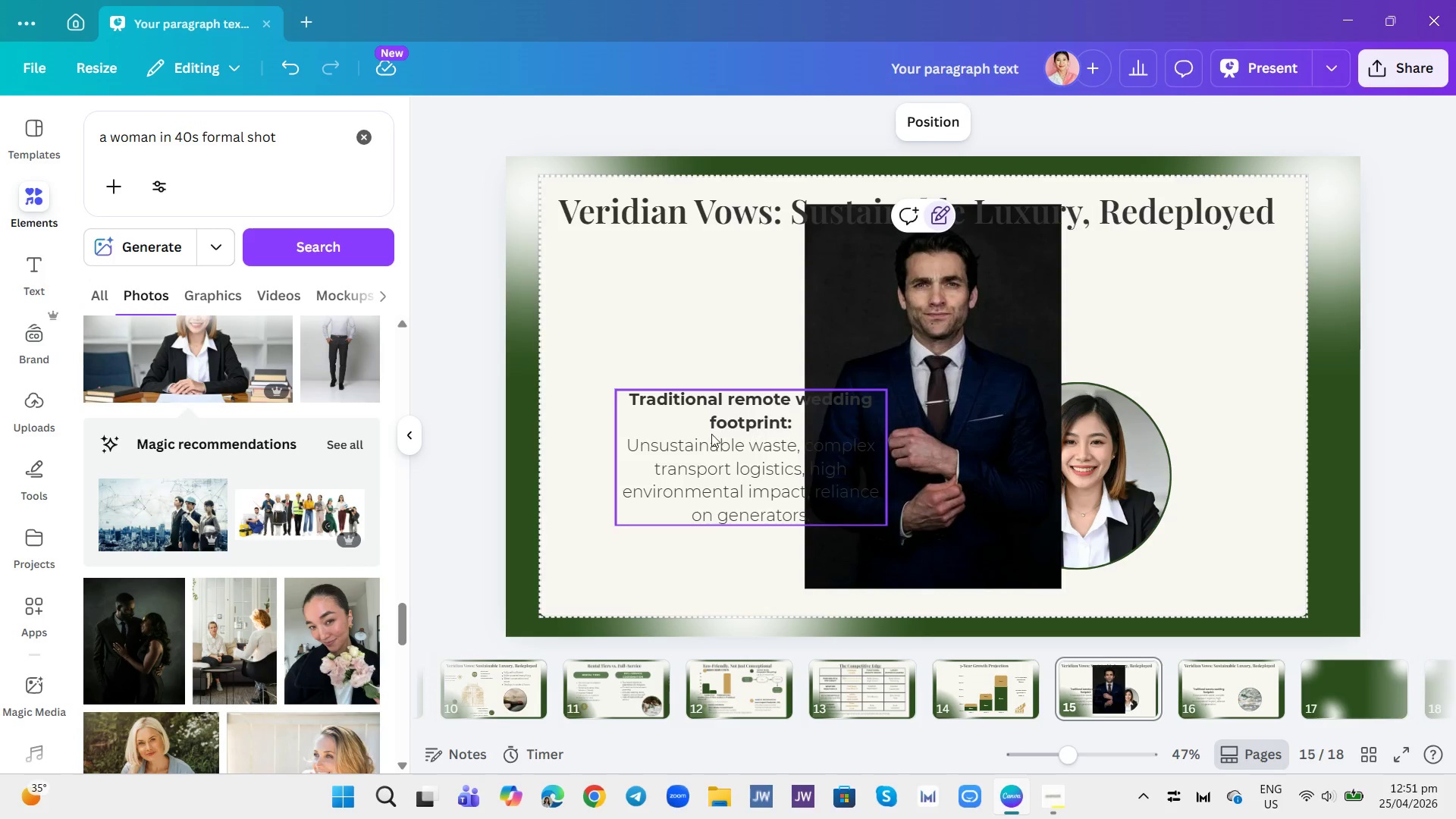 
left_click([705, 439])
 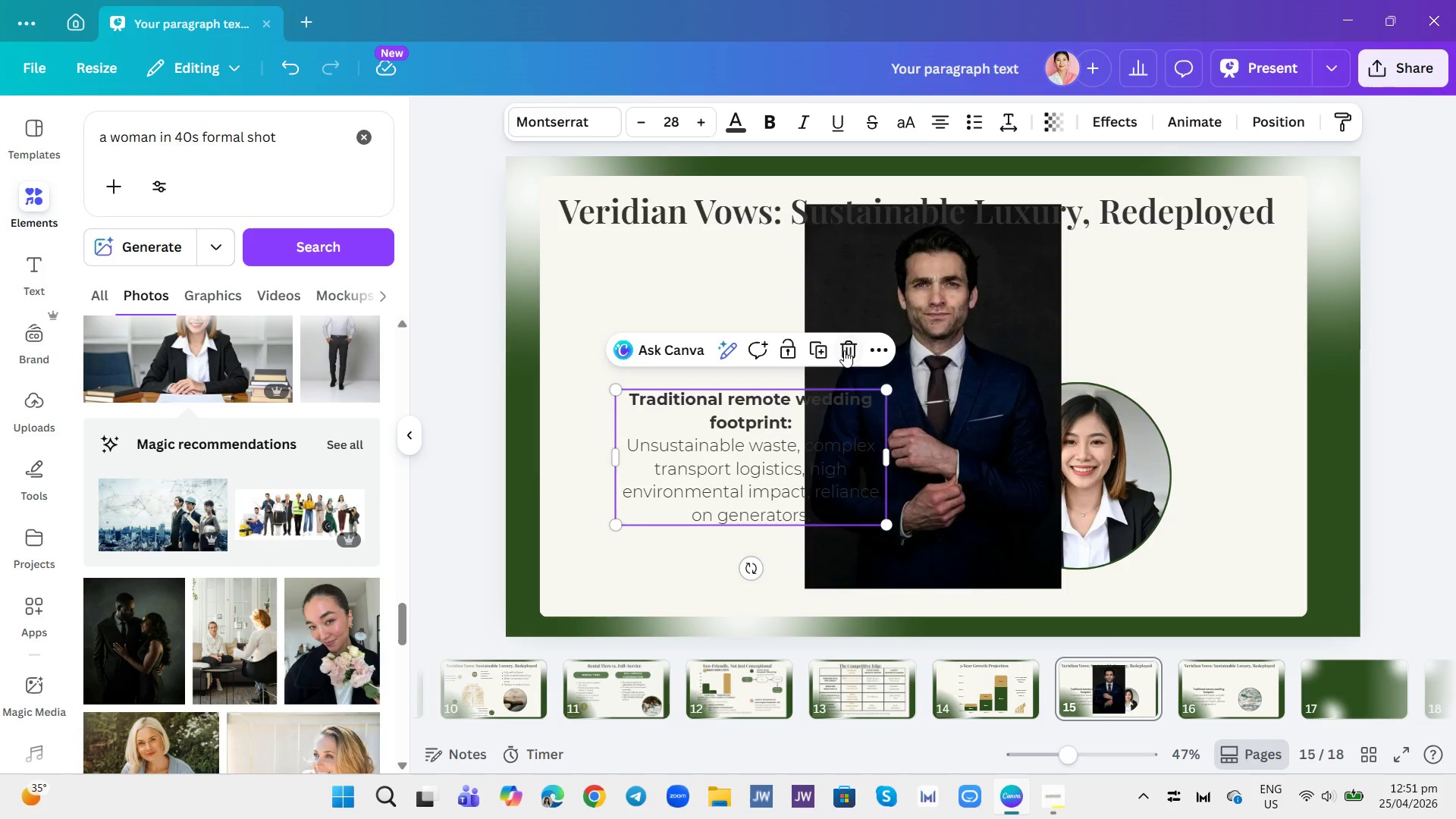 
left_click([844, 350])
 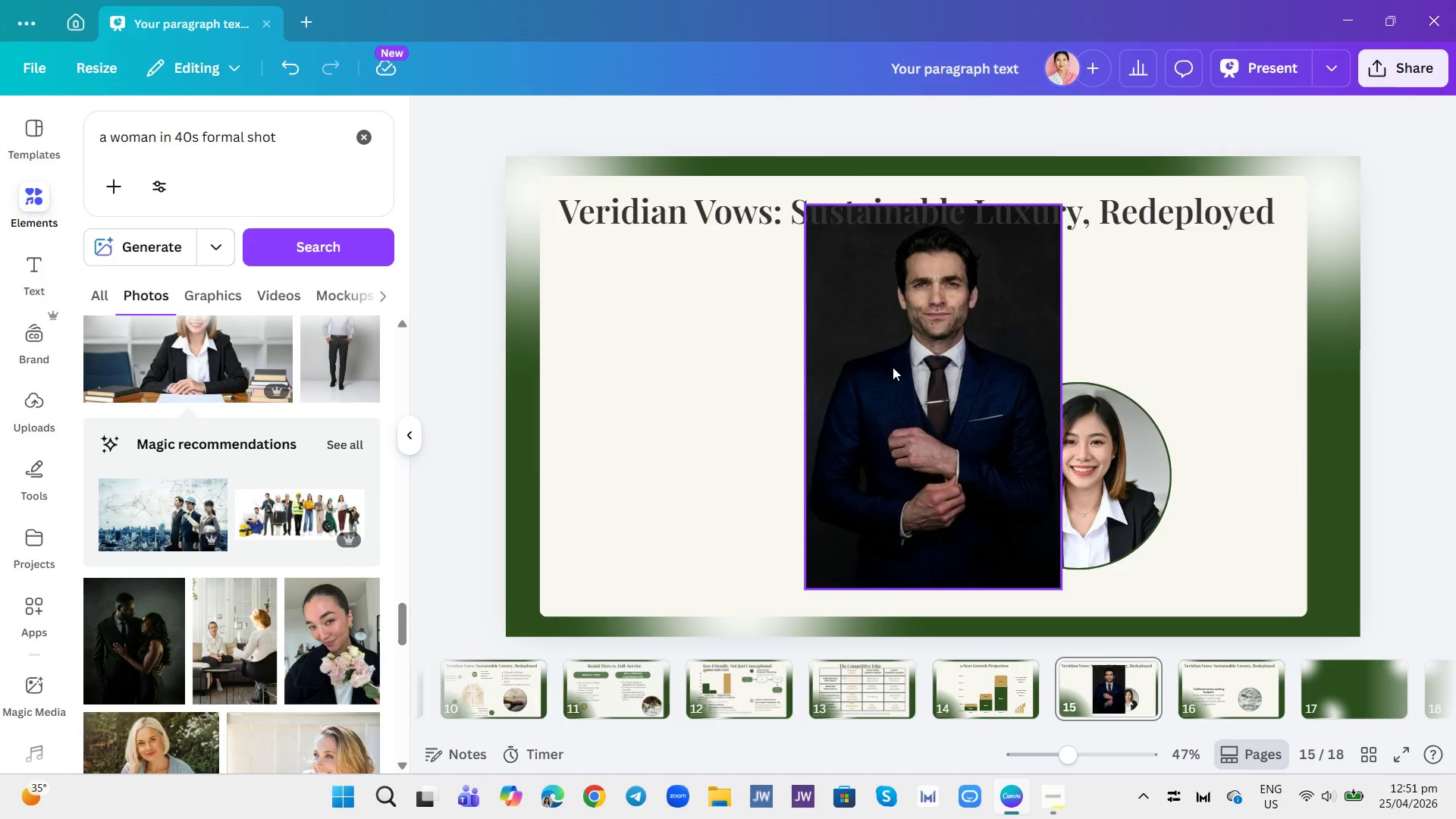 
left_click_drag(start_coordinate=[896, 369], to_coordinate=[759, 348])
 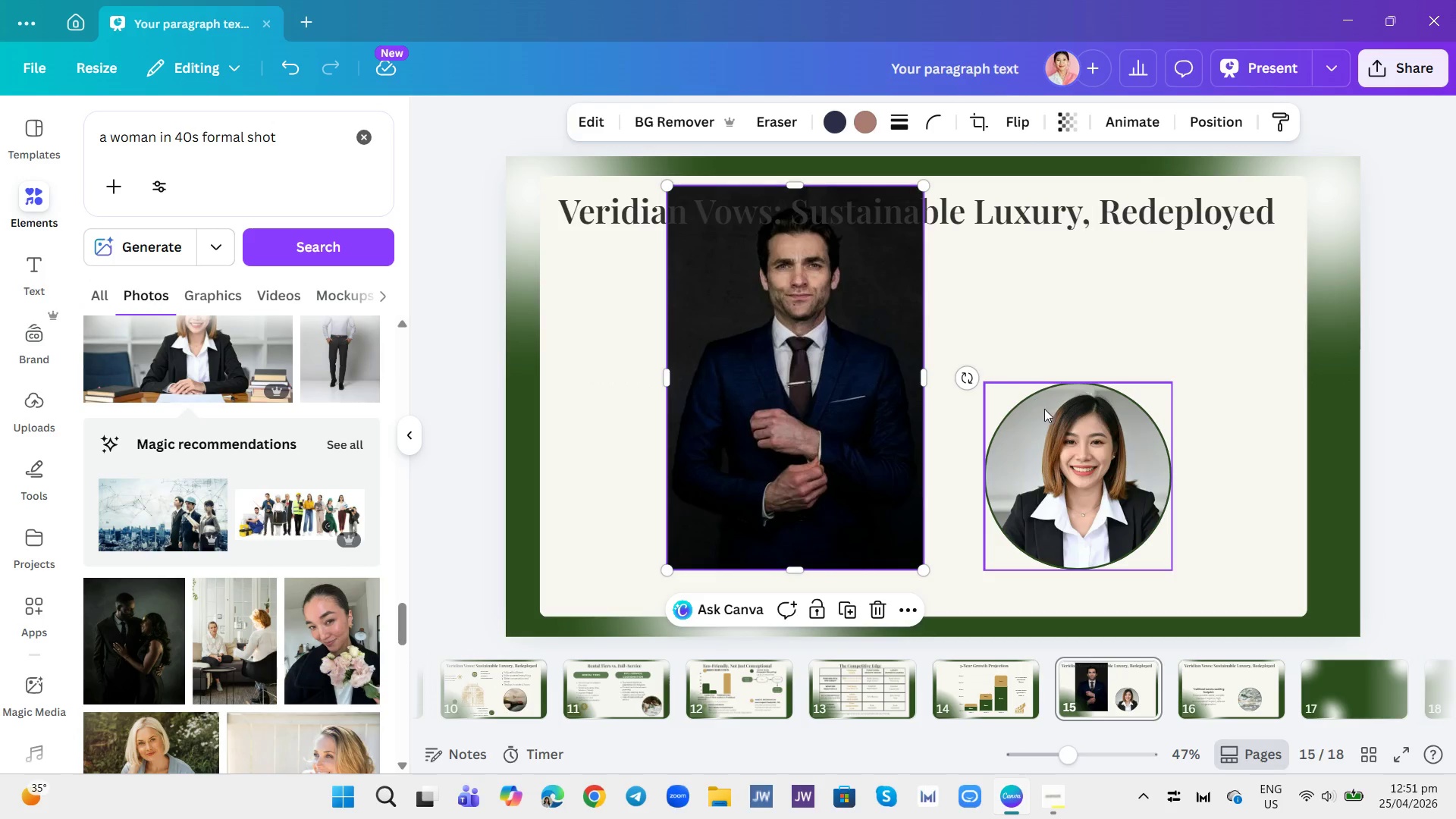 
left_click([1046, 410])
 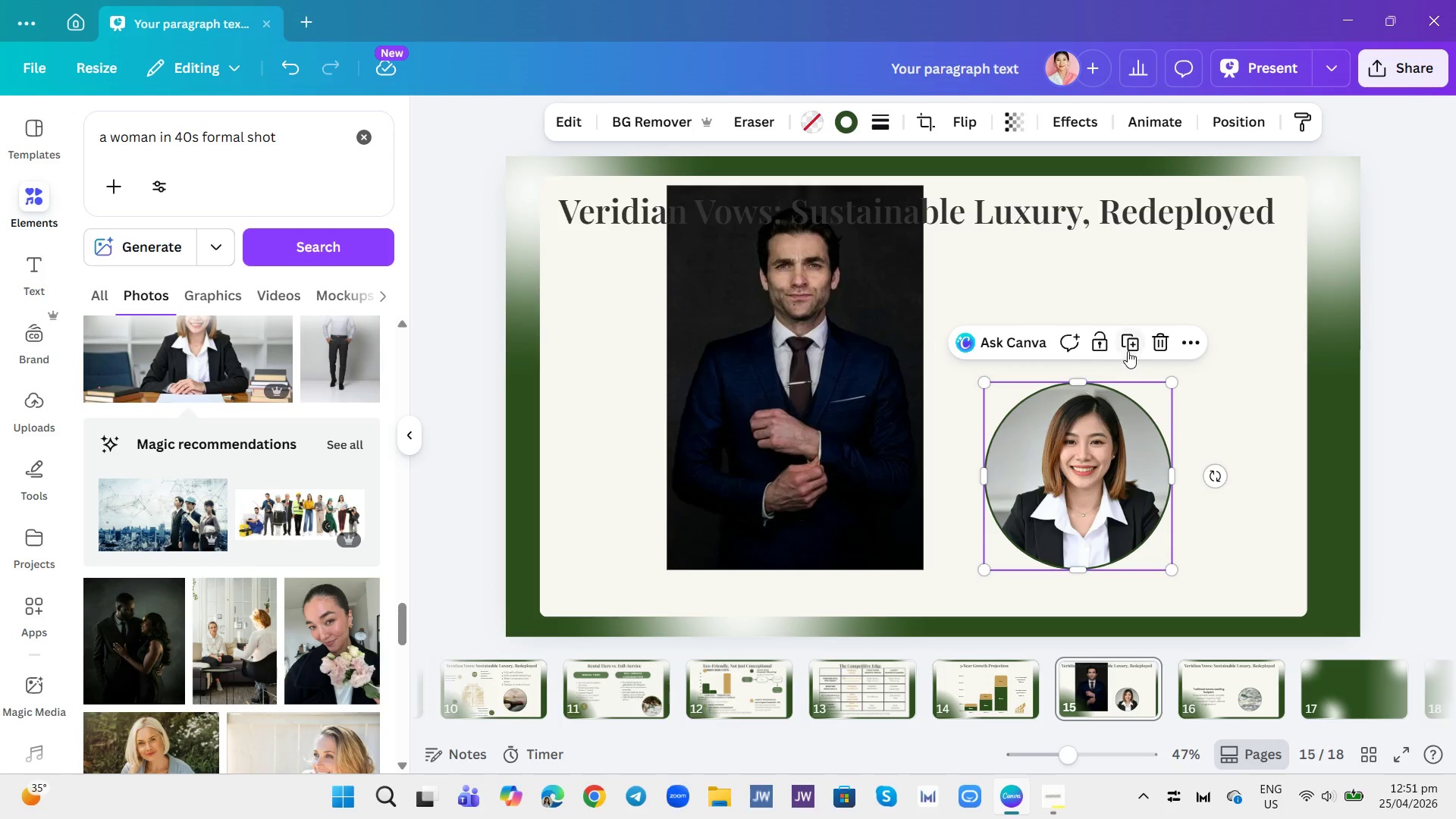 
left_click([1136, 344])
 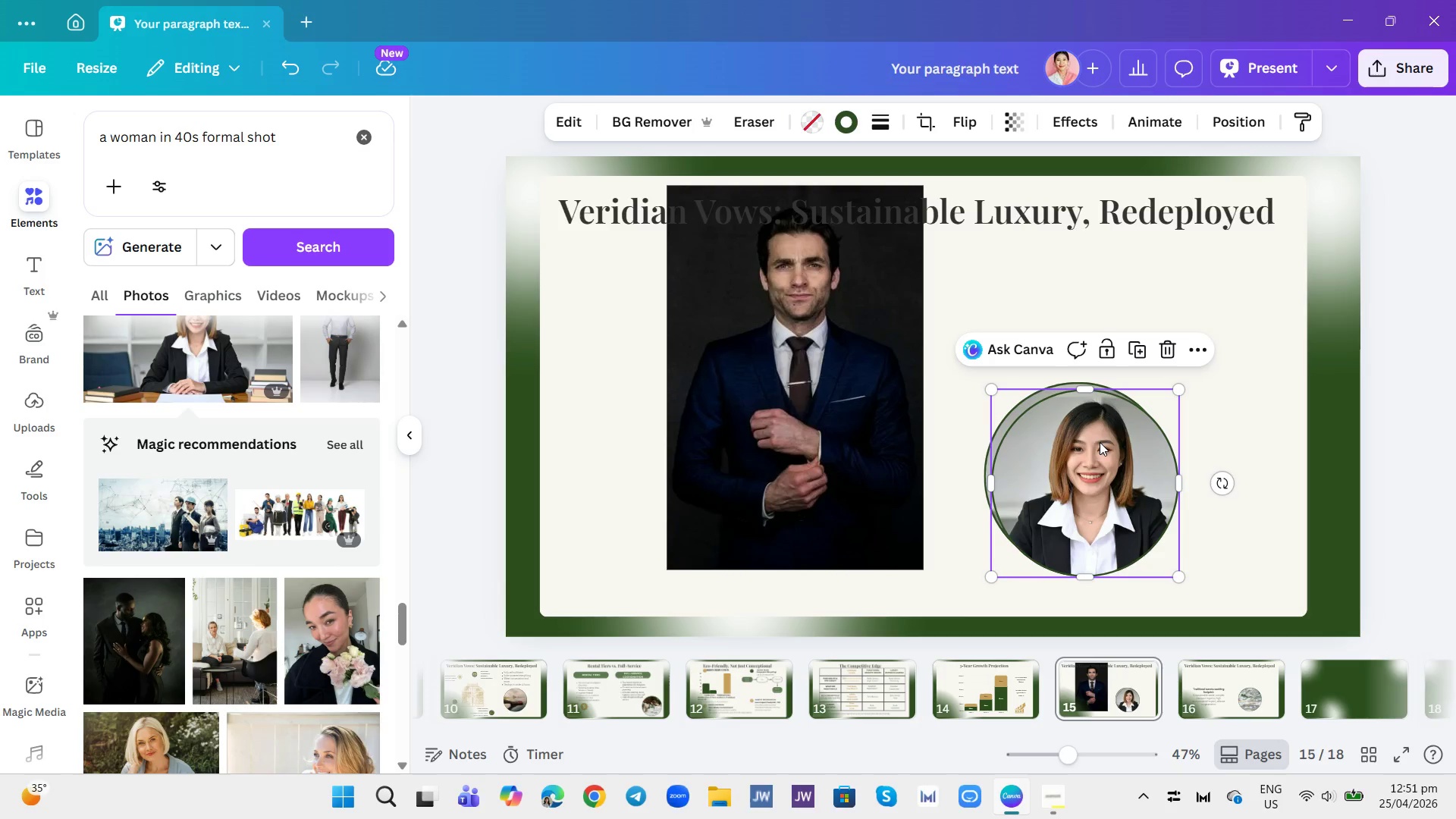 
left_click_drag(start_coordinate=[1087, 469], to_coordinate=[1150, 321])
 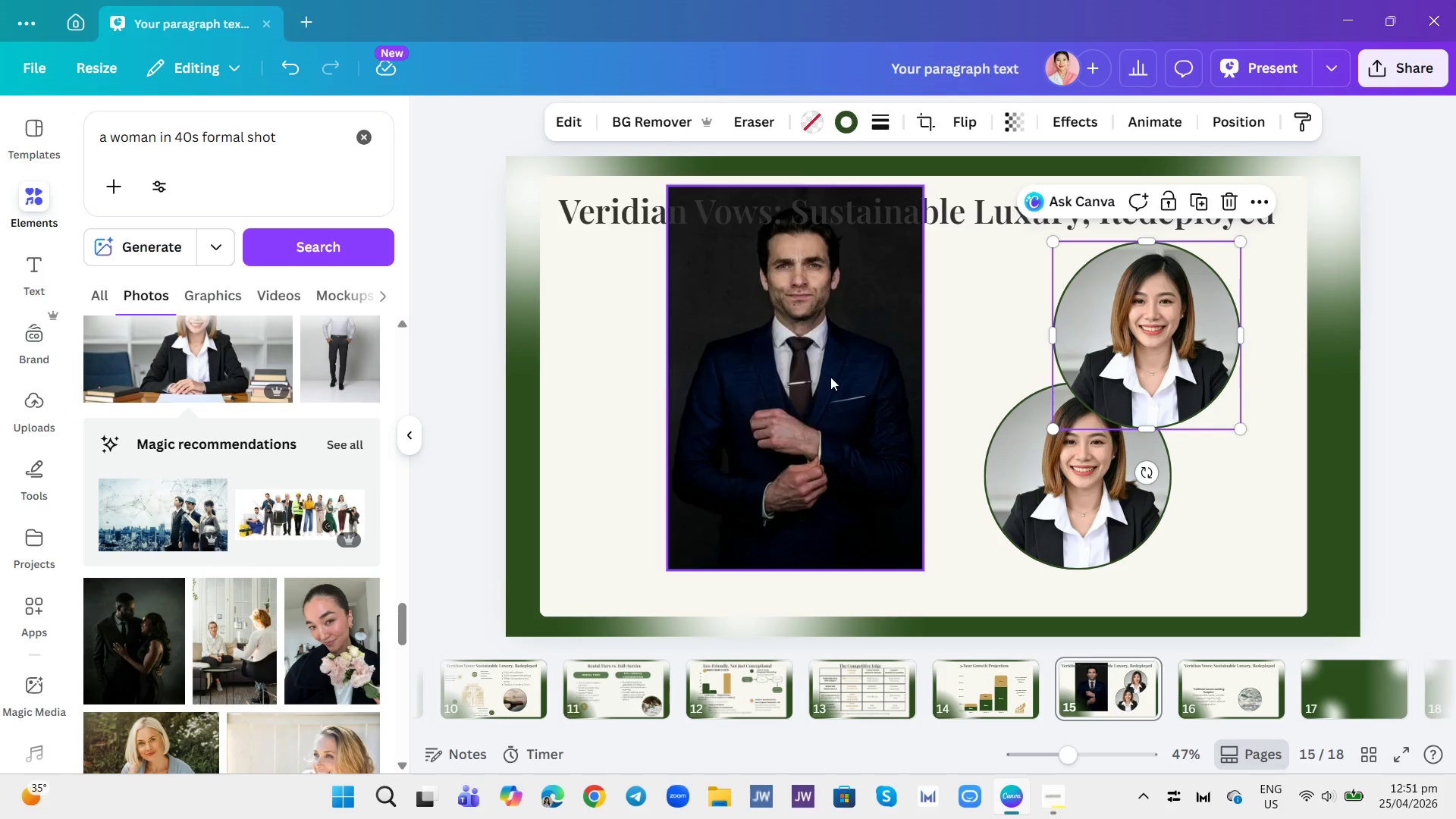 
left_click_drag(start_coordinate=[830, 377], to_coordinate=[1140, 415])
 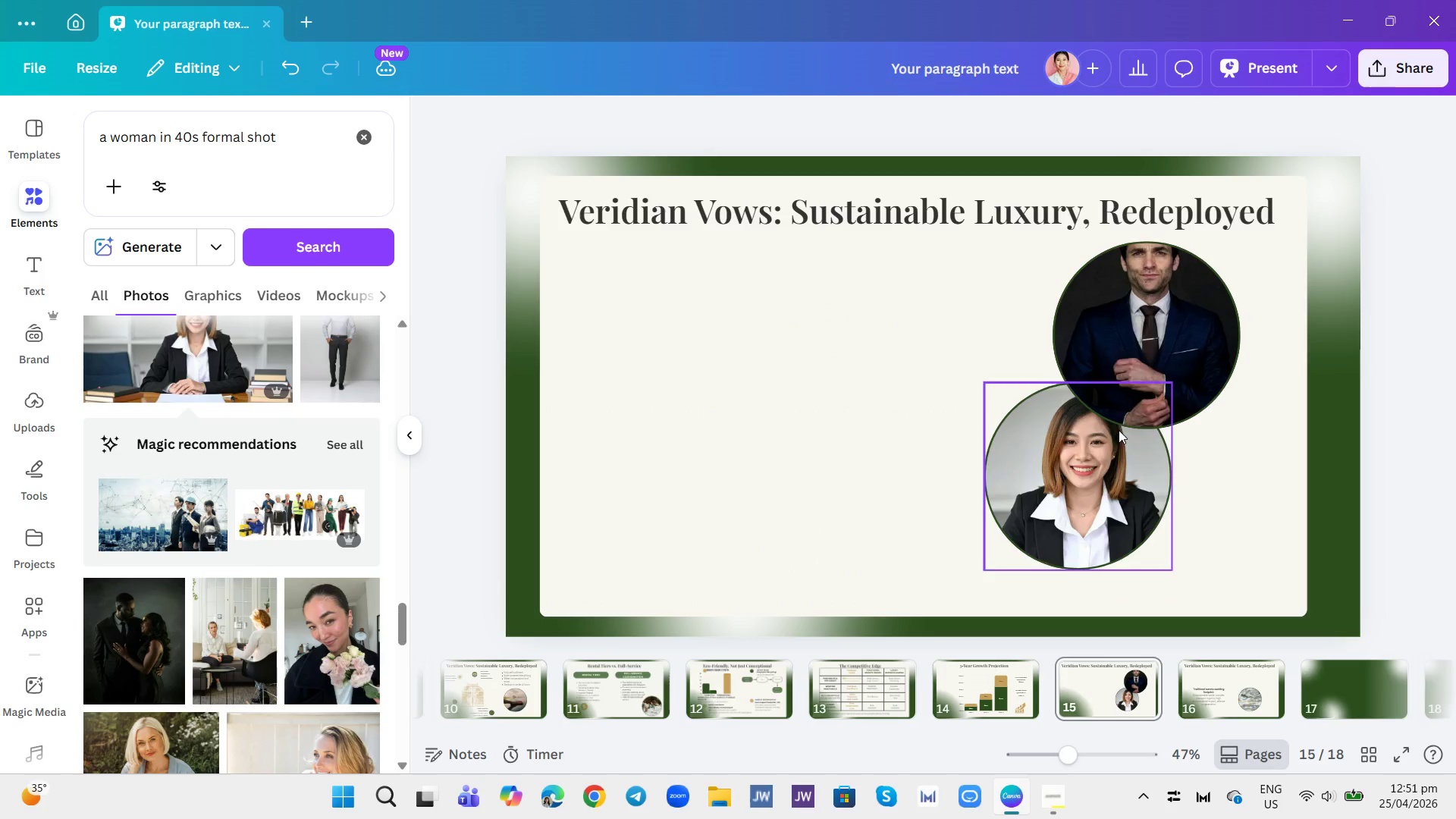 
mouse_move([1139, 384])
 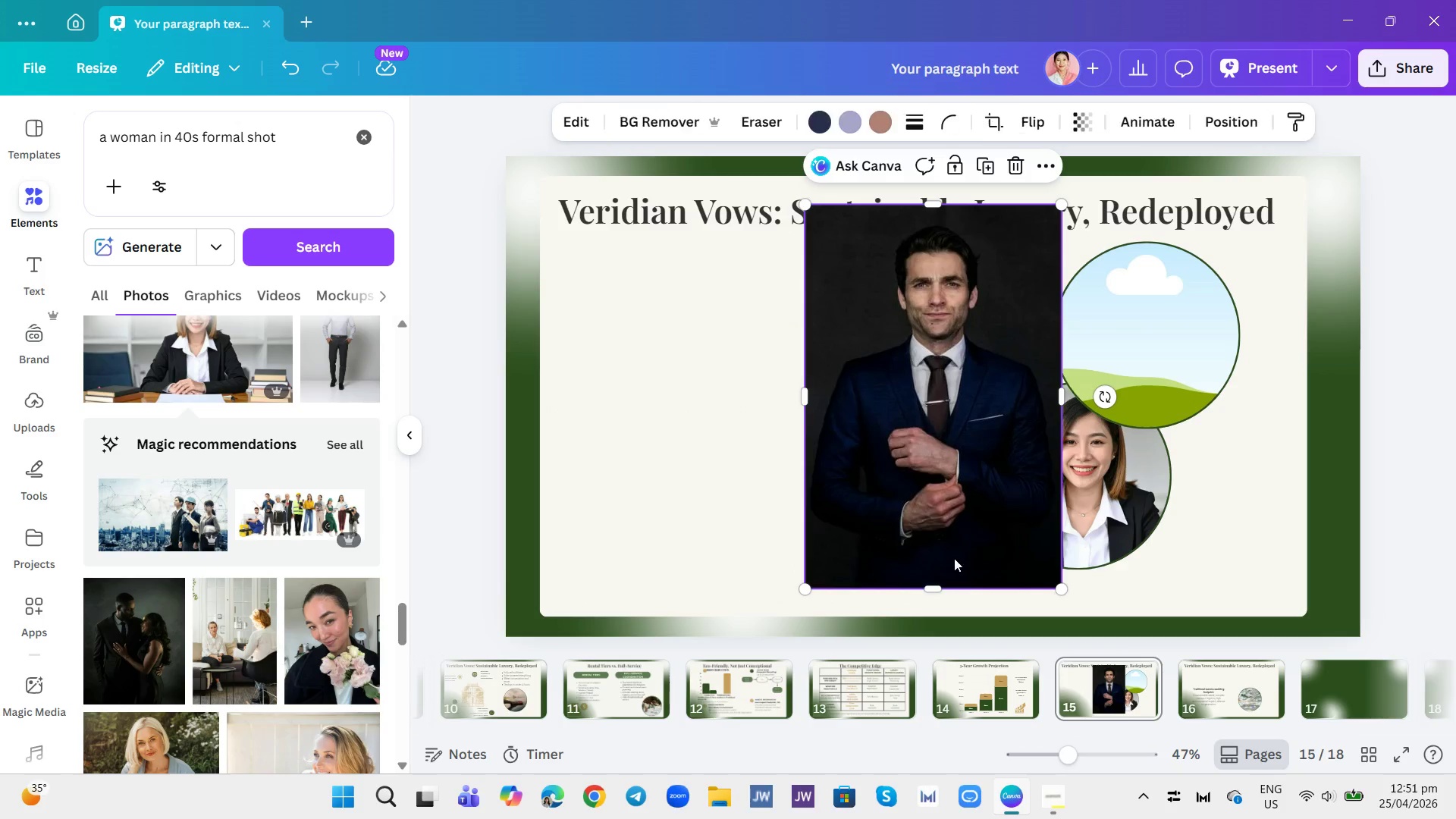 
left_click_drag(start_coordinate=[934, 589], to_coordinate=[939, 471])
 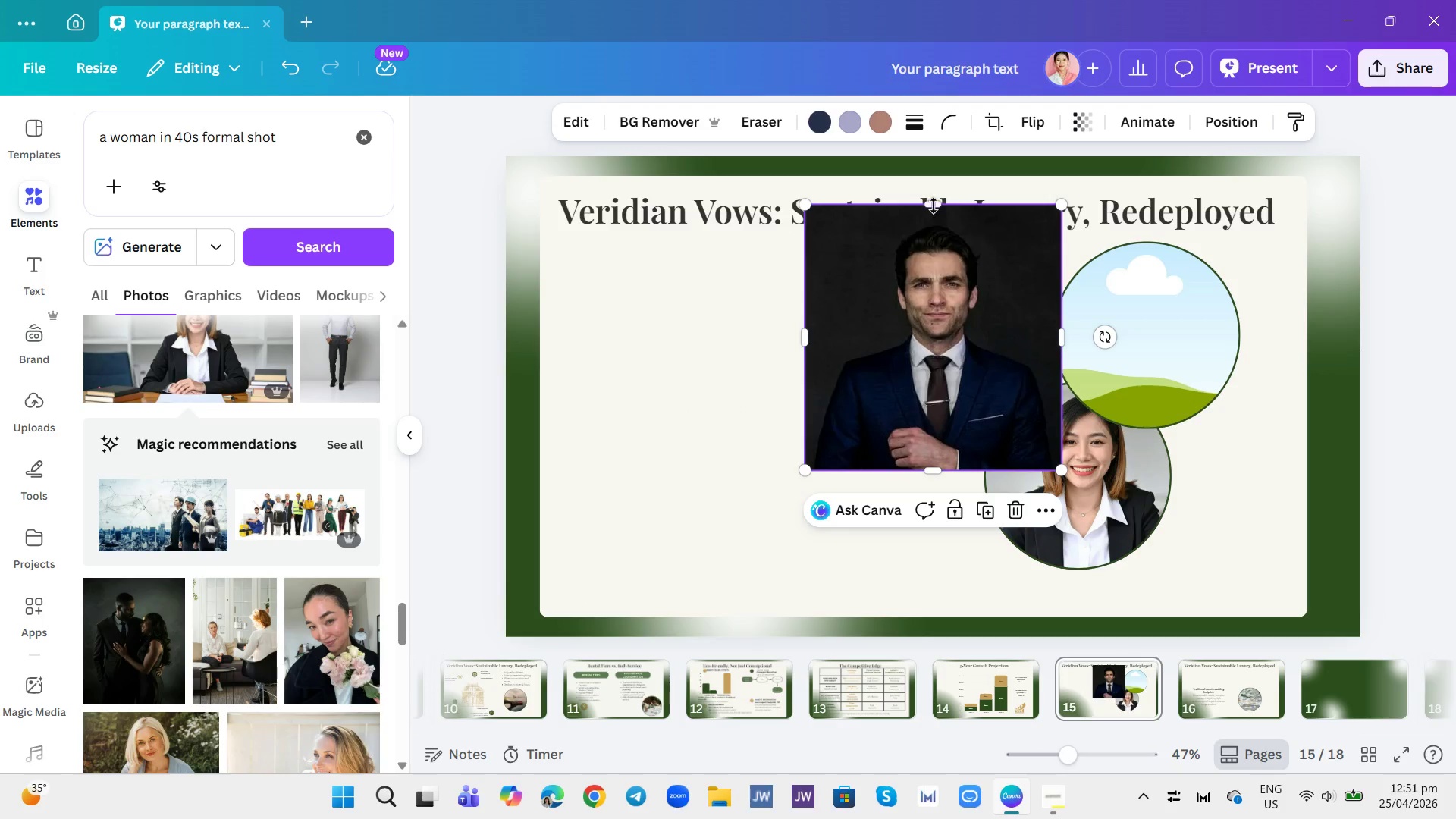 
left_click_drag(start_coordinate=[934, 203], to_coordinate=[937, 196])
 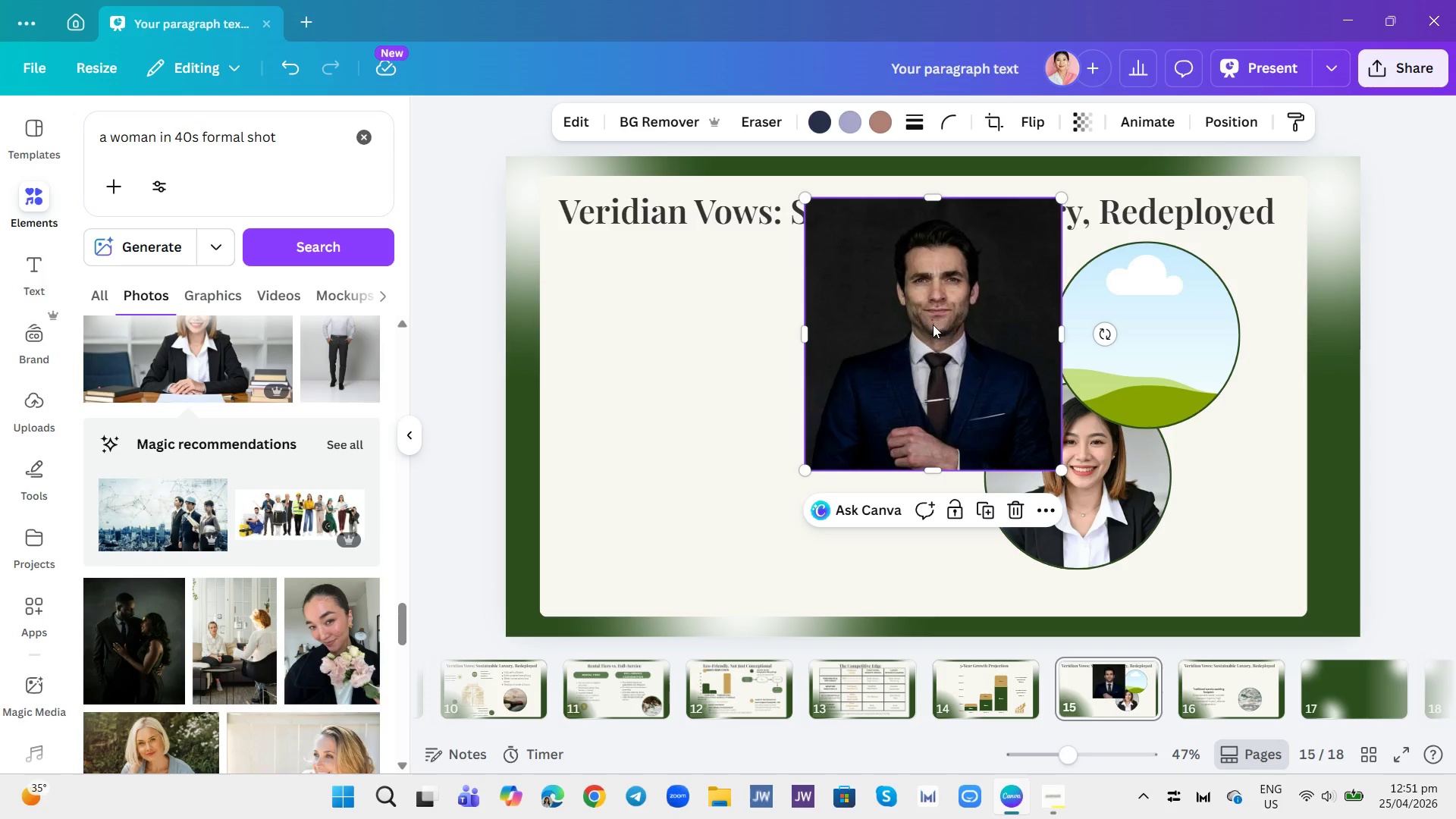 
left_click_drag(start_coordinate=[933, 325], to_coordinate=[1076, 344])
 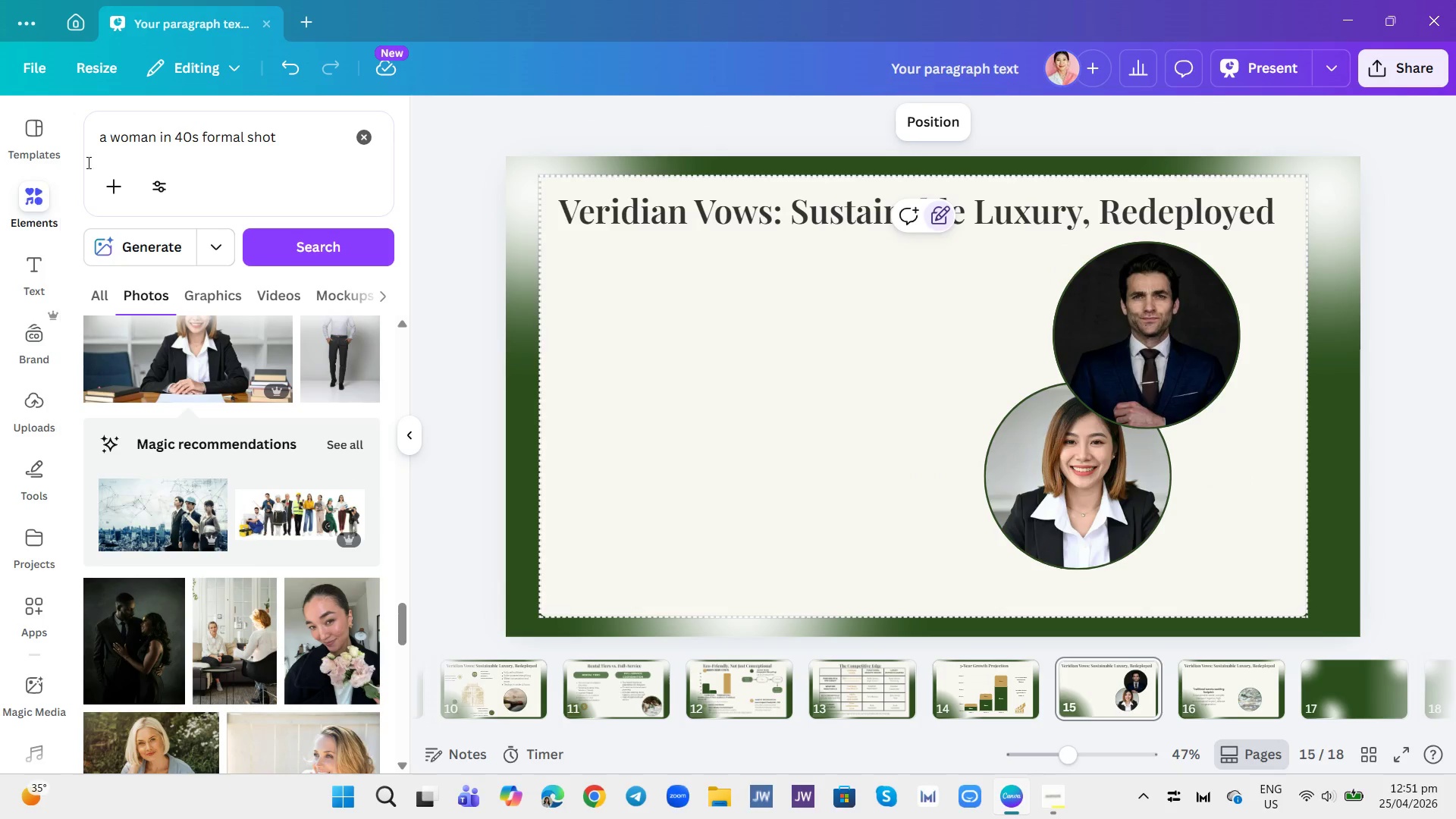 
left_click([152, 137])
 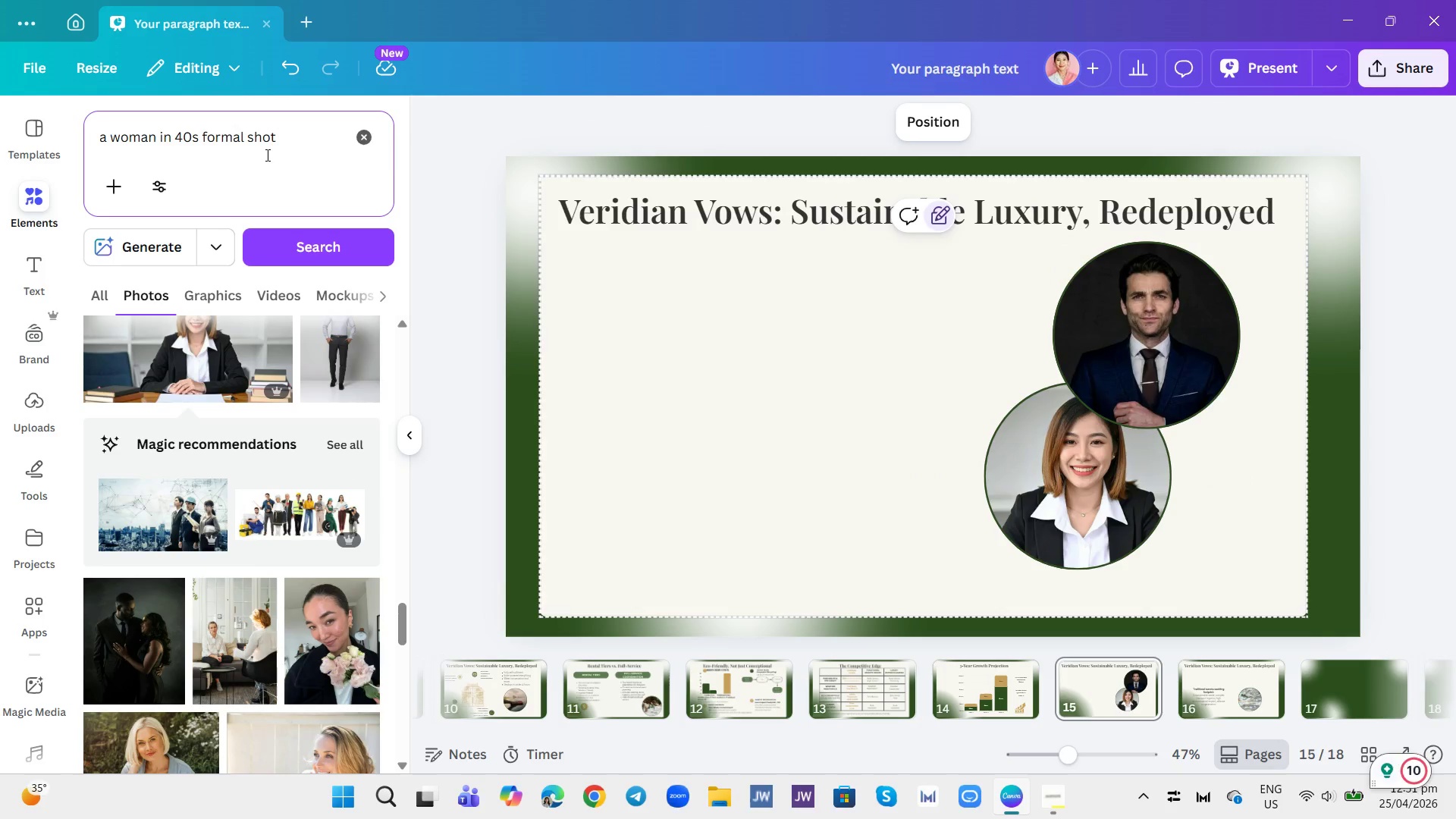 
key(Backspace)
key(Backspace)
key(Backspace)
key(Backspace)
key(Backspace)
key(Backspace)
type(a ma)
 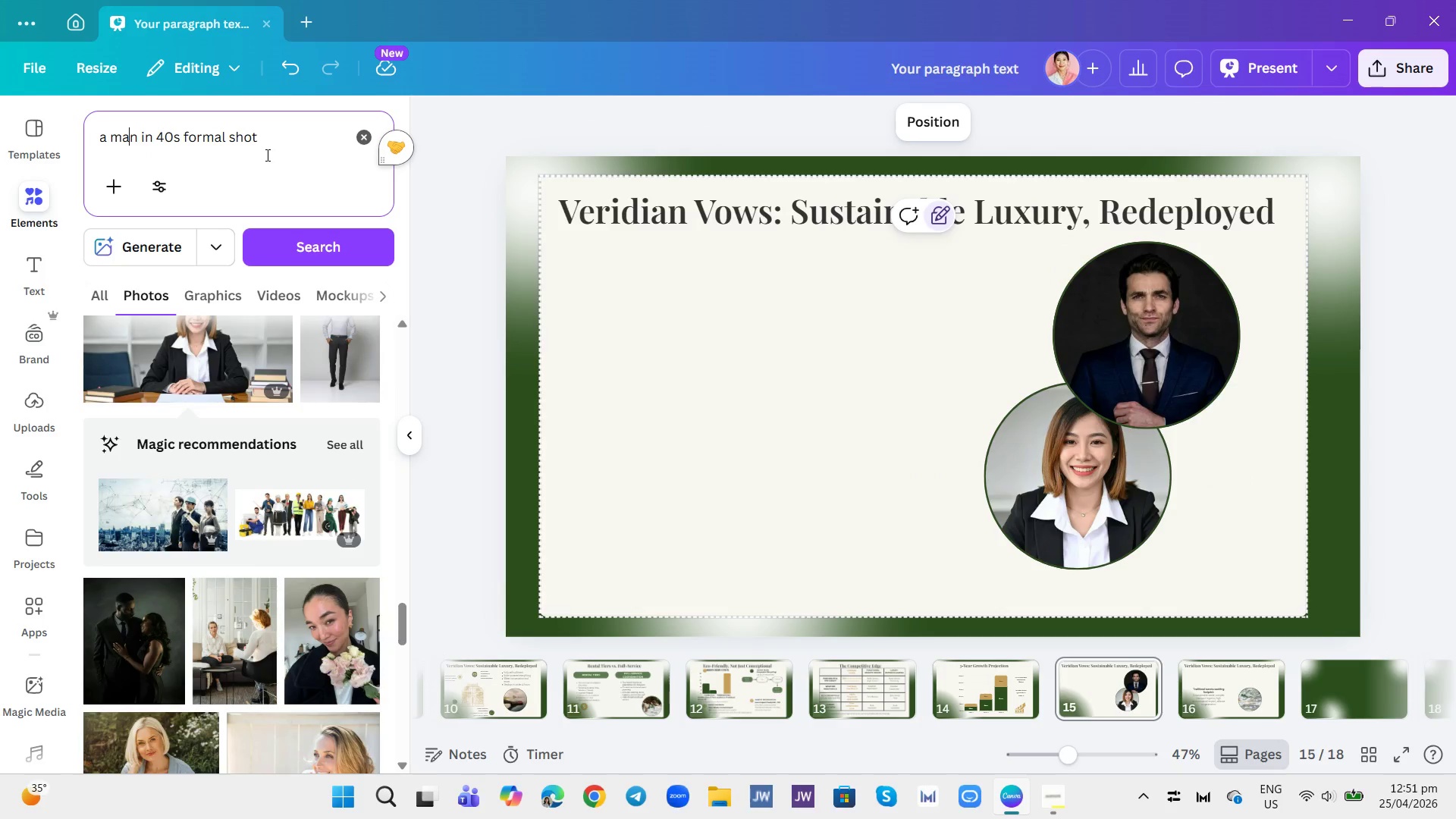 
key(Enter)
 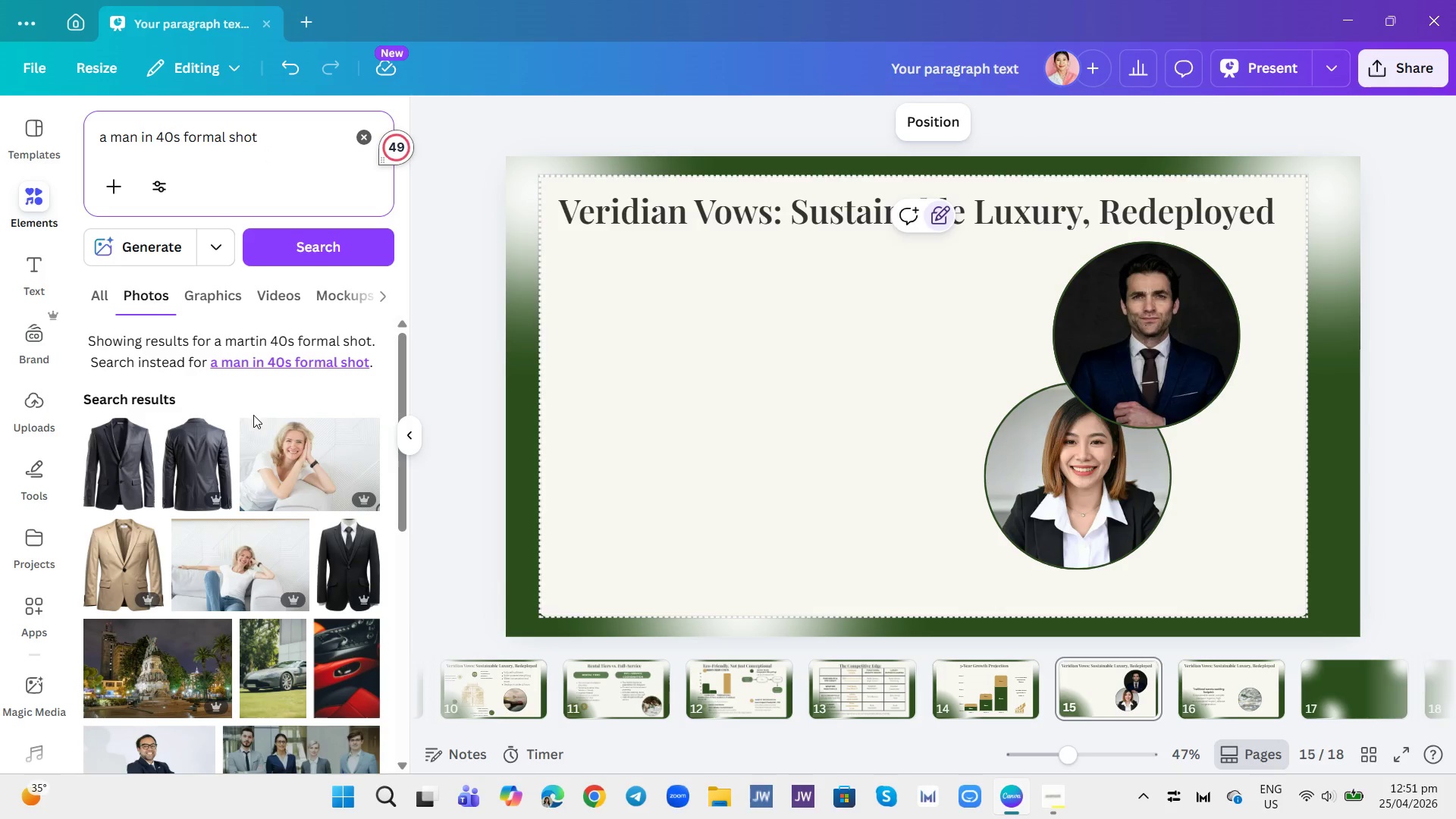 
scroll: coordinate [221, 549], scroll_direction: down, amount: 21.0
 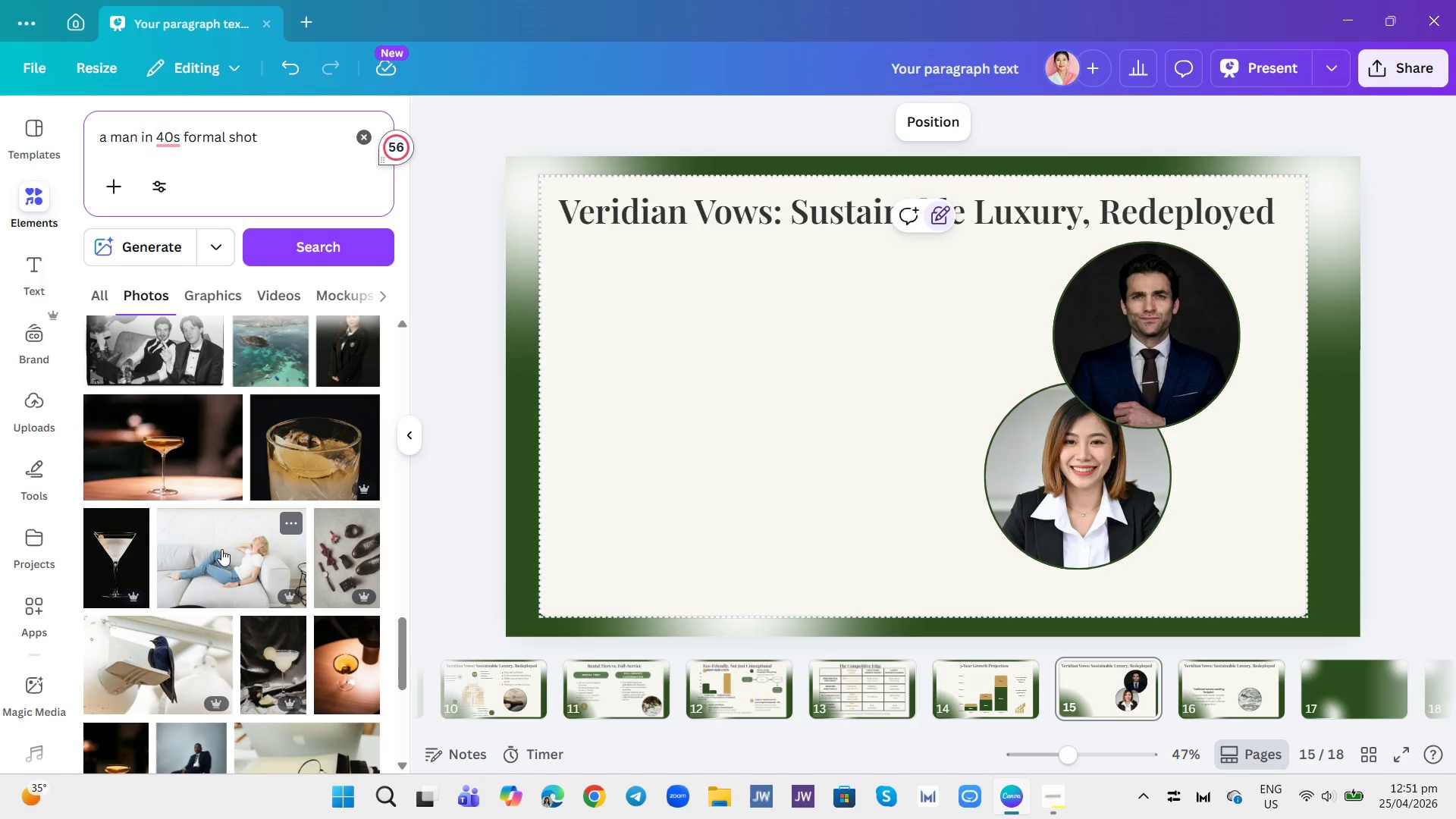 
scroll: coordinate [218, 548], scroll_direction: down, amount: 7.0
 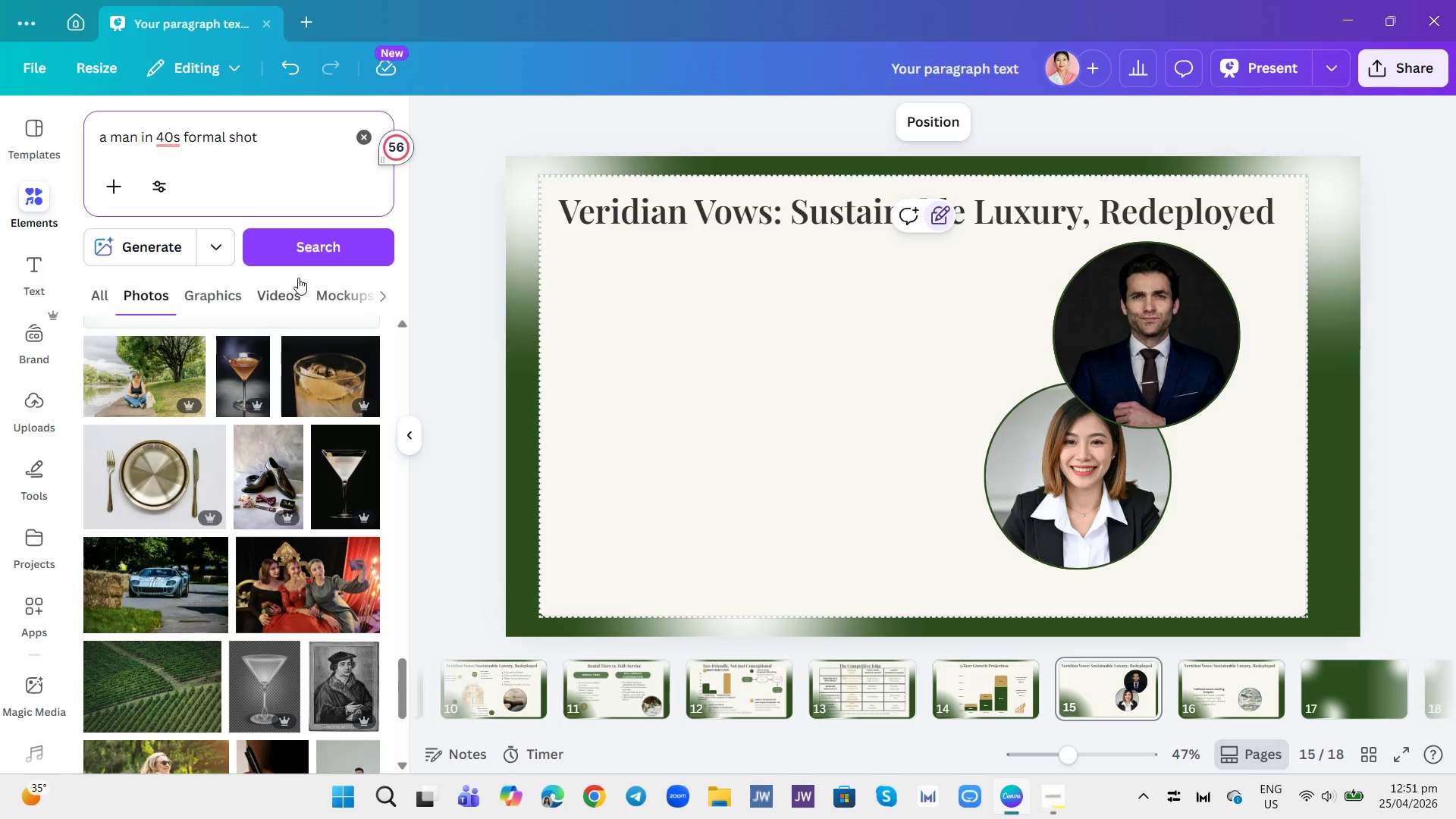 
left_click([305, 259])
 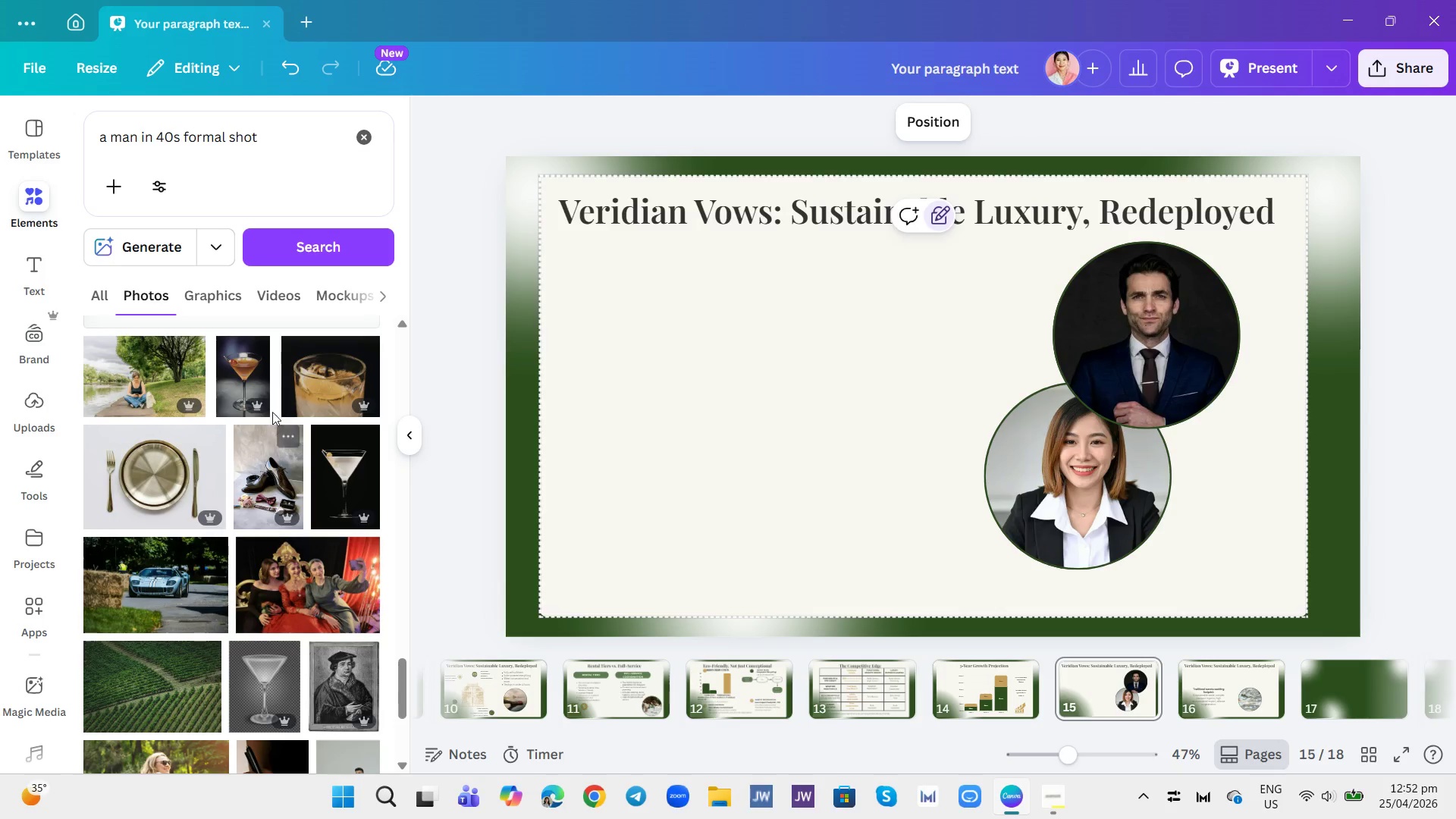 
left_click([322, 247])
 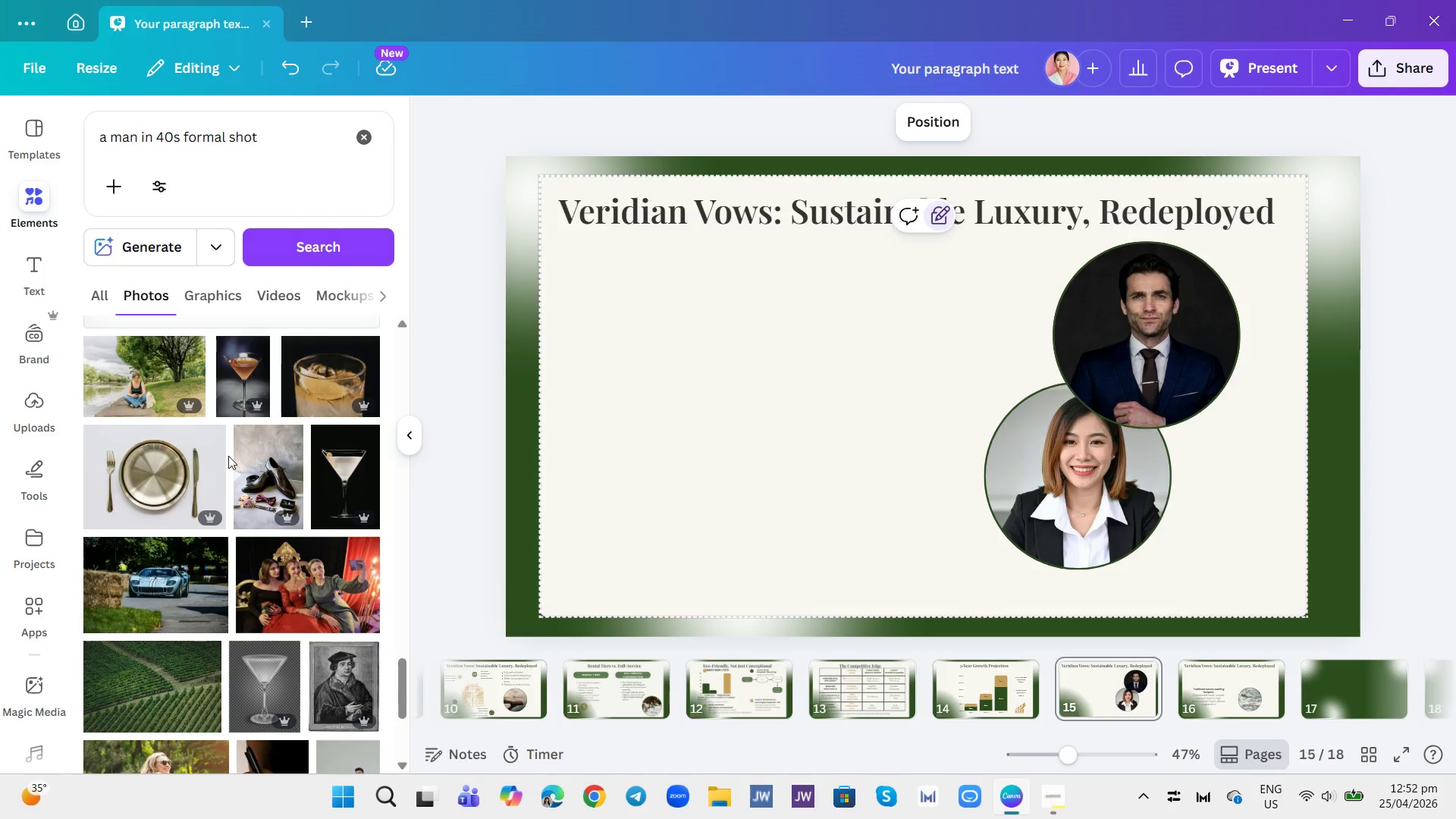 
scroll: coordinate [249, 483], scroll_direction: down, amount: 24.0
 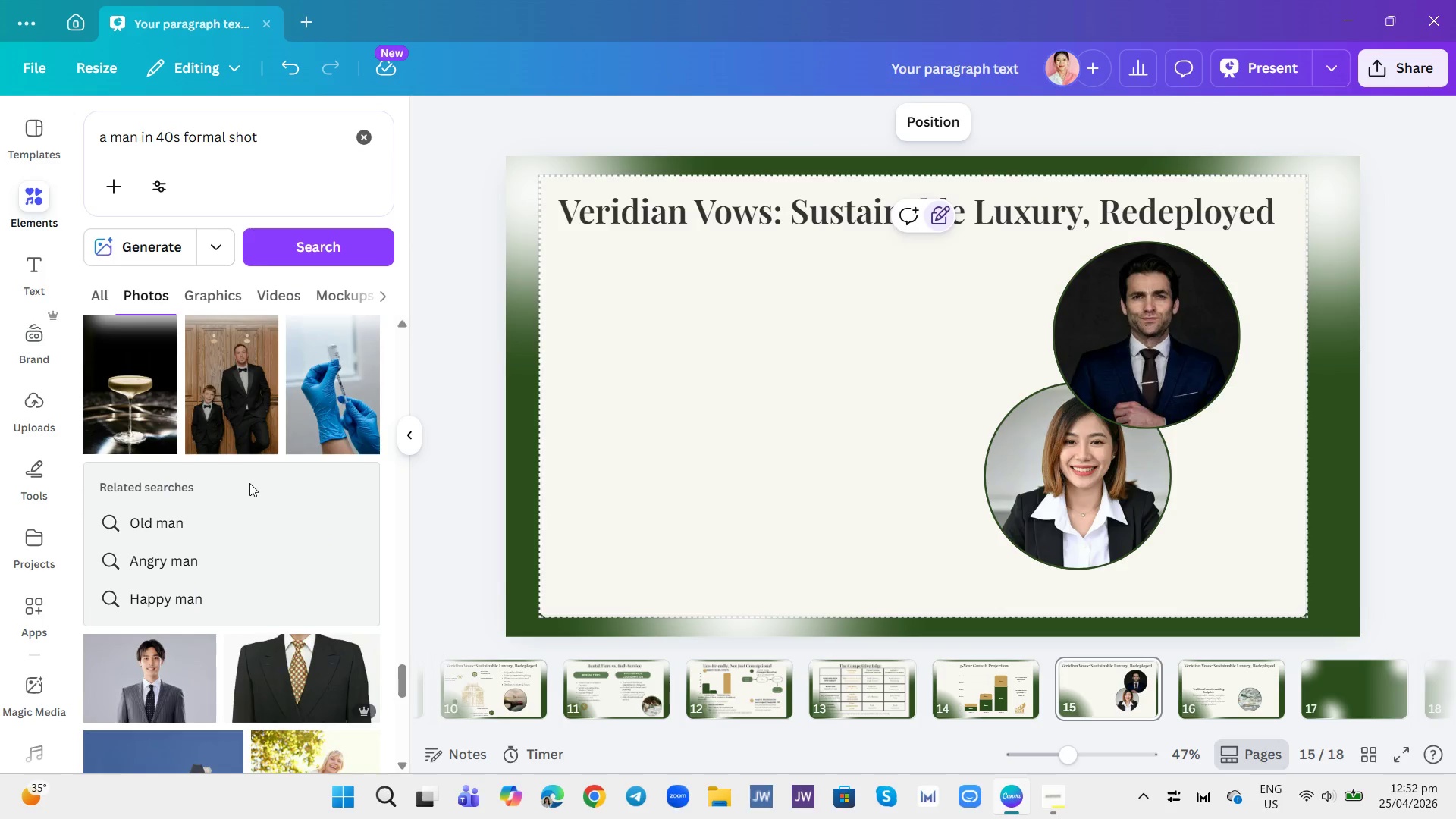 
scroll: coordinate [249, 483], scroll_direction: up, amount: 3.0
 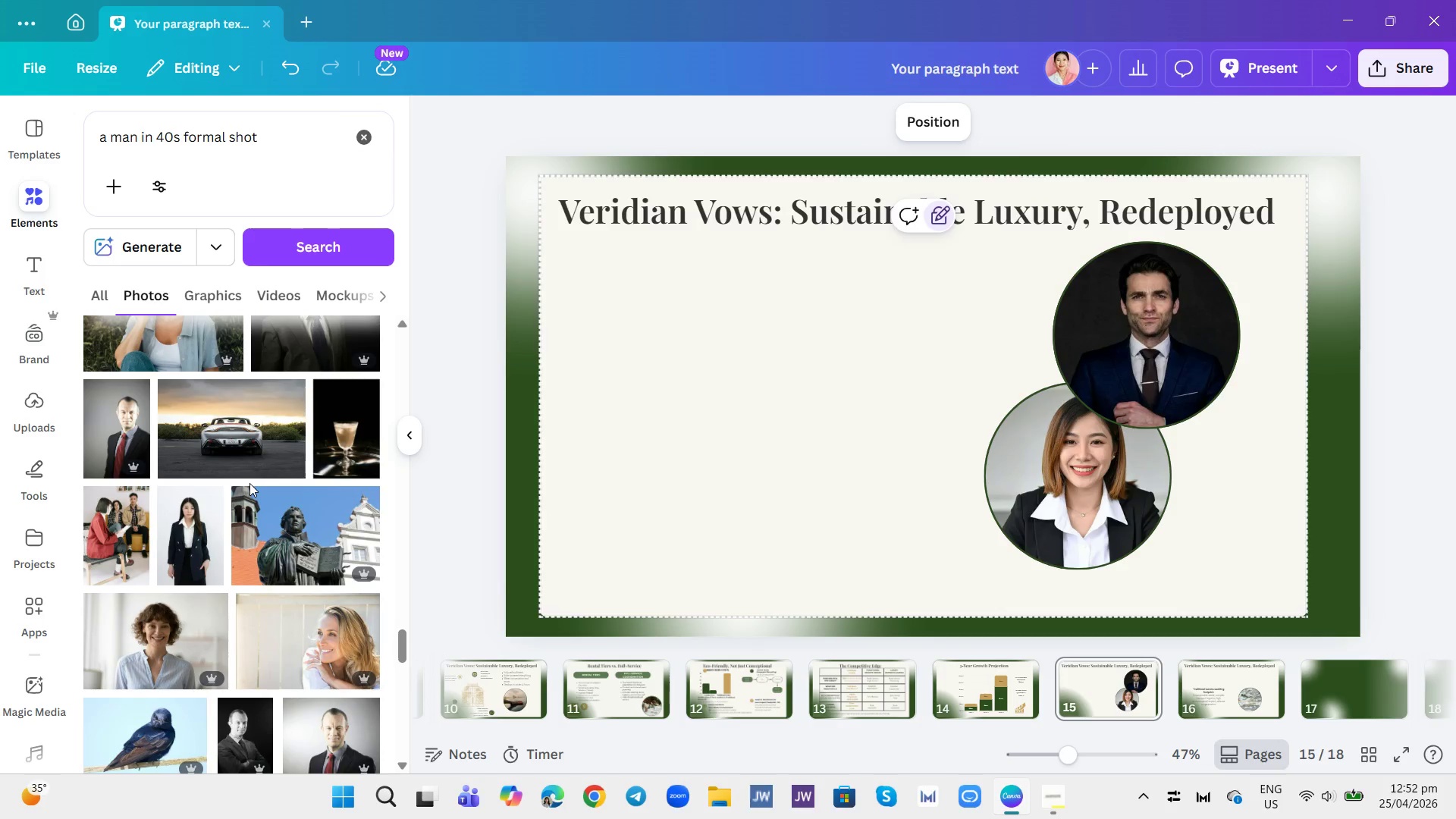 
scroll: coordinate [256, 470], scroll_direction: down, amount: 16.0
 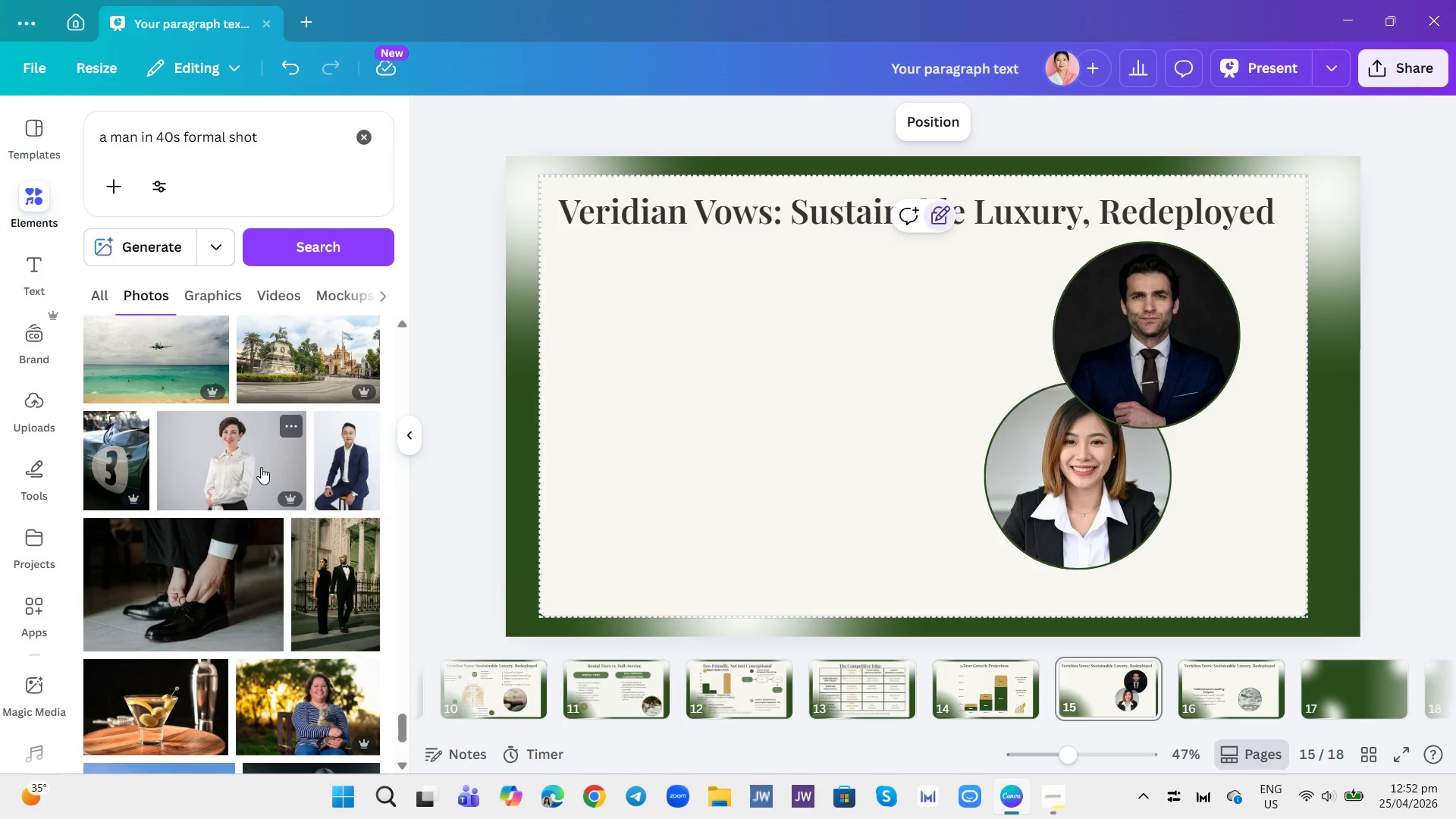 
scroll: coordinate [272, 466], scroll_direction: down, amount: 20.0
 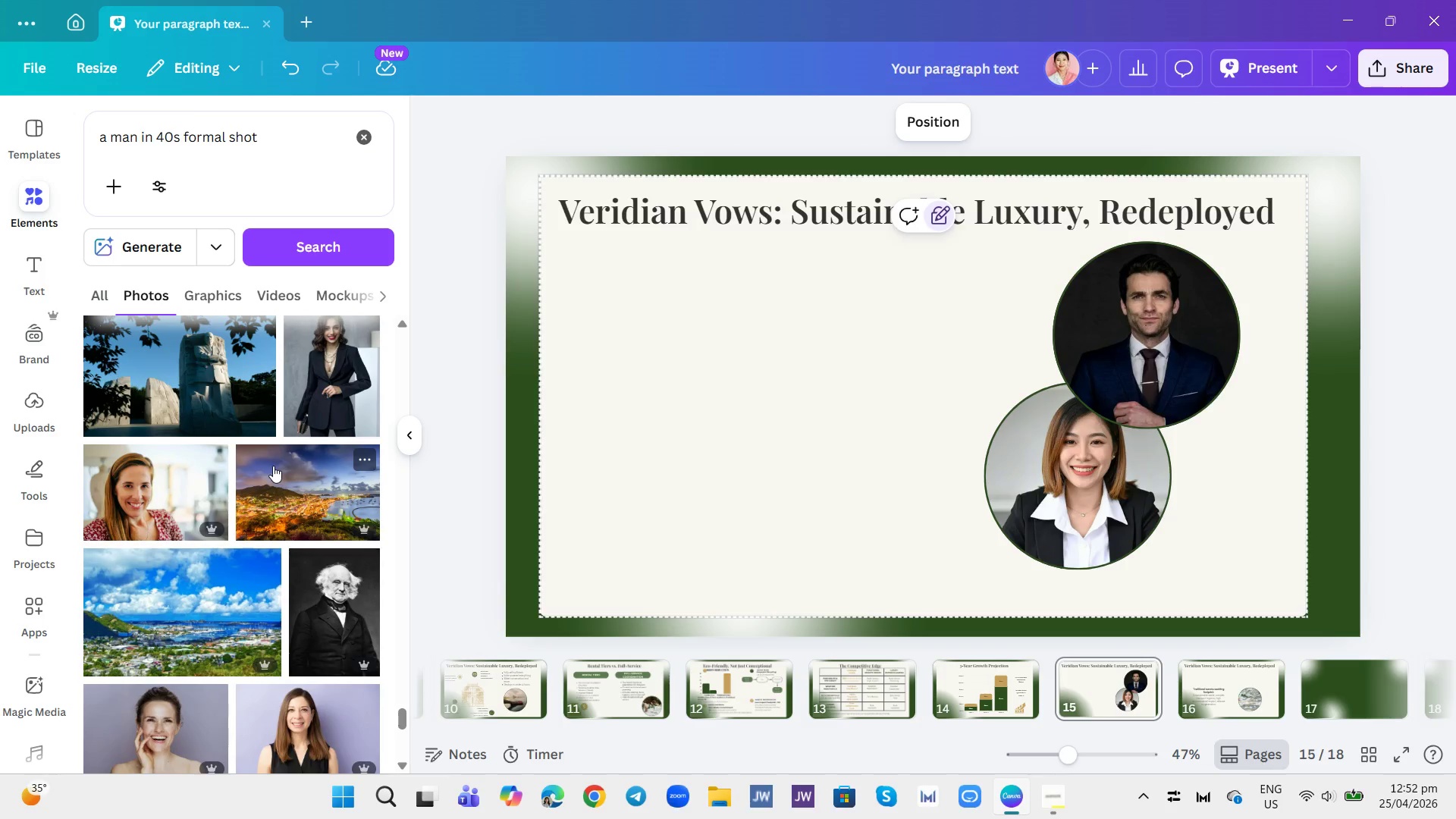 
scroll: coordinate [275, 466], scroll_direction: down, amount: 5.0
 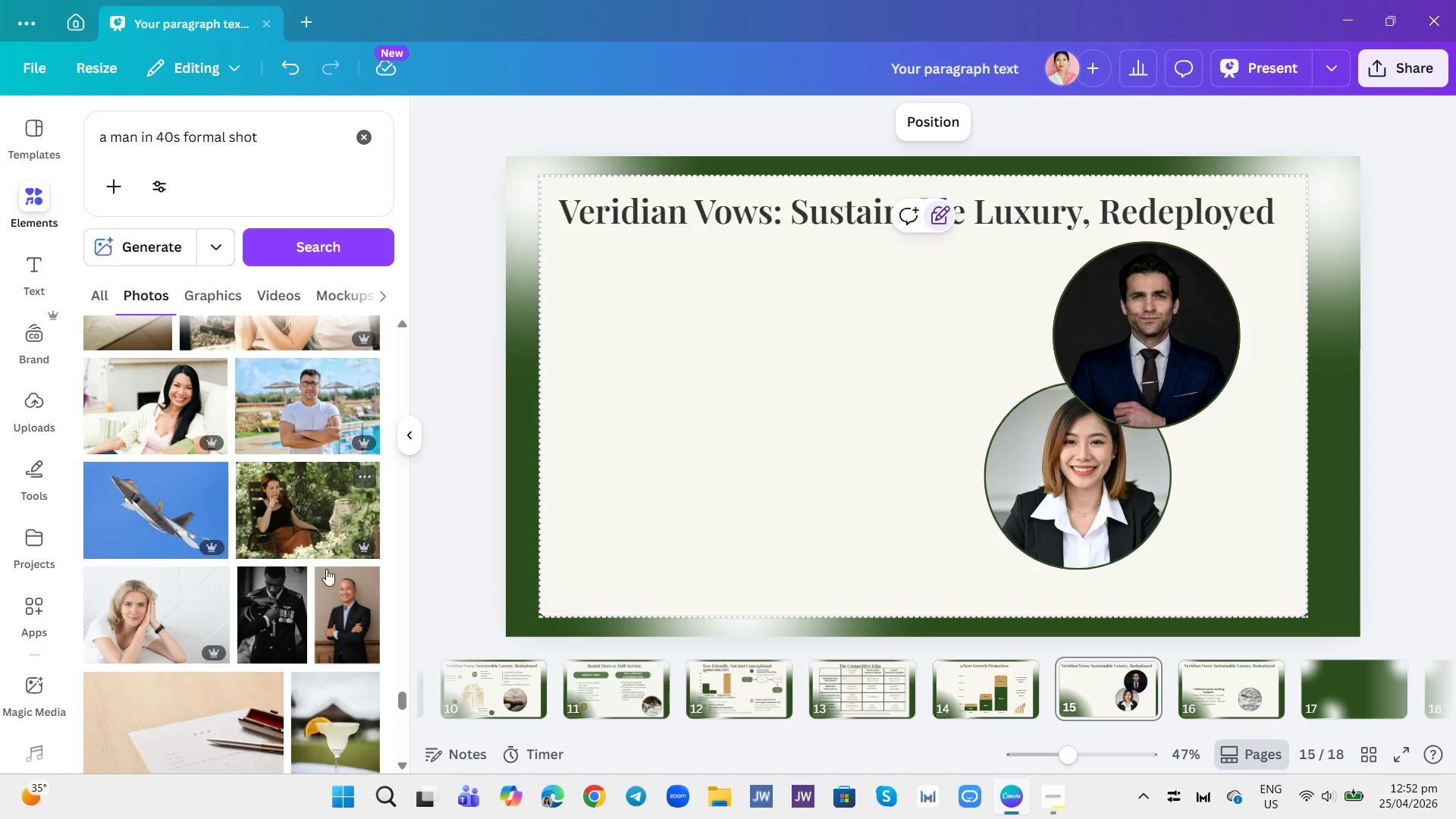 
left_click([341, 592])
 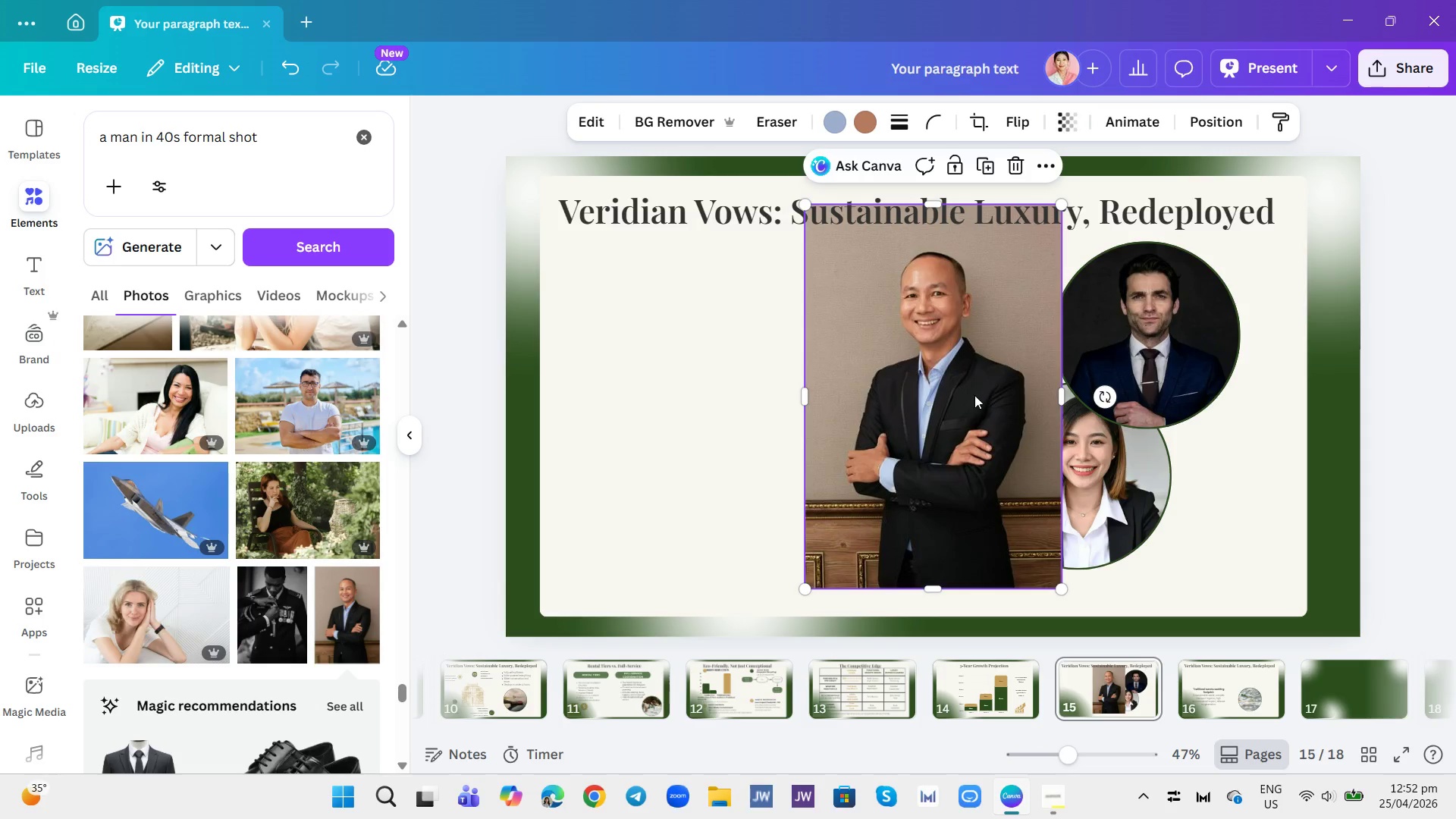 
left_click_drag(start_coordinate=[936, 395], to_coordinate=[1133, 410])
 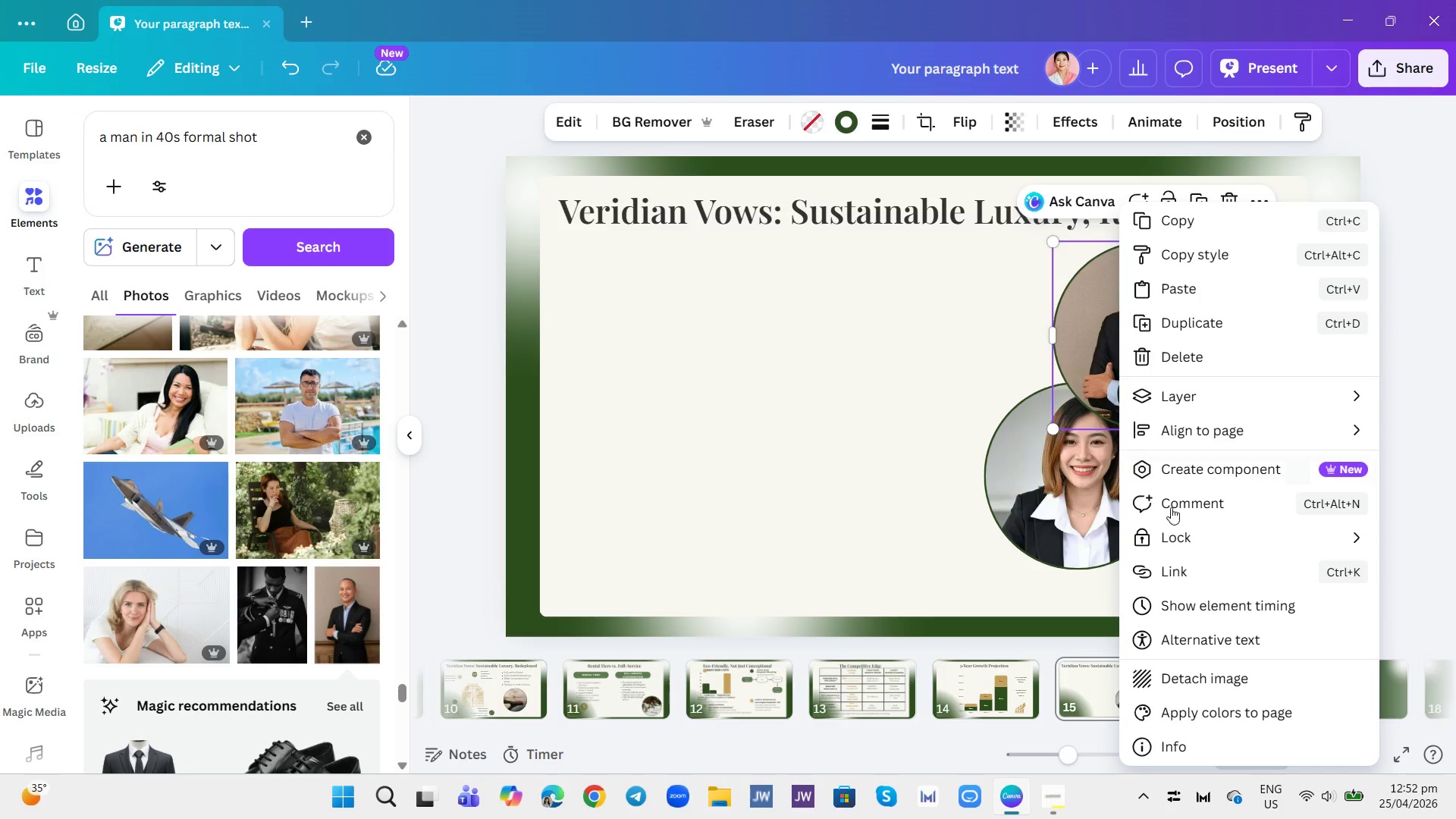 
left_click([1211, 675])
 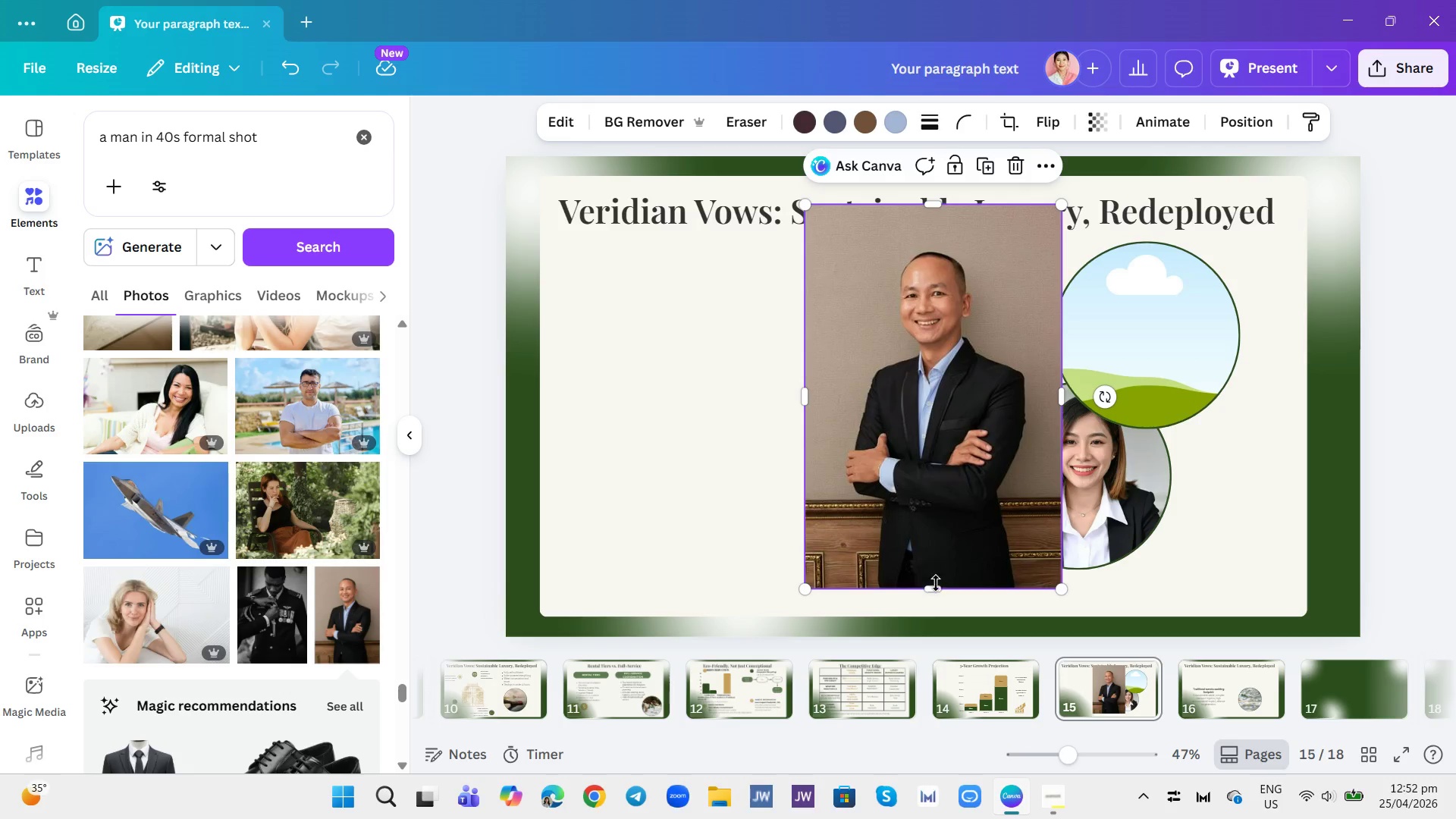 
left_click_drag(start_coordinate=[930, 582], to_coordinate=[952, 455])
 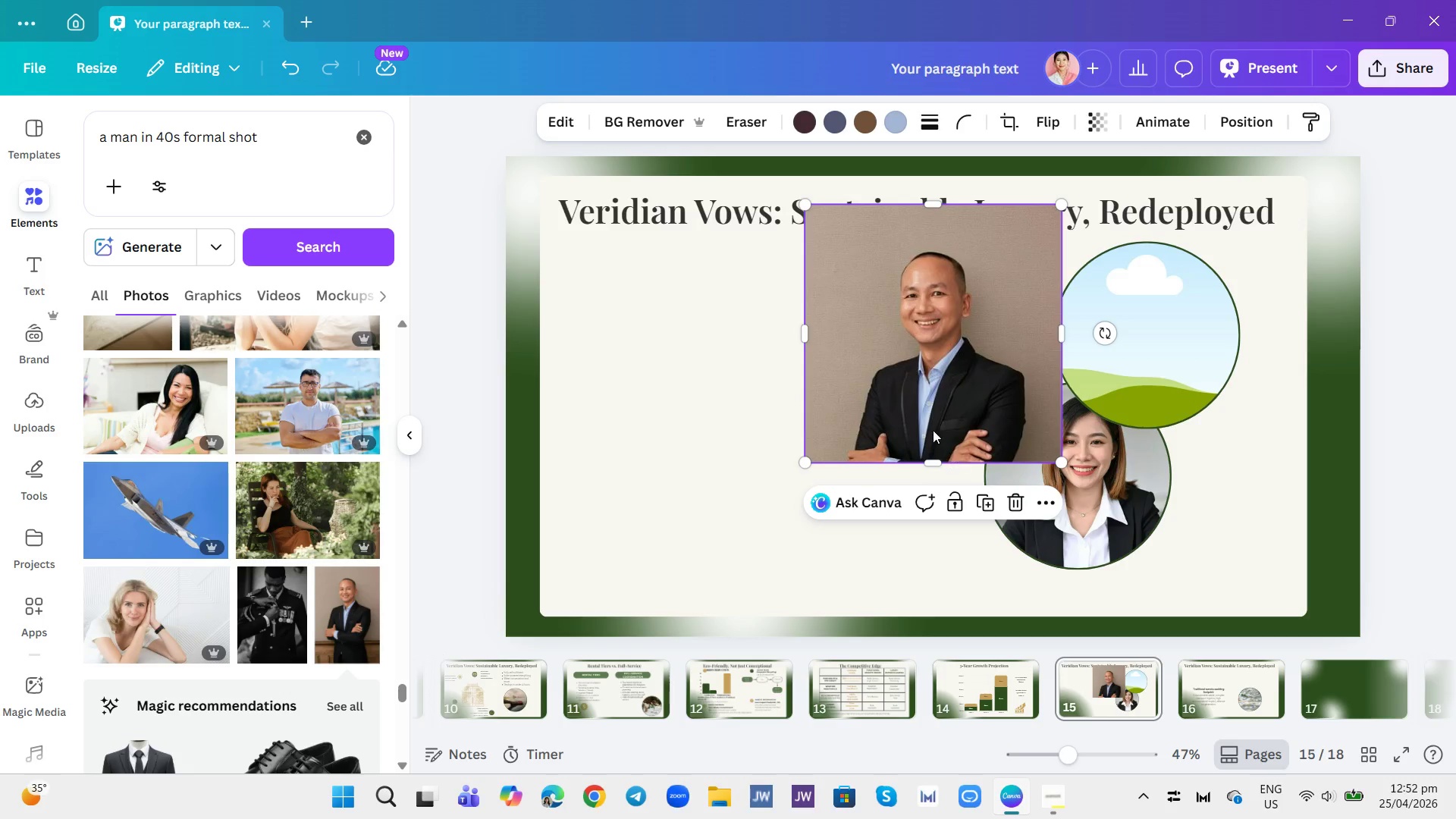 
left_click_drag(start_coordinate=[933, 428], to_coordinate=[1141, 425])
 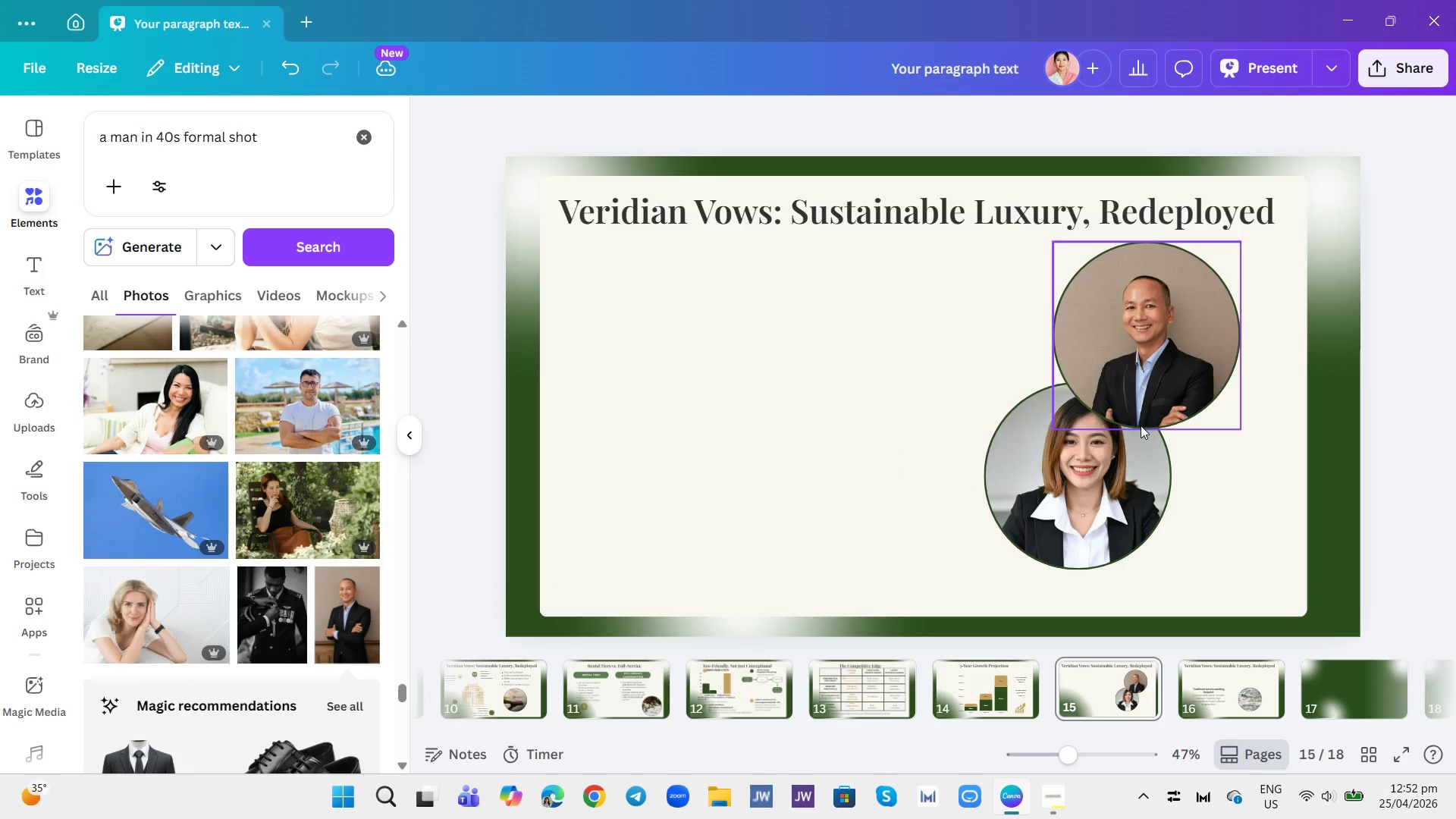 
left_click([1141, 425])
 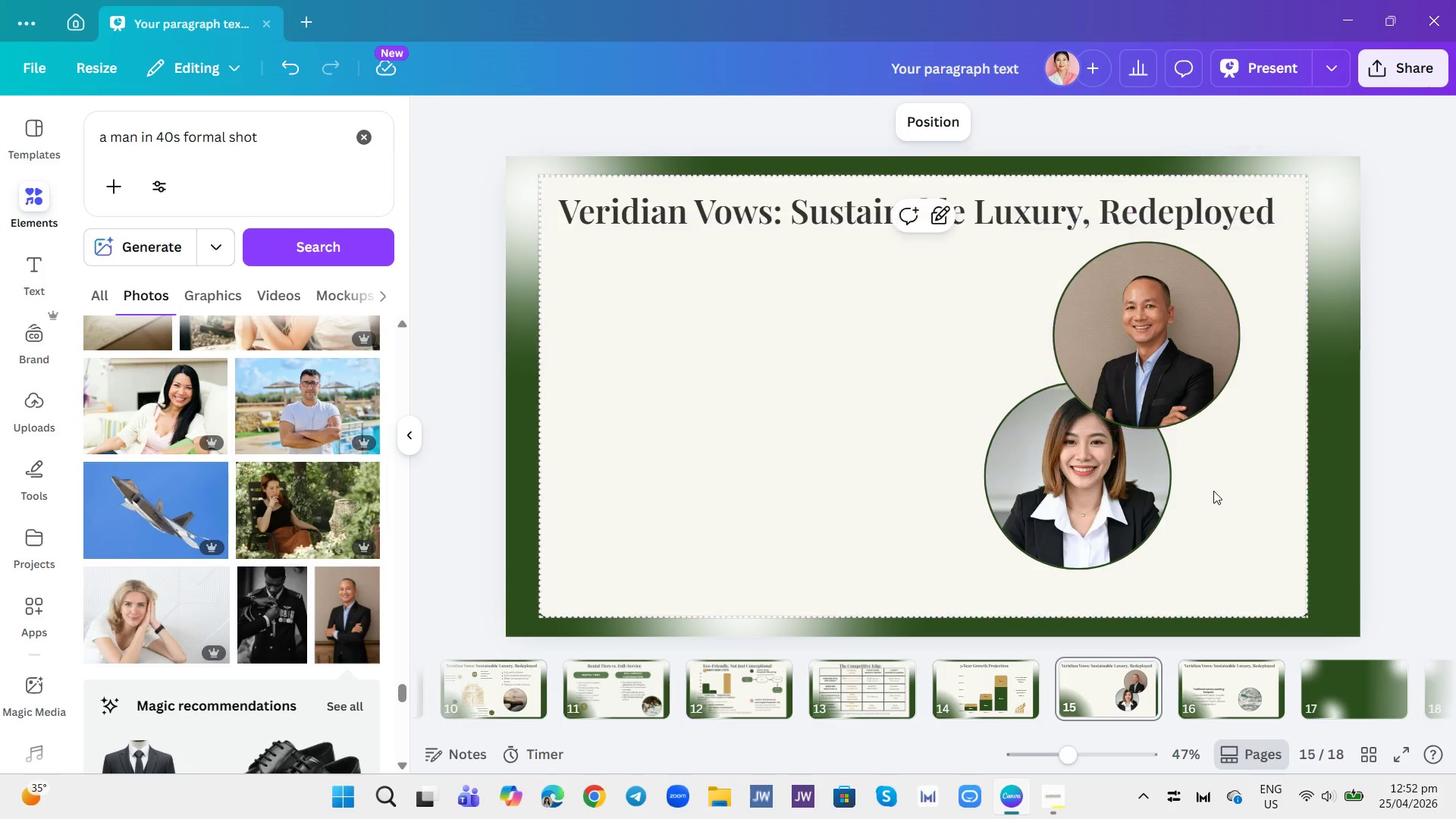 
left_click_drag(start_coordinate=[1135, 509], to_coordinate=[823, 396])
 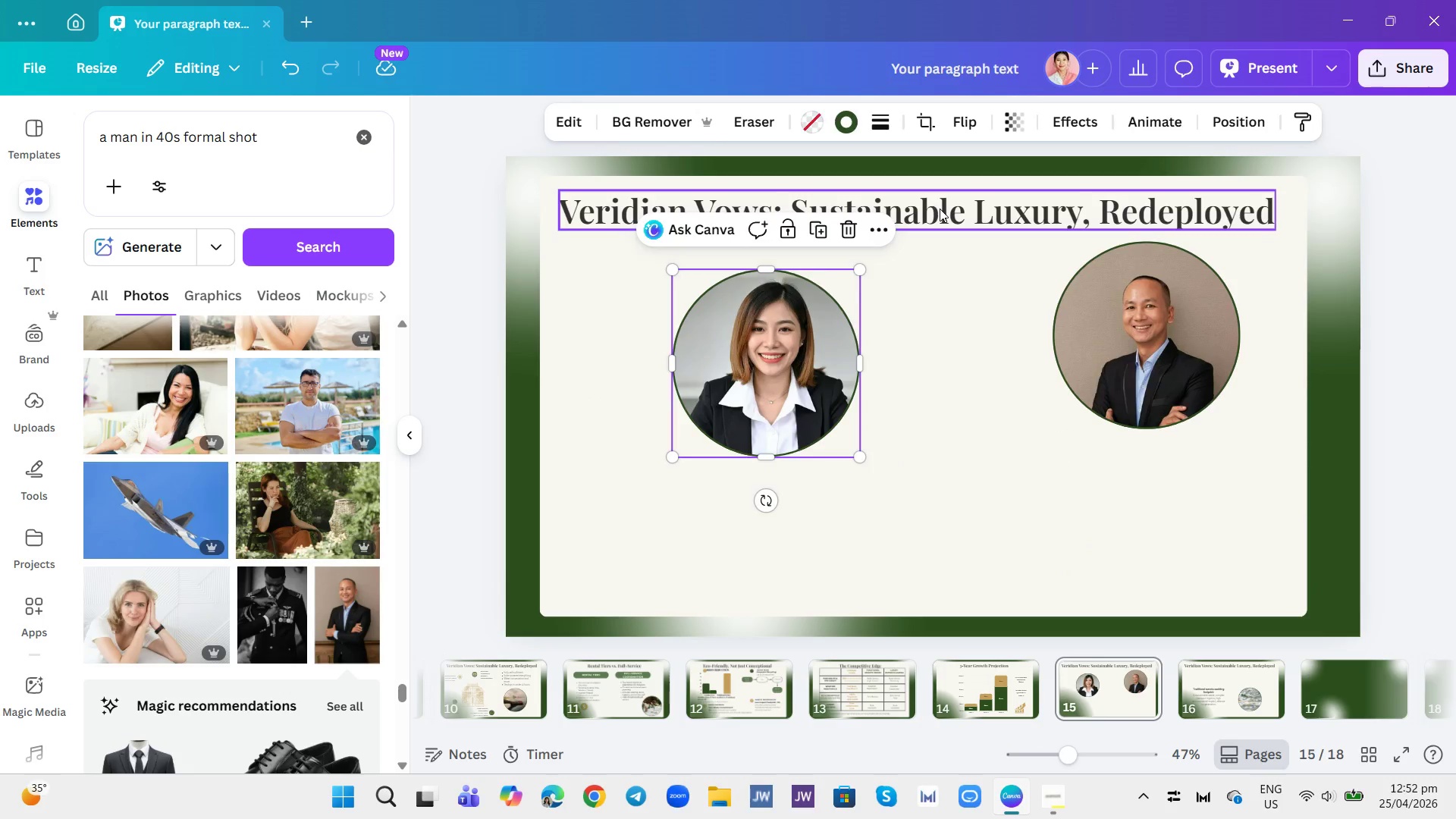 
double_click([940, 209])
 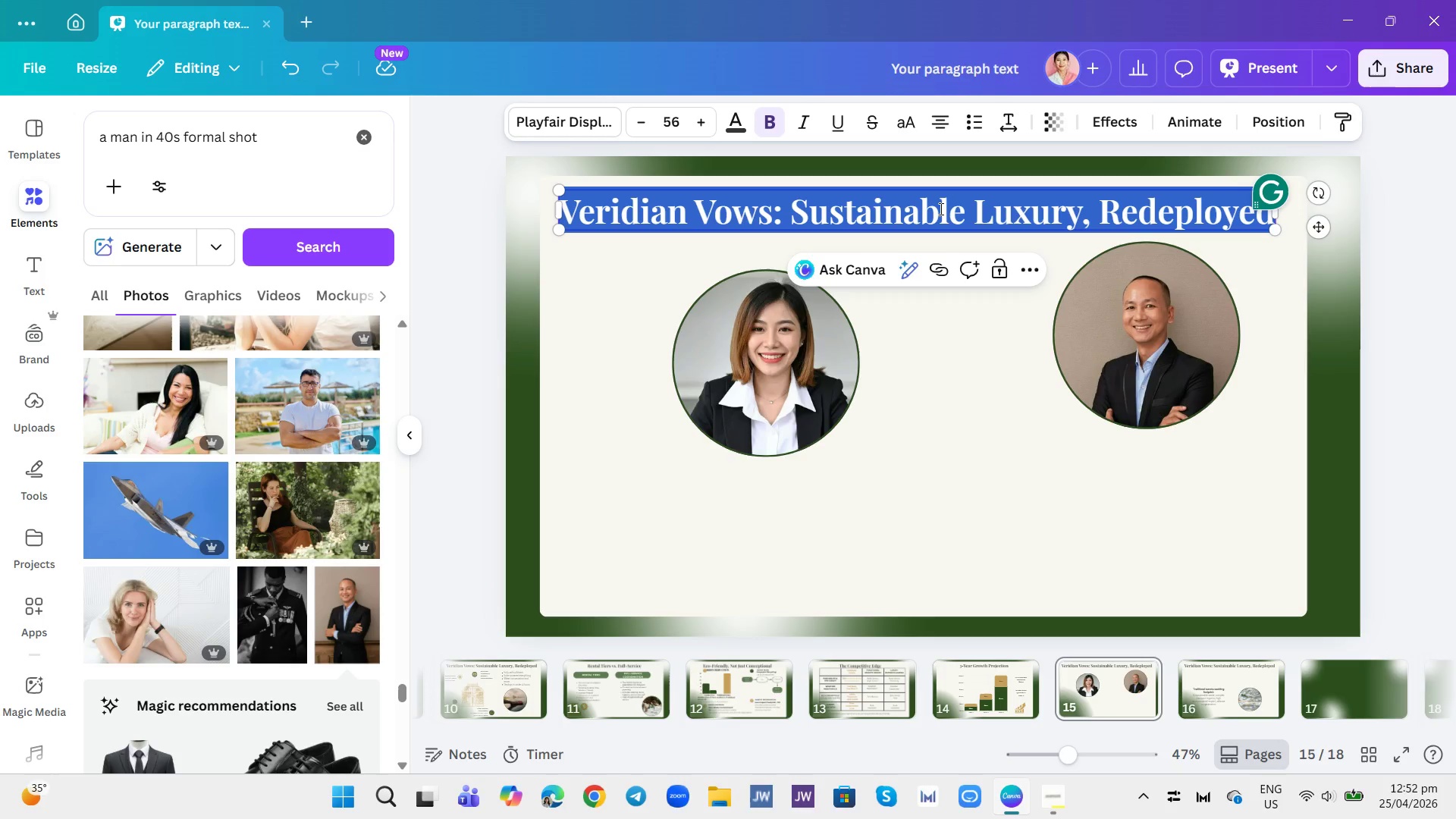 
type(The Aether Team)
 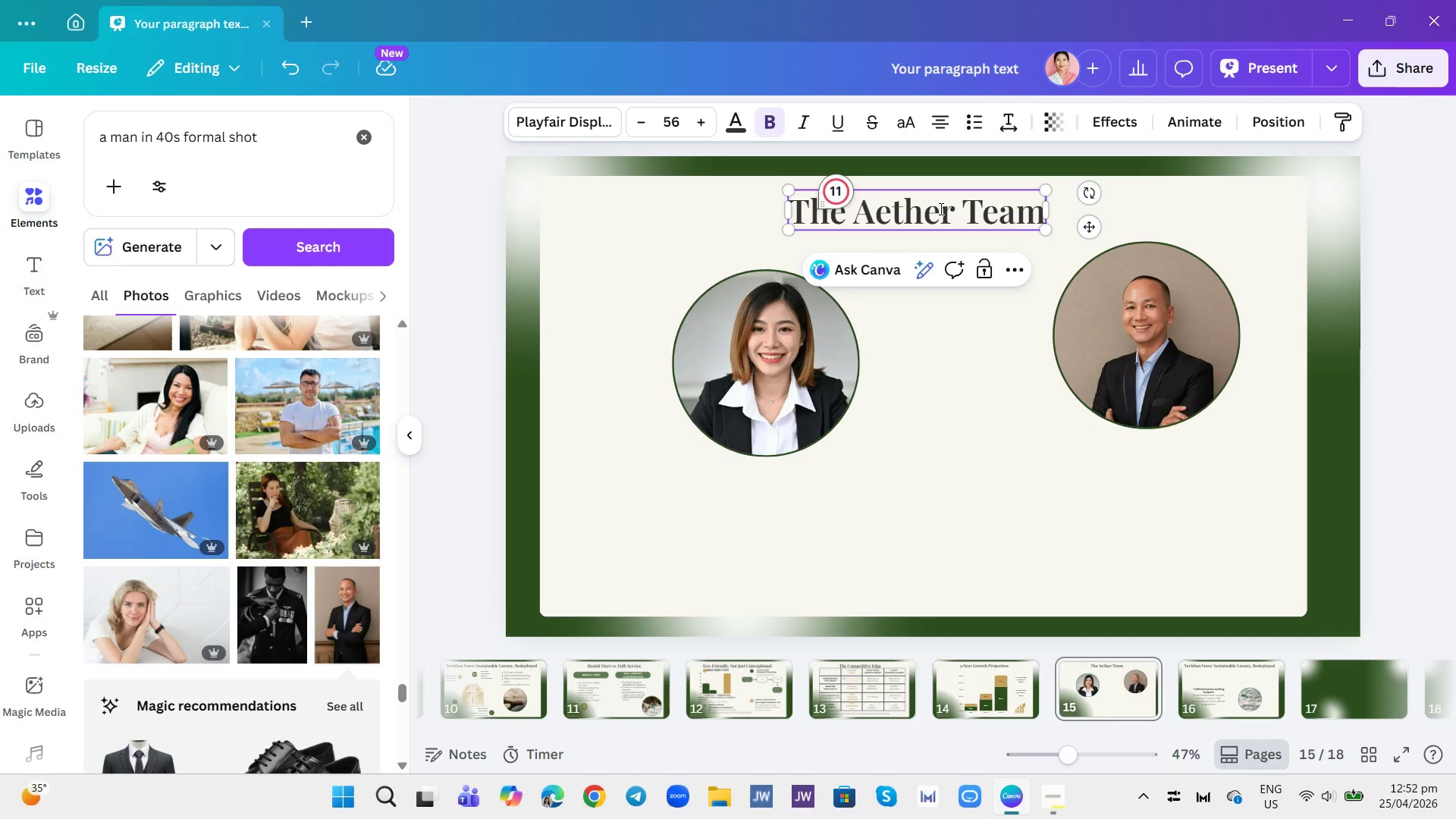 
type(: Experience & Viso)
key(Backspace)
type(ion)
 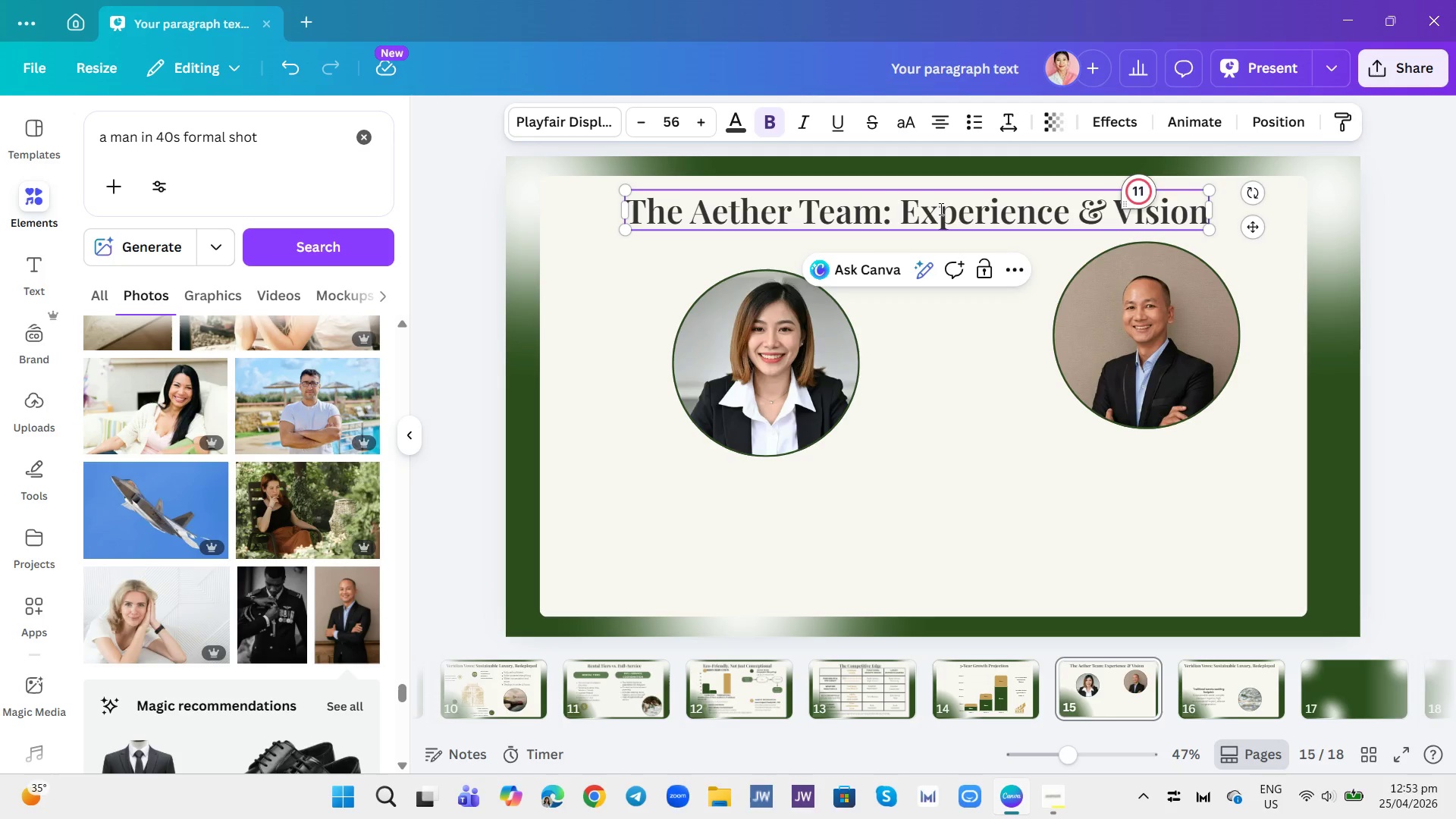 
left_click_drag(start_coordinate=[905, 416], to_coordinate=[901, 416])
 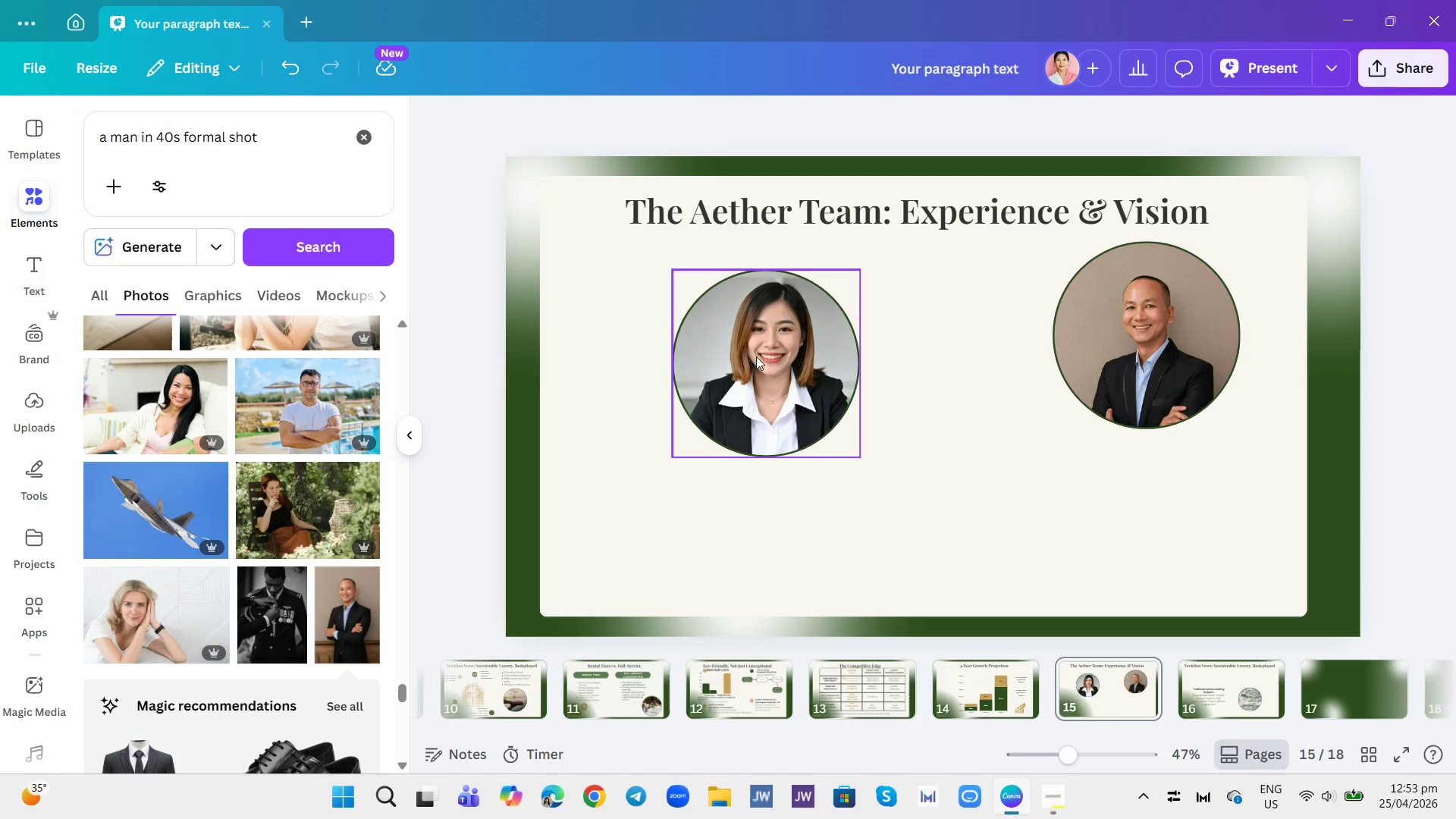 
left_click_drag(start_coordinate=[783, 385], to_coordinate=[759, 367])
 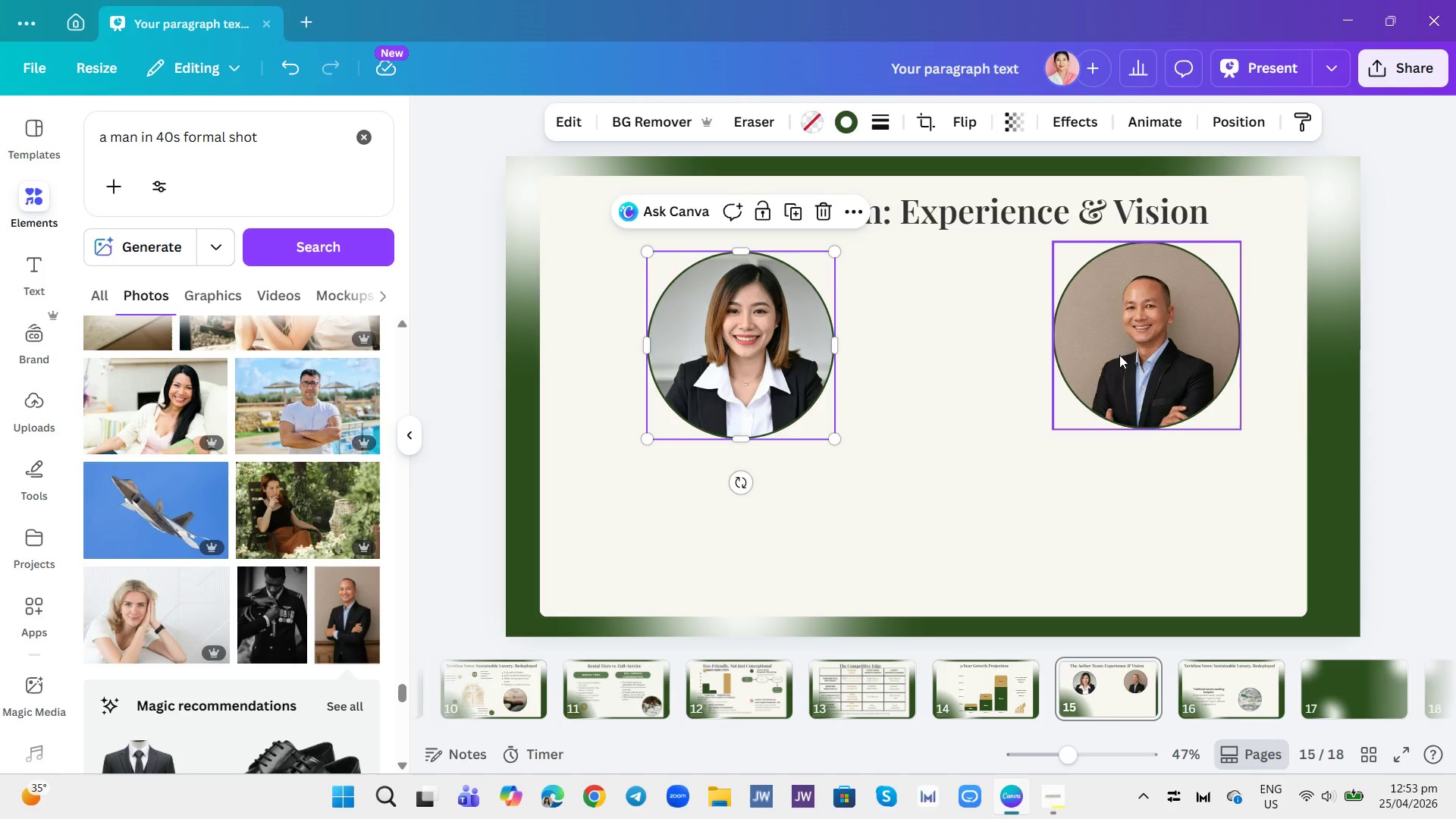 
left_click_drag(start_coordinate=[1159, 340], to_coordinate=[1097, 350])
 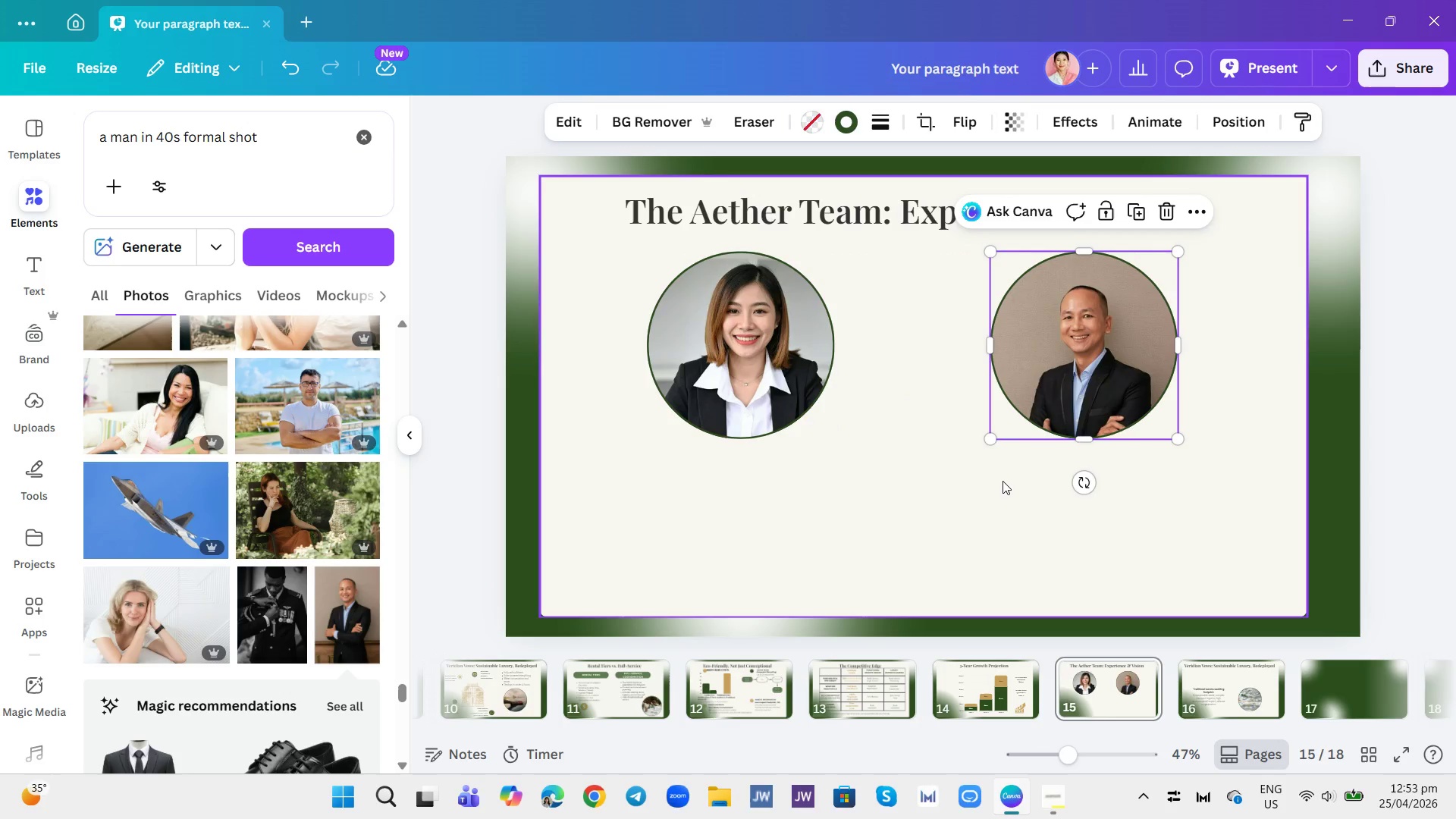 
left_click([1003, 481])
 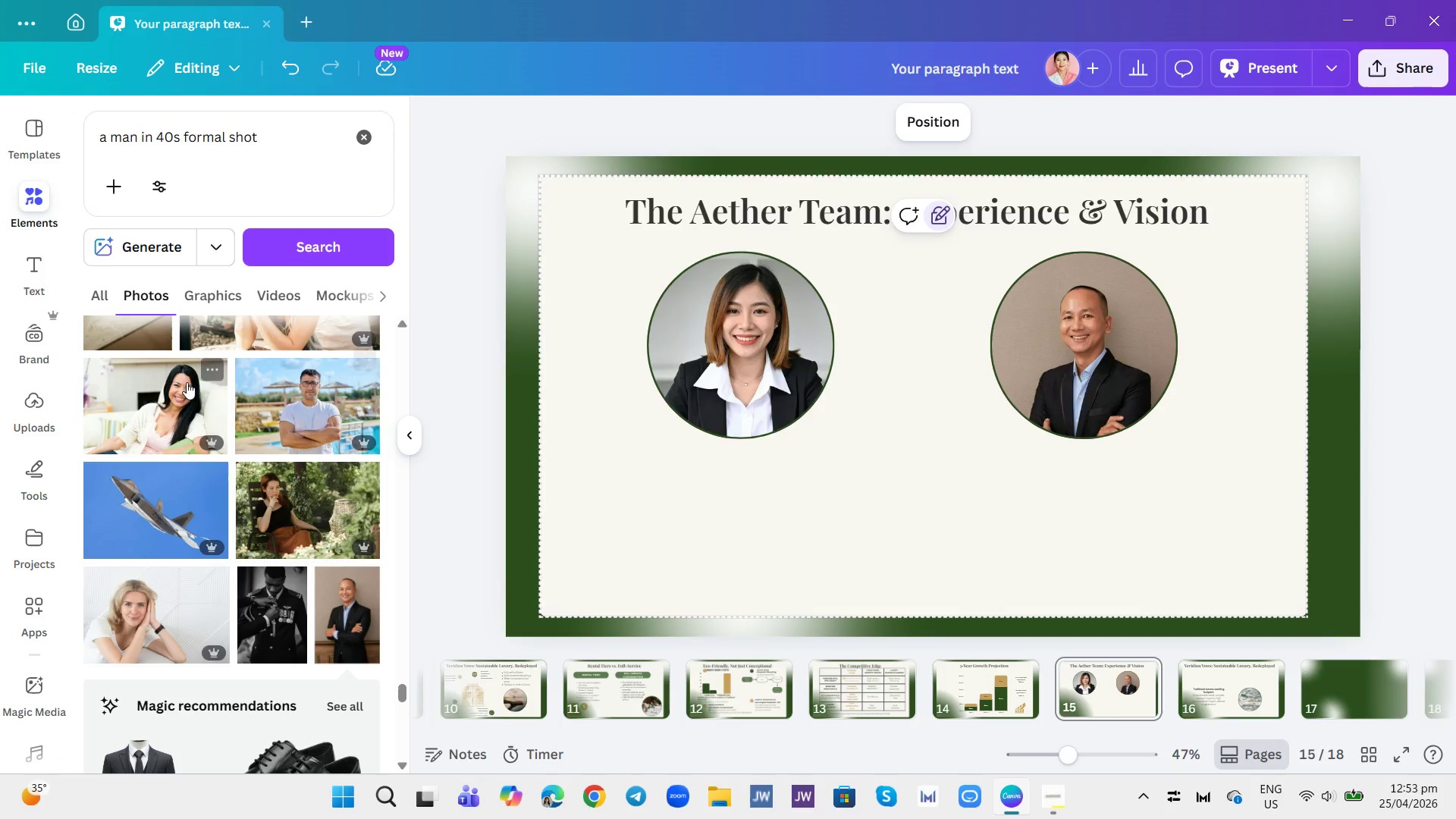 
wait(5.28)
 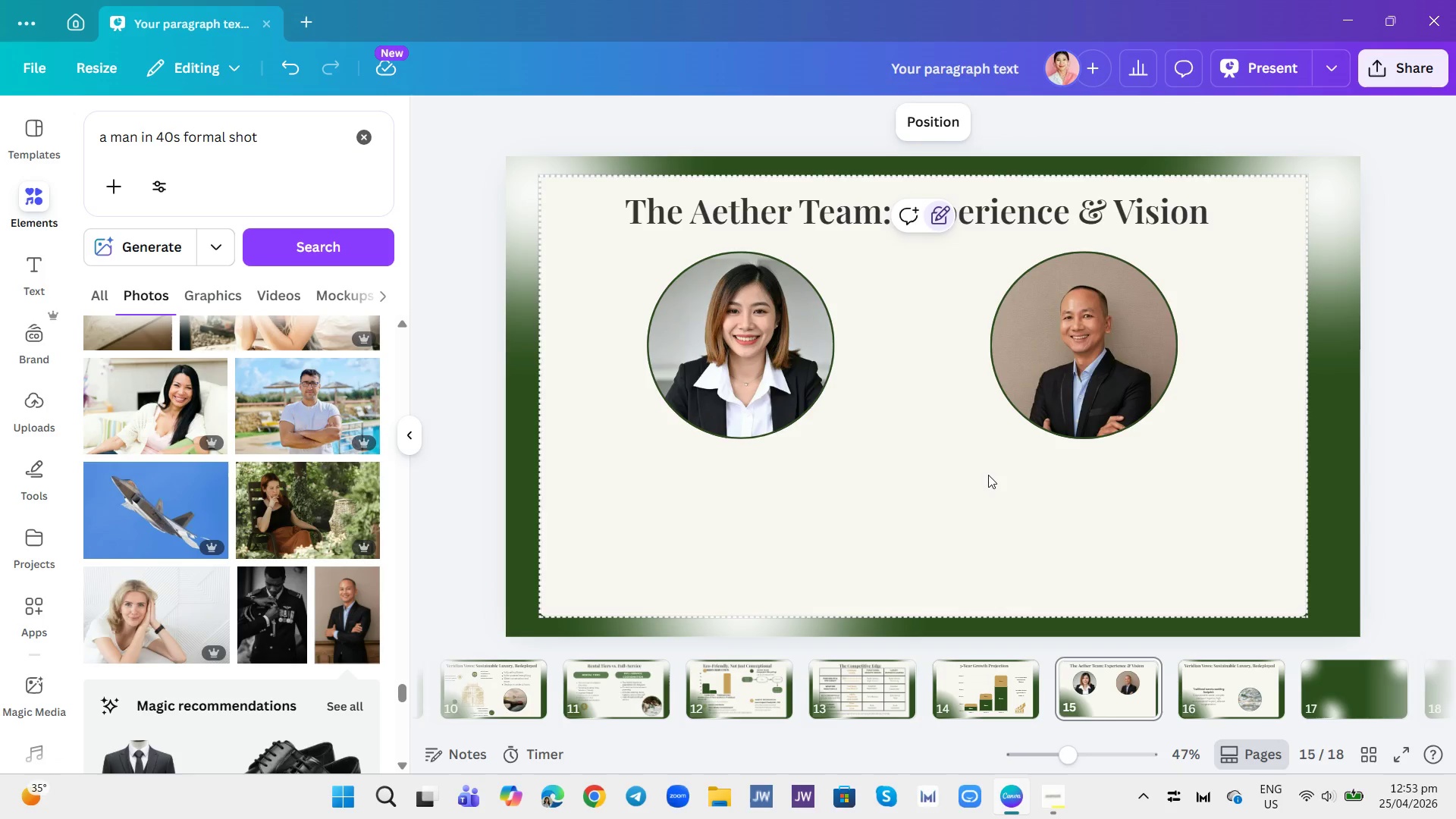 
left_click([42, 281])
 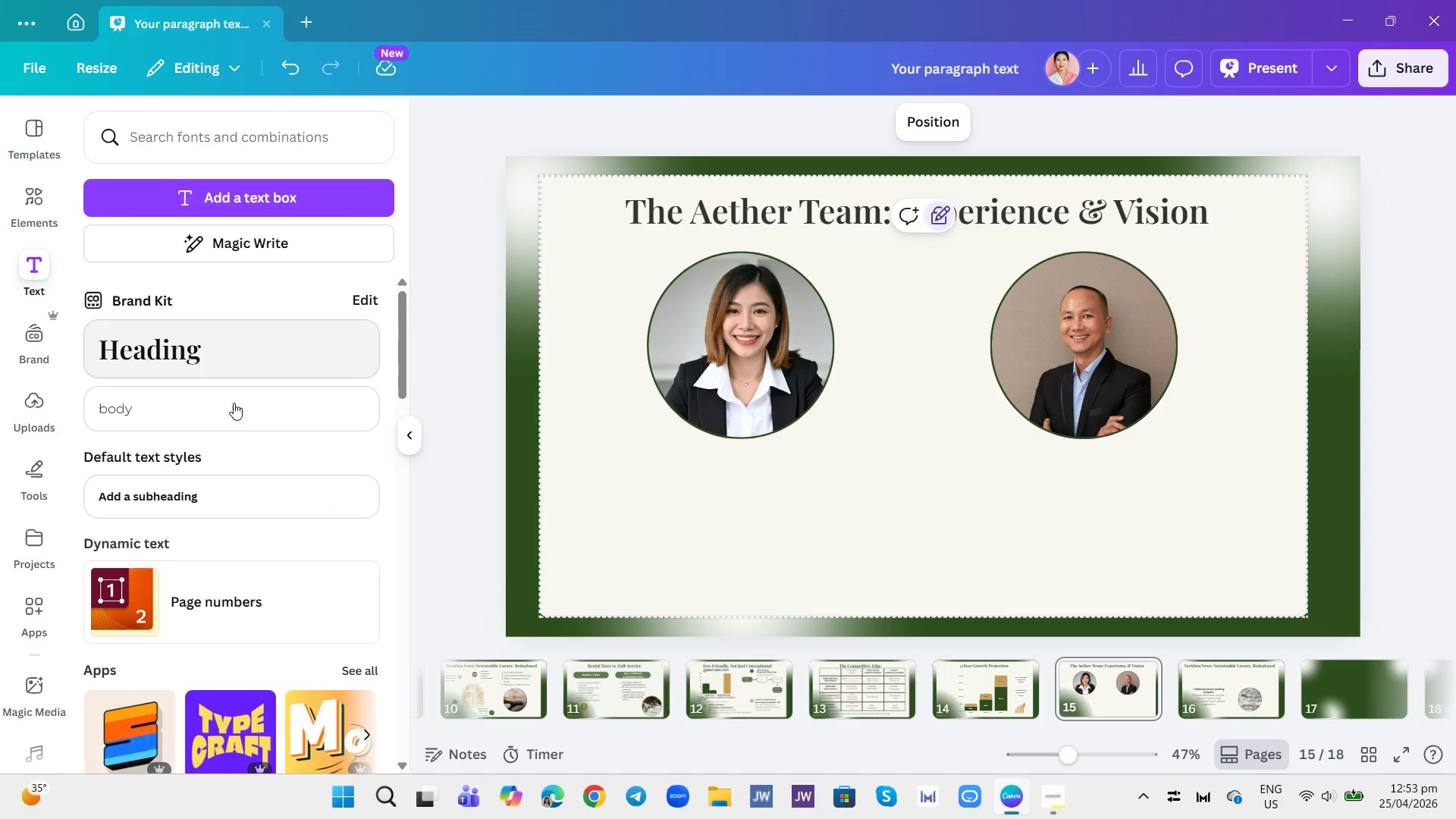 
left_click([236, 421])
 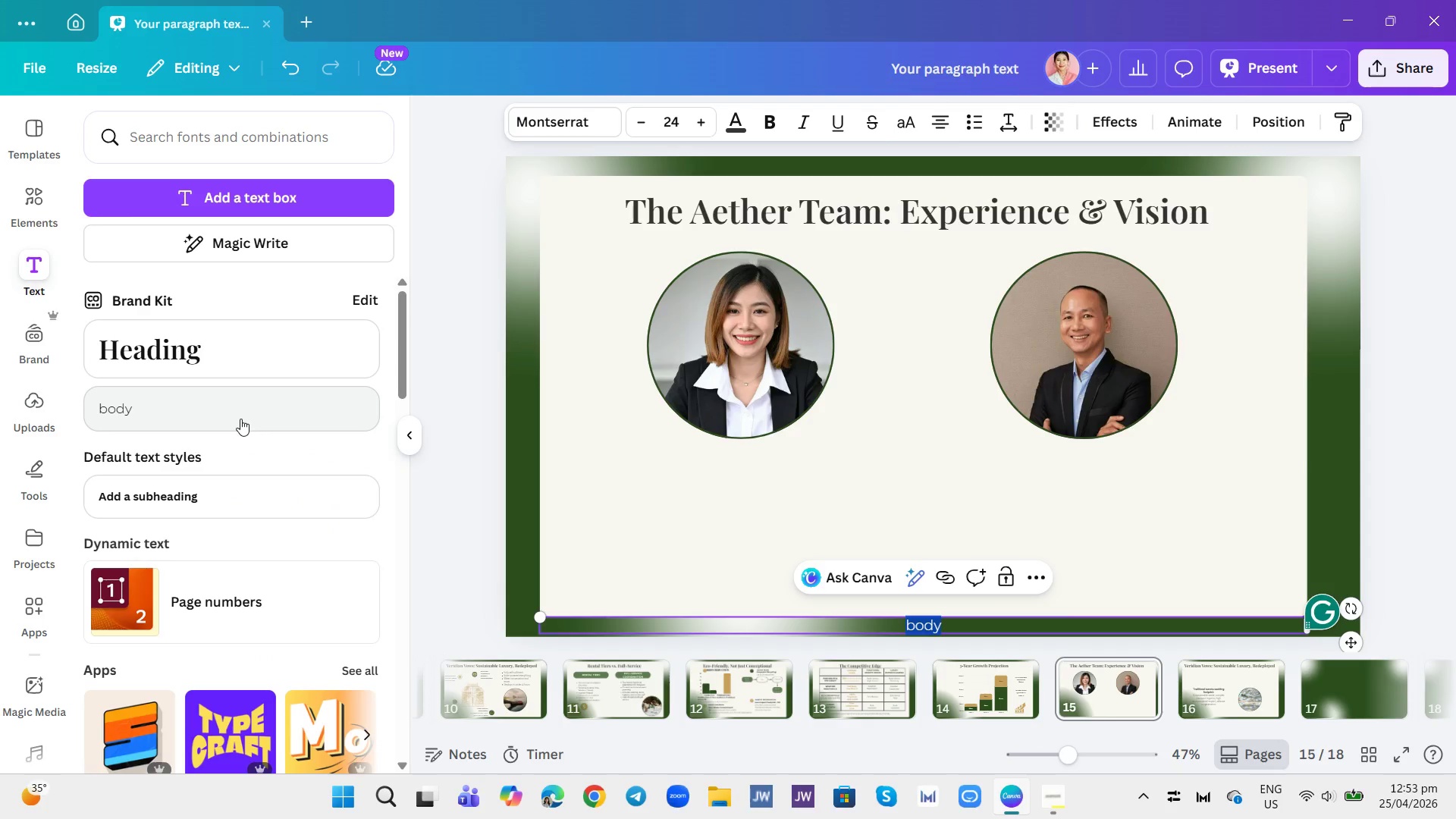 
type(Emil)
key(Backspace)
key(Backspace)
key(Backspace)
key(Backspace)
type(EMILY VANCE)
 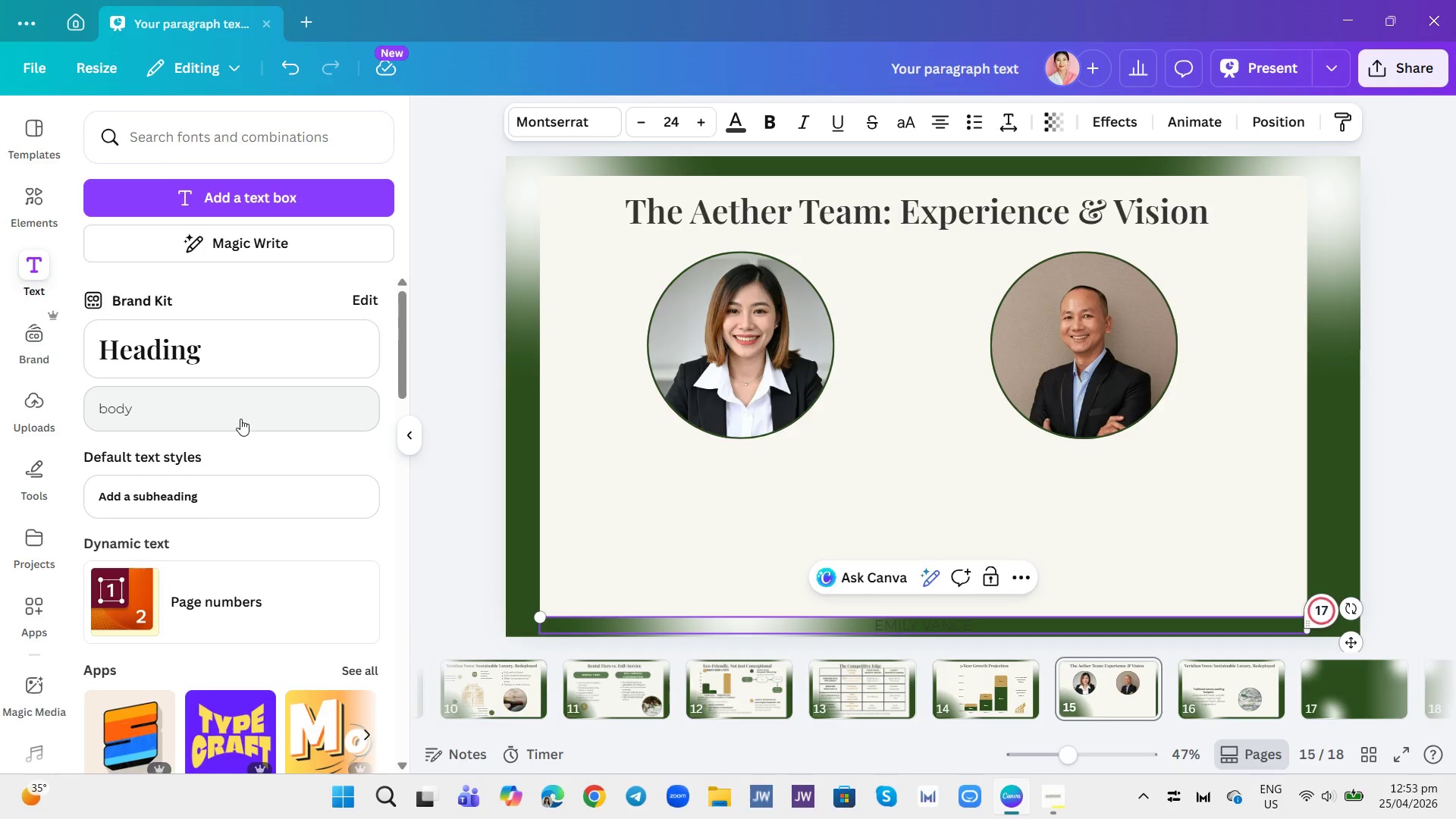 
key(Control+B)
 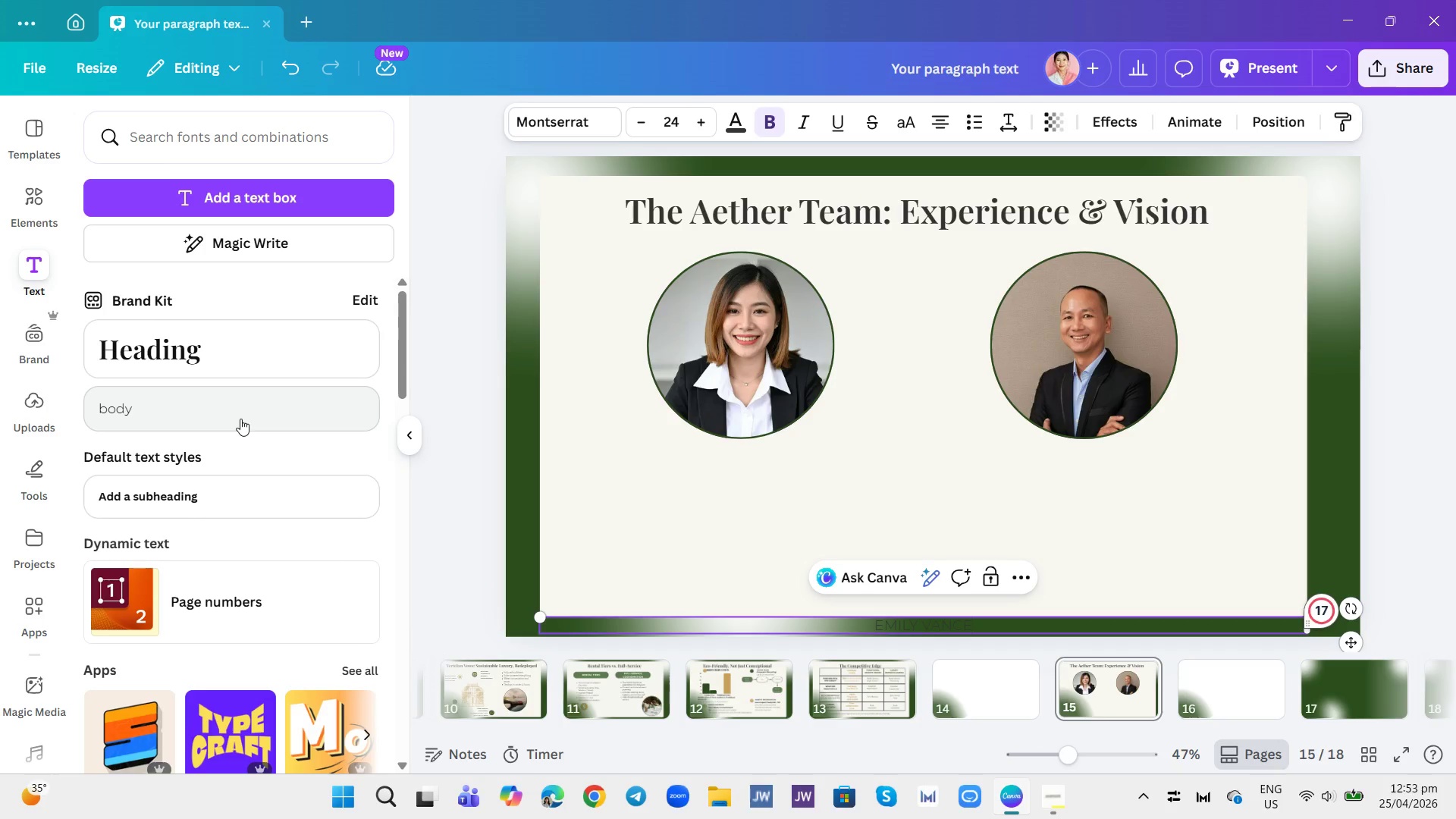 
key(Control+A)
 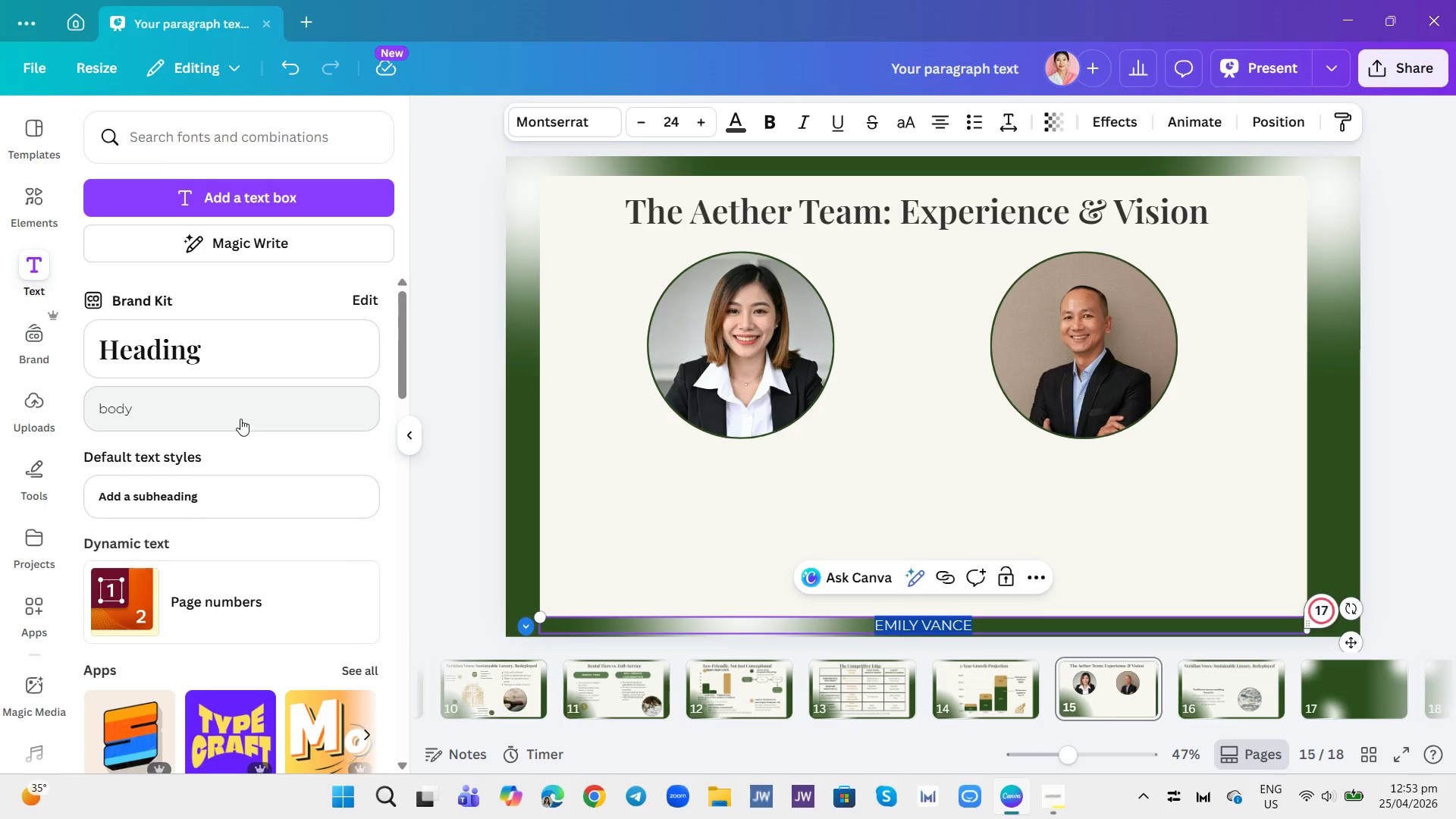 
key(Control+B)
 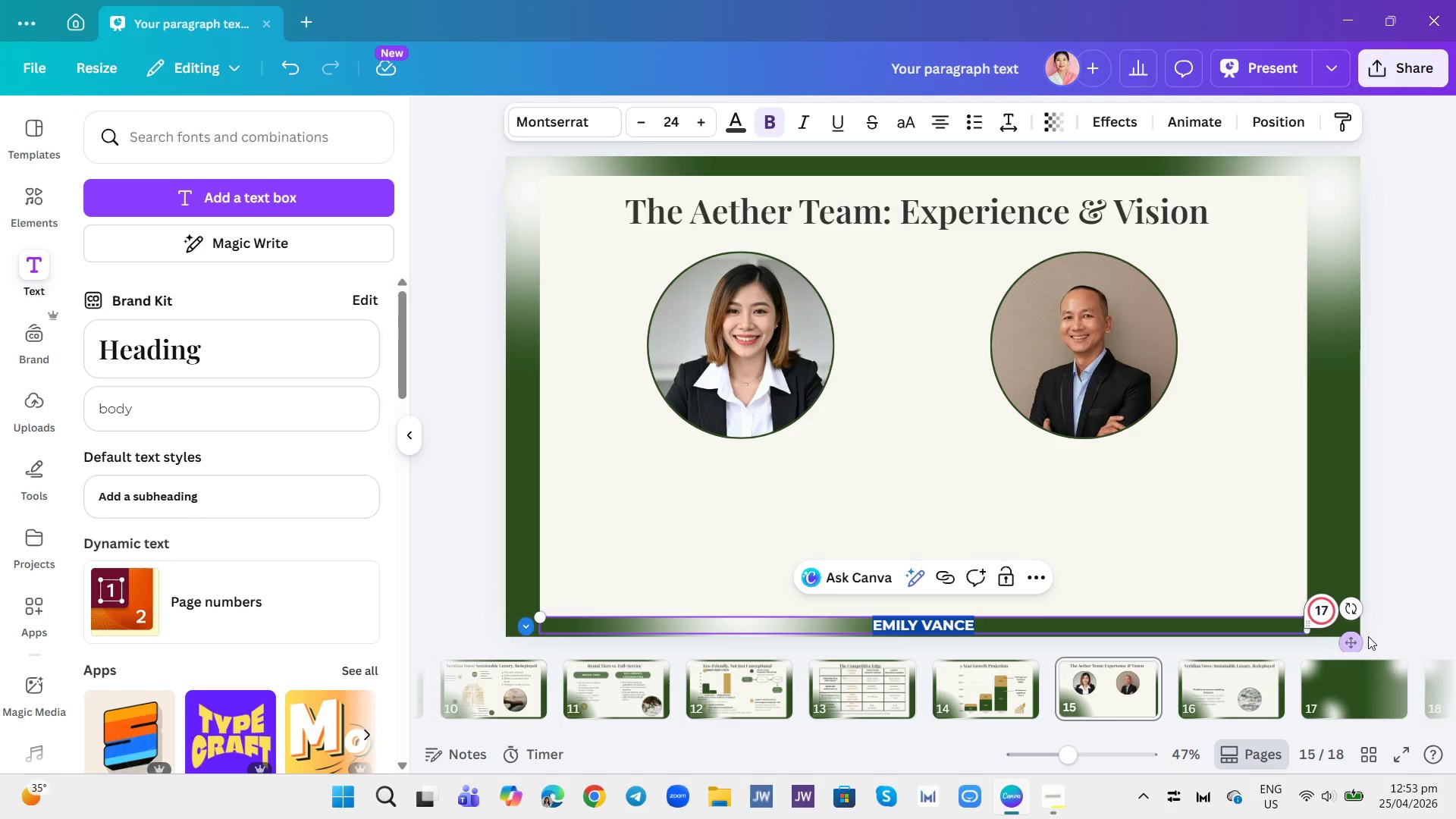 
left_click_drag(start_coordinate=[1354, 645], to_coordinate=[1192, 474])
 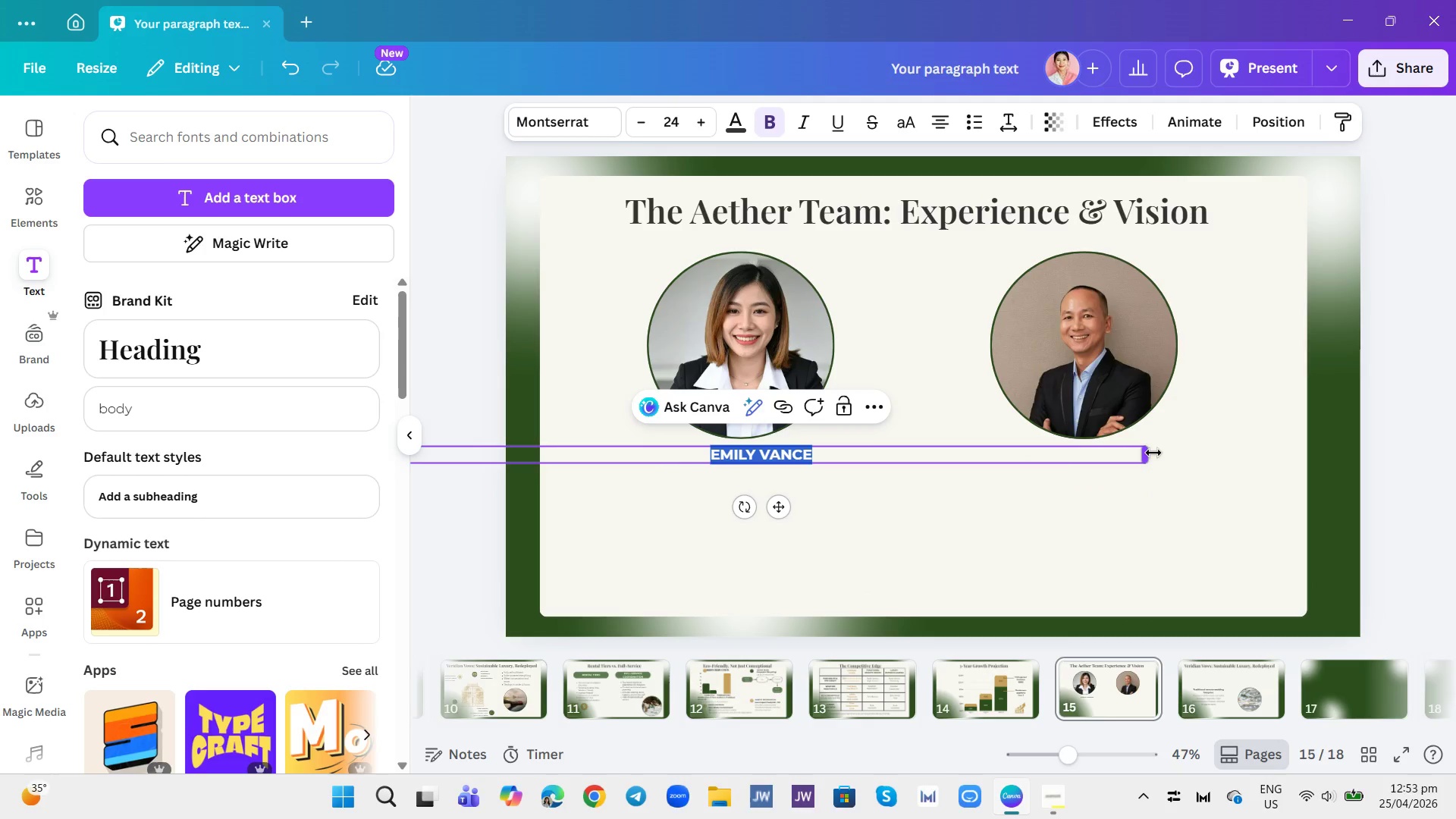 
left_click_drag(start_coordinate=[1150, 453], to_coordinate=[815, 500])
 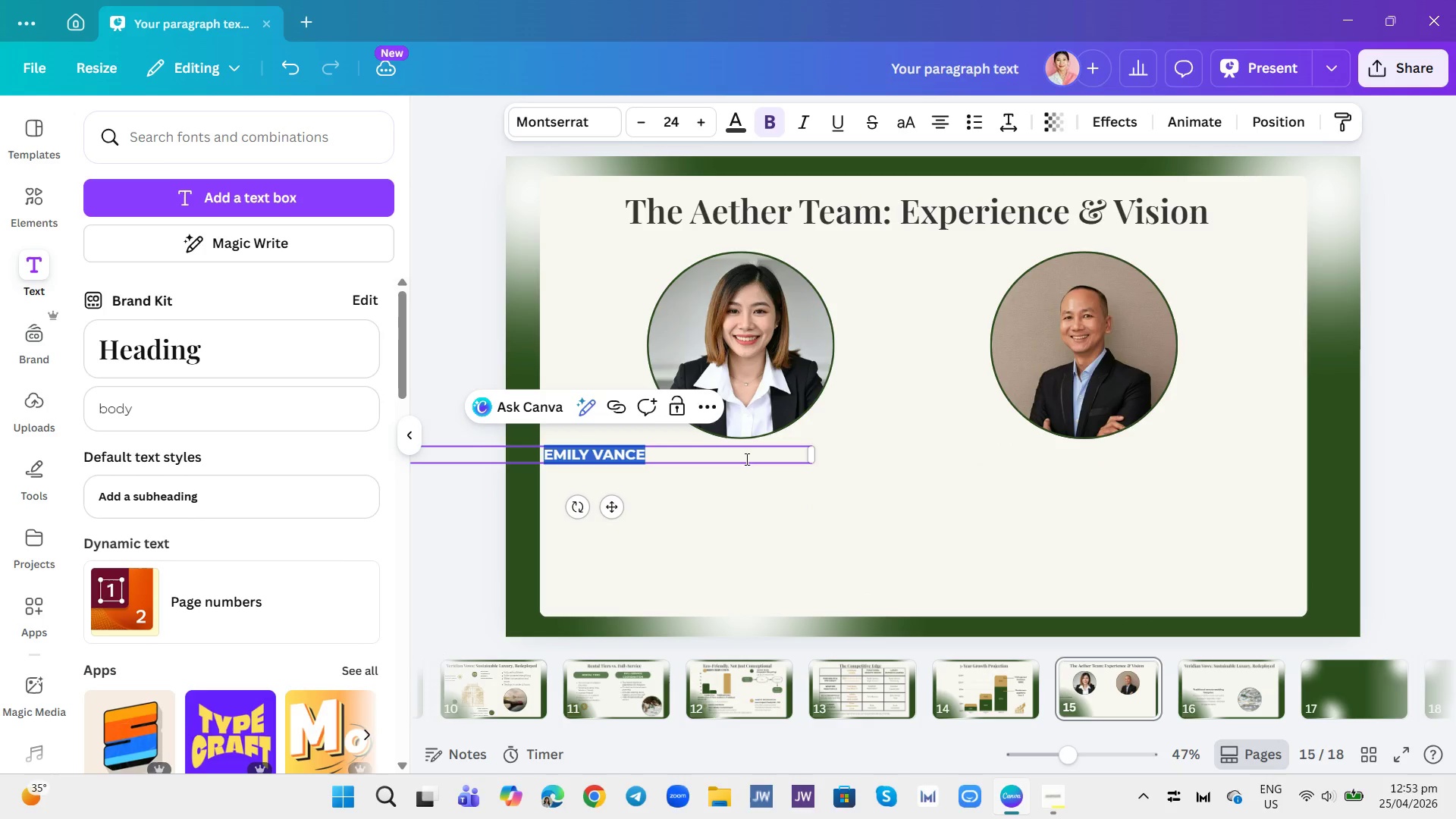 
left_click([745, 455])
 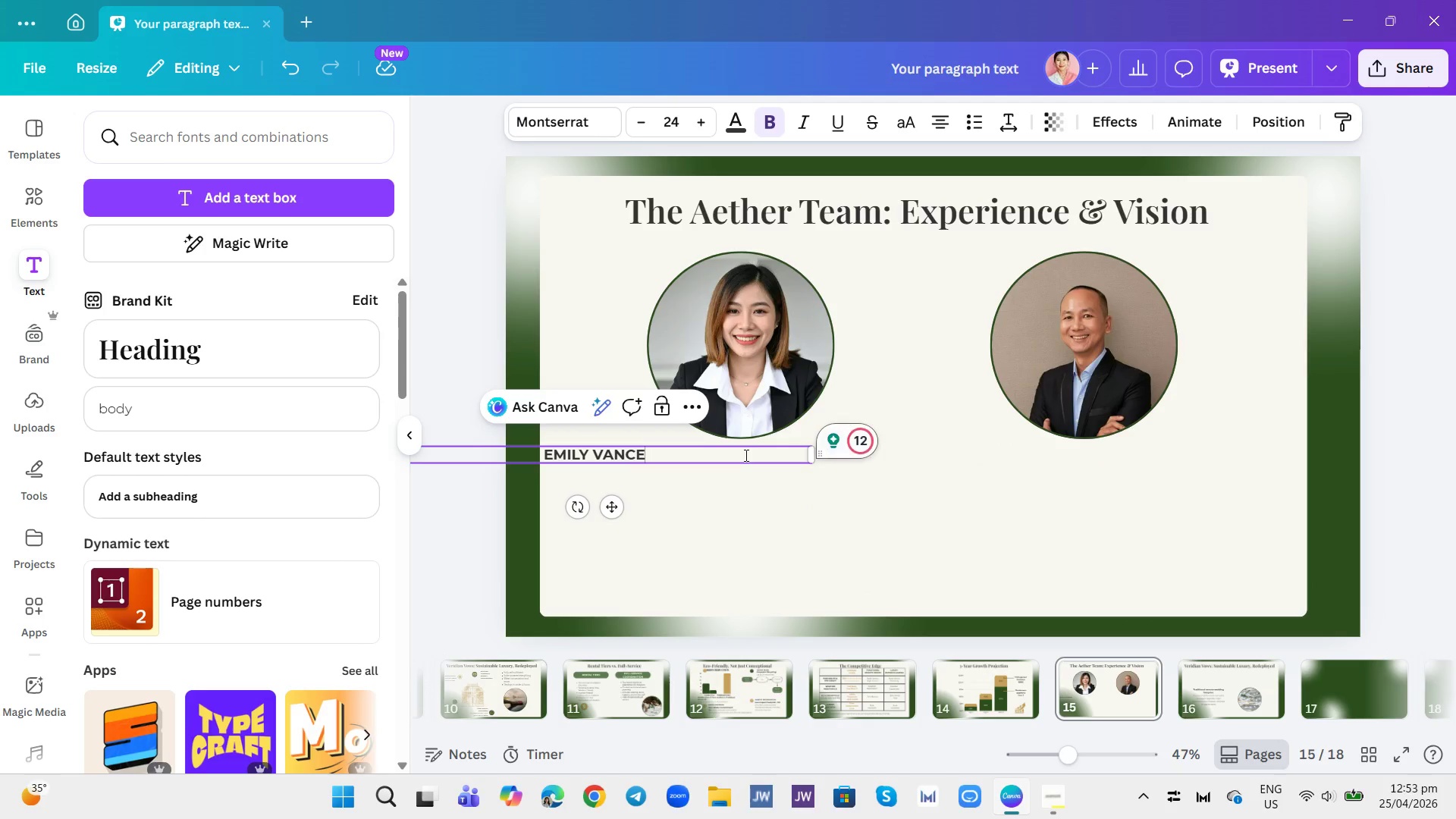 
key(Enter)
 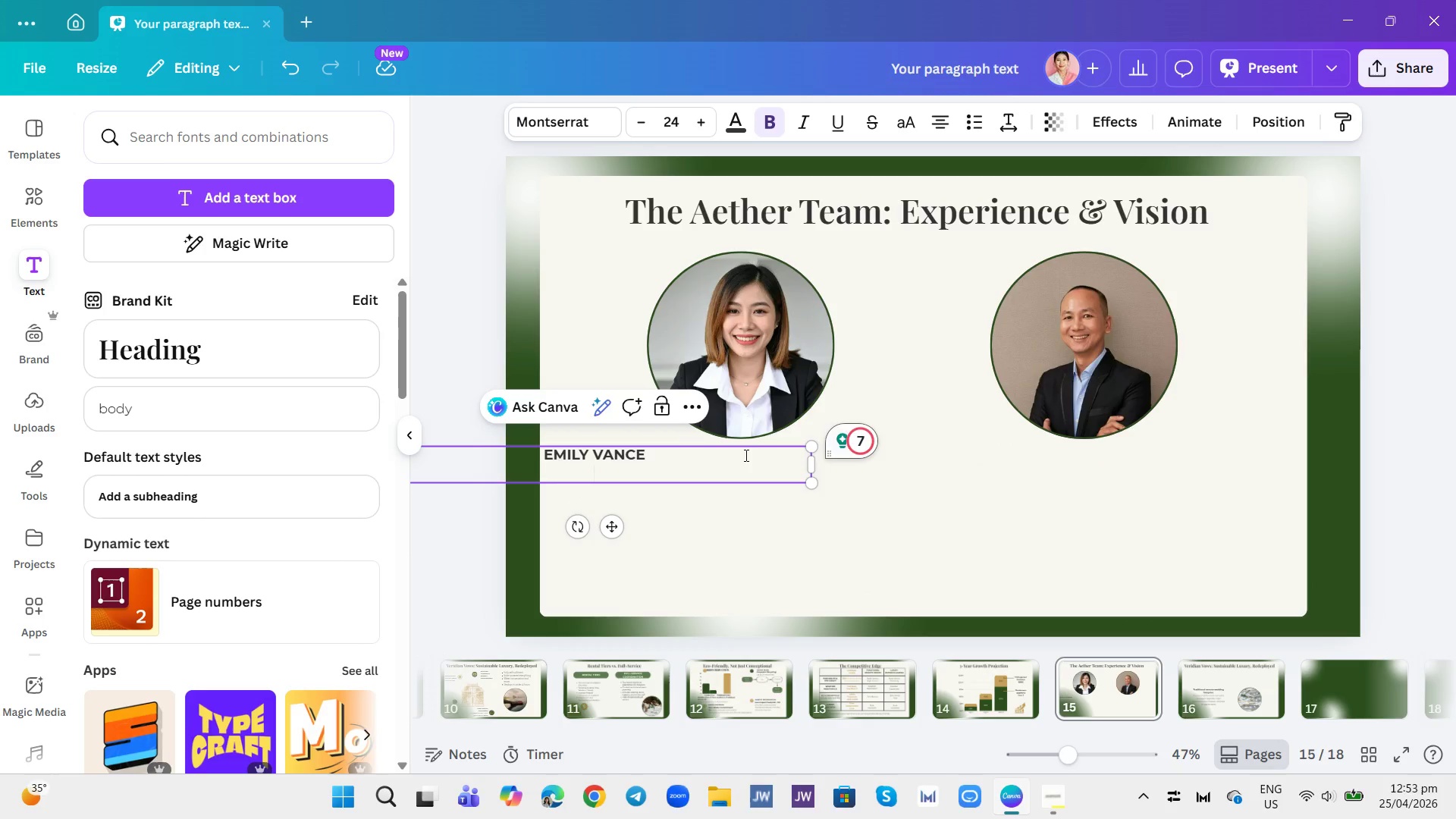 
key(Control+B)
 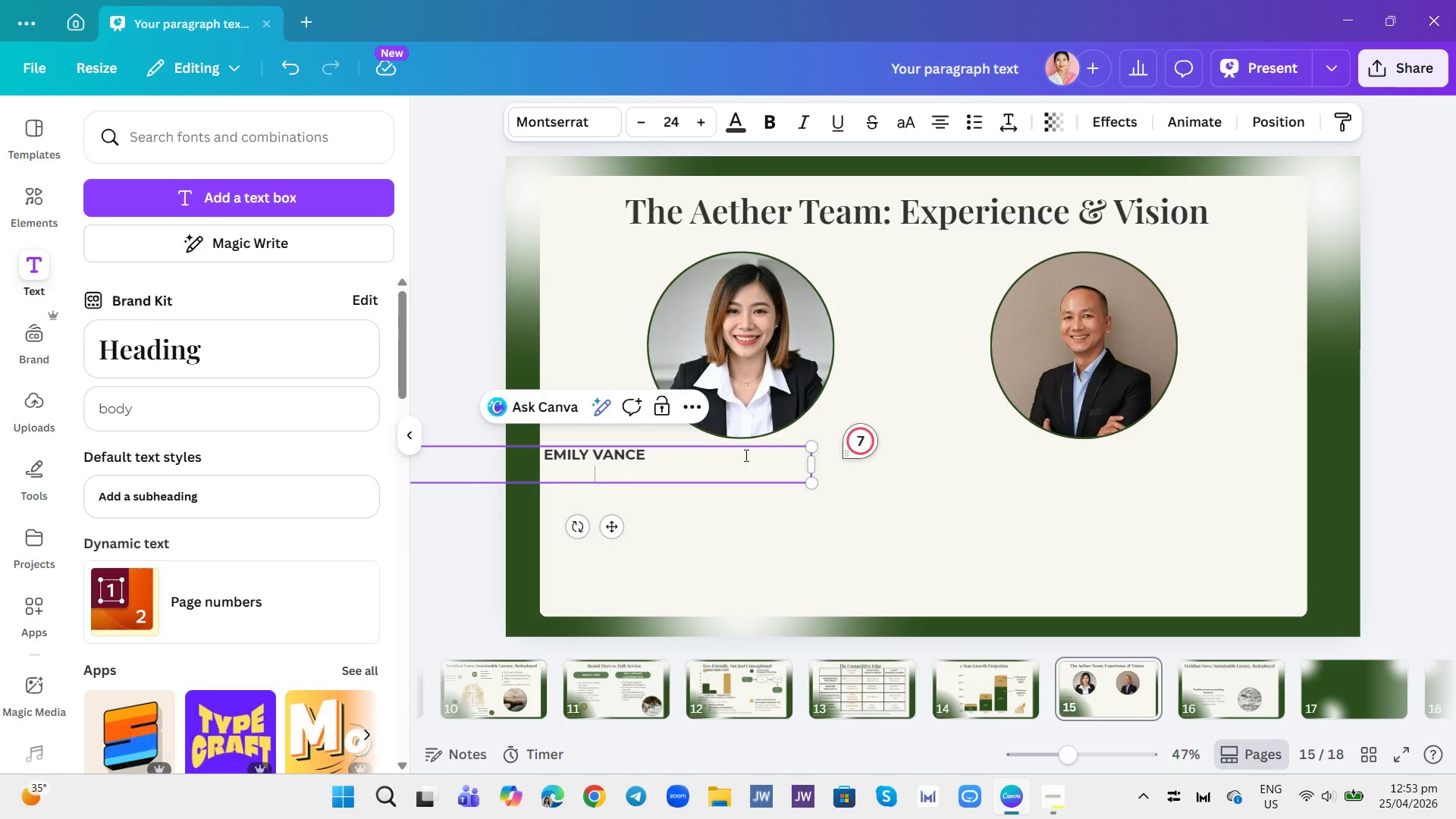 
type(FOunder & CEO)
 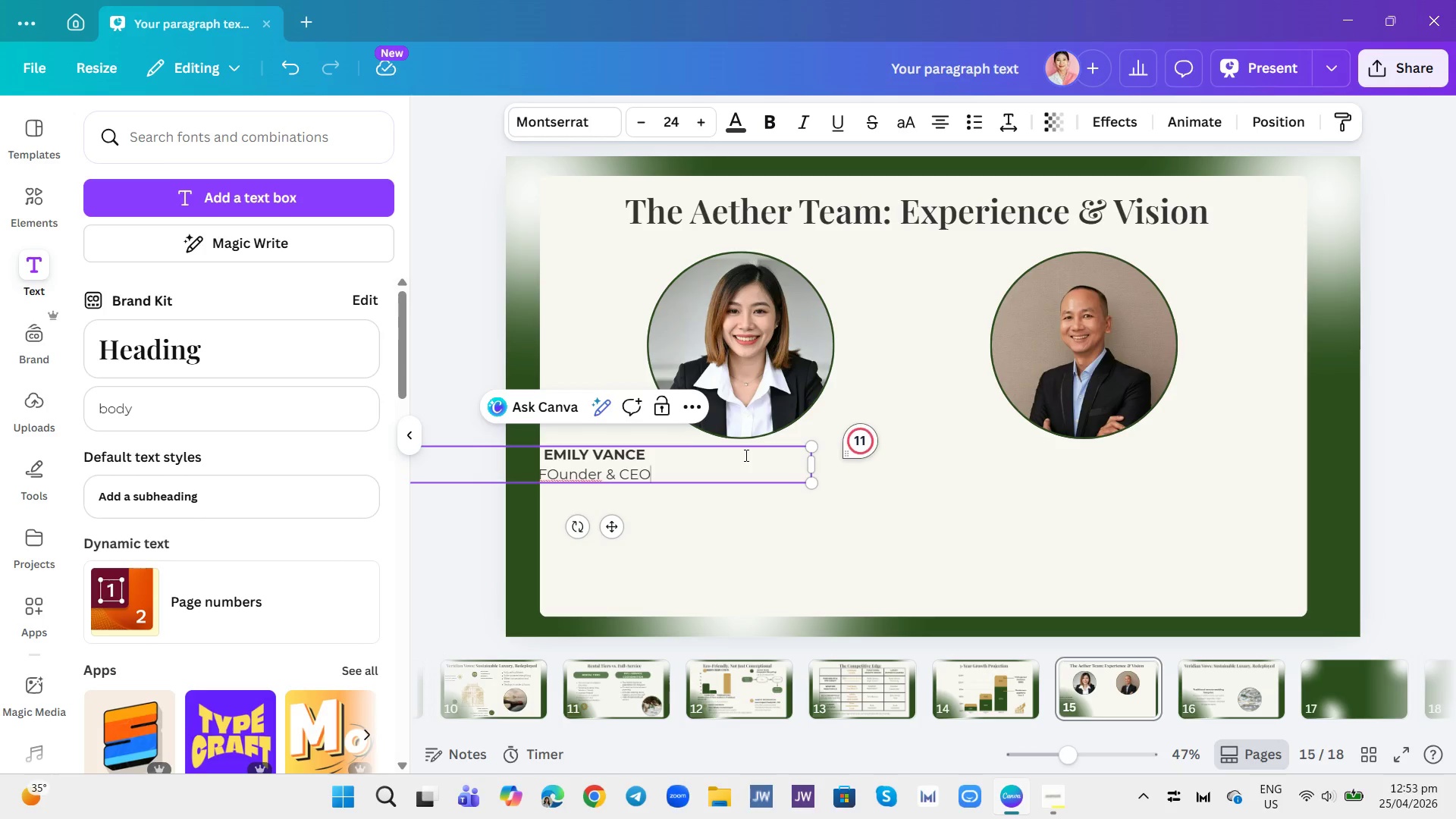 
key(Enter)
 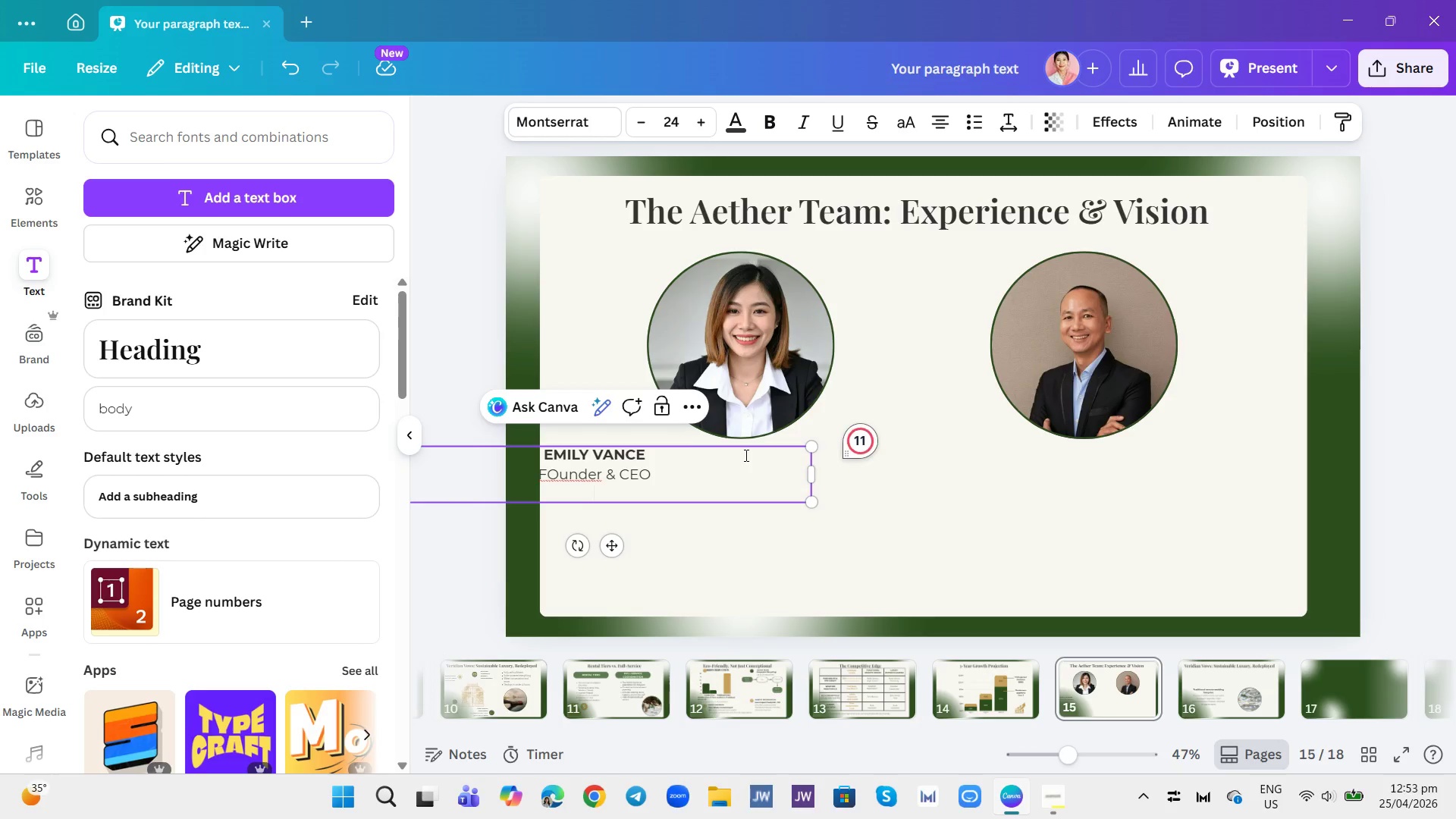 
type(1)
key(Backspace)
type(+15 years le)
key(Backspace)
type(uxury event coordination, scaling operations.)
 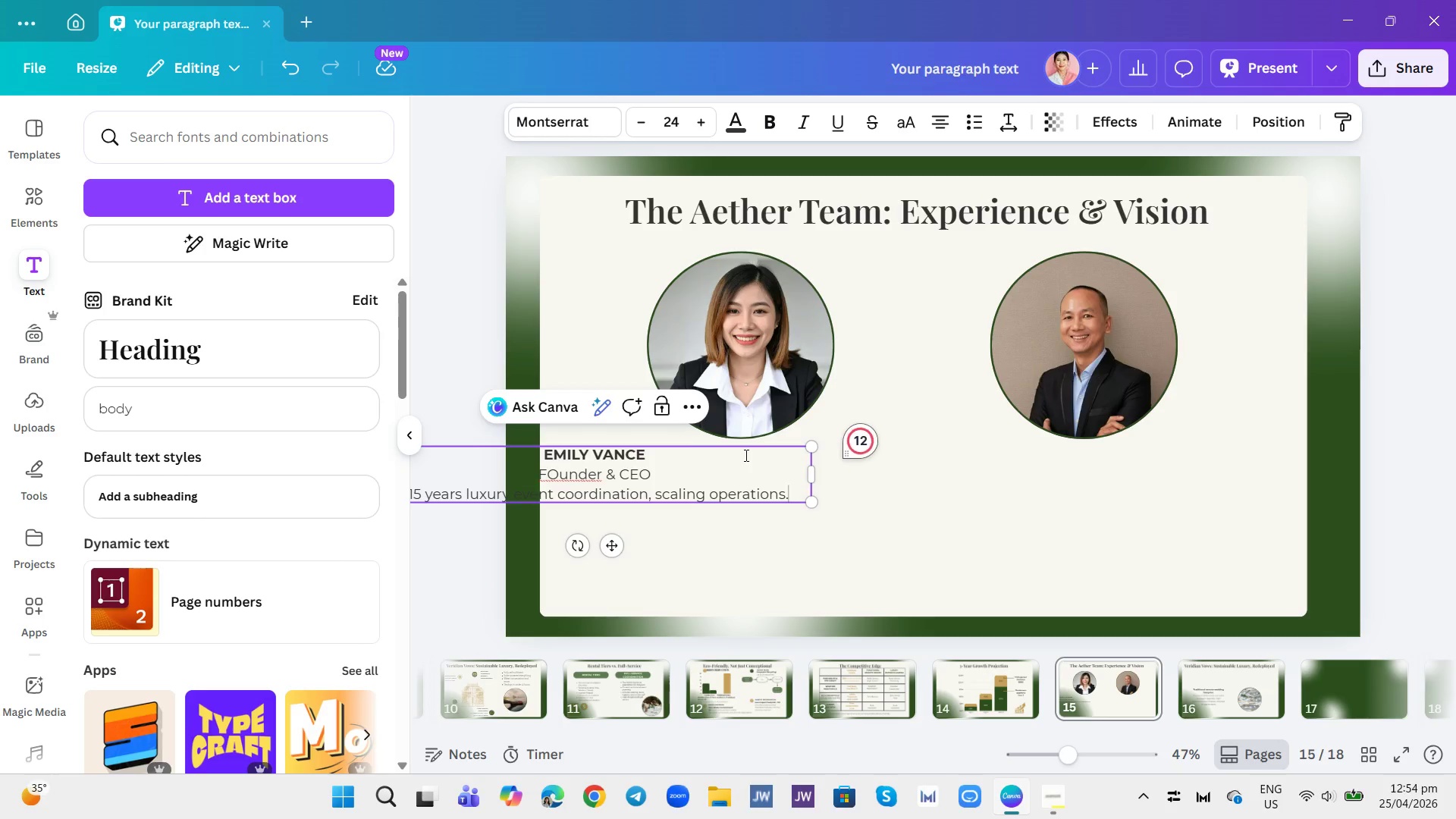 
key(Enter)
 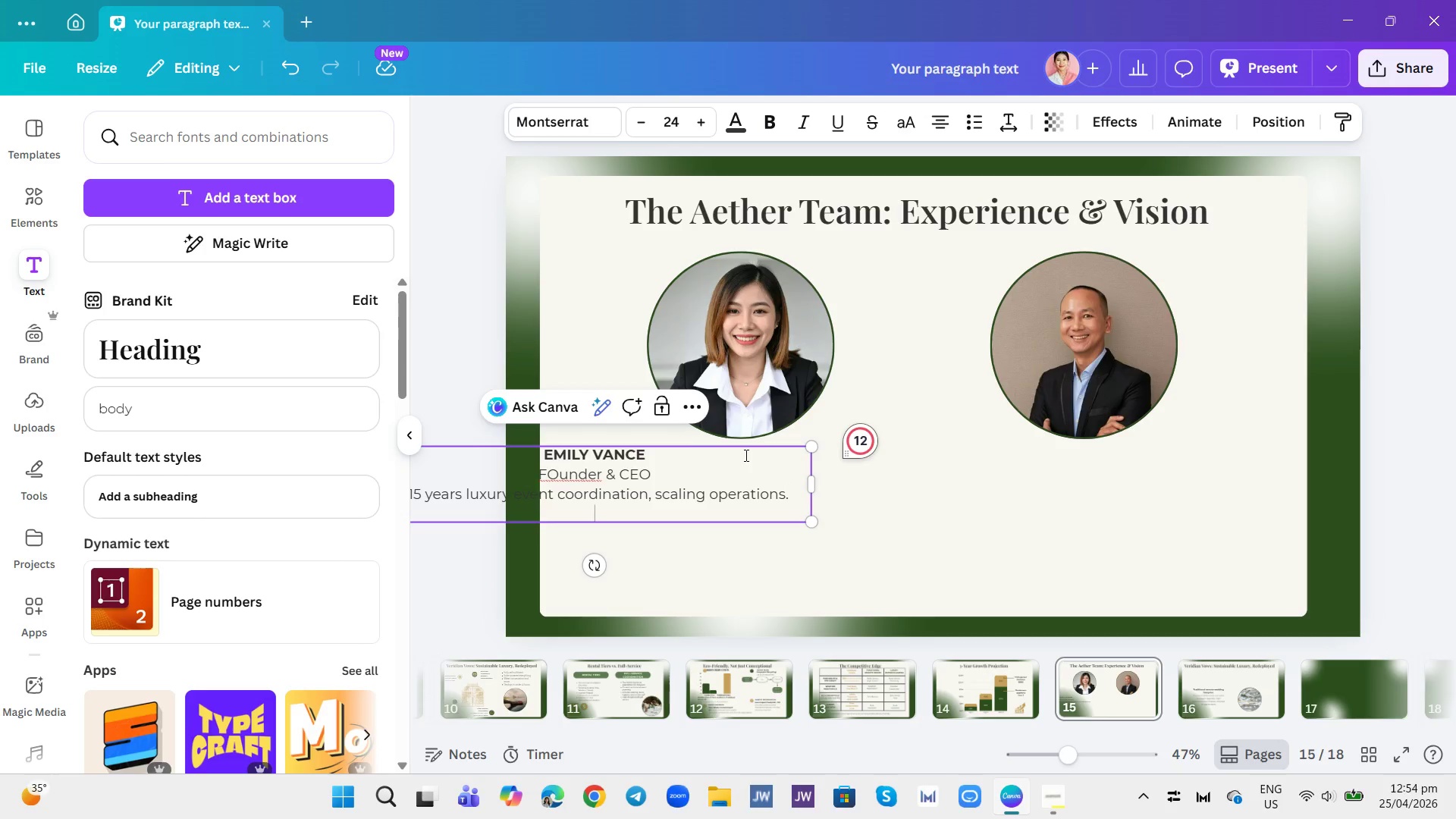 
type(Dedicated to sustainable innovaton)
key(Backspace)
key(Backspace)
type(ion.)
 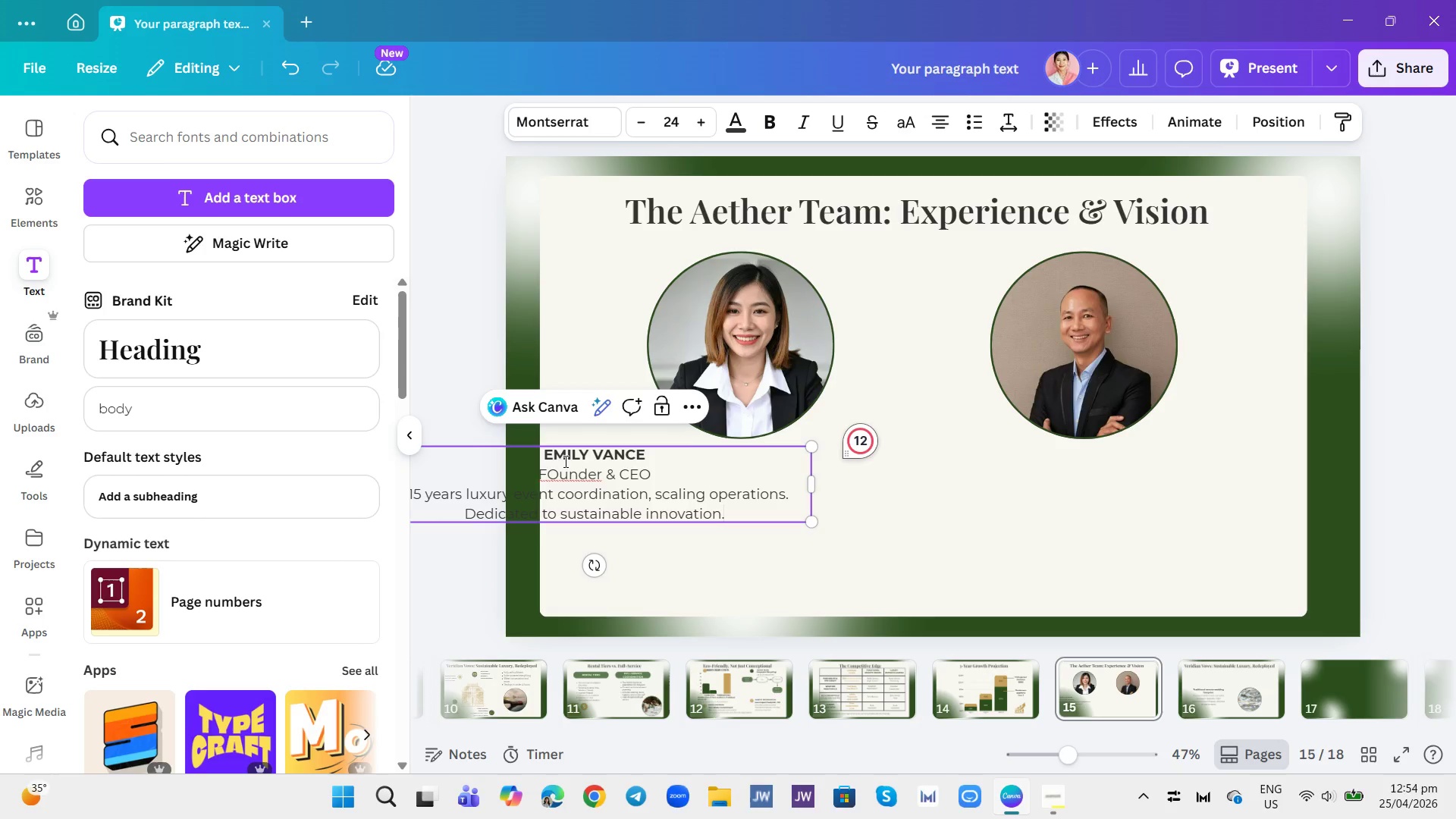 
left_click([559, 466])
 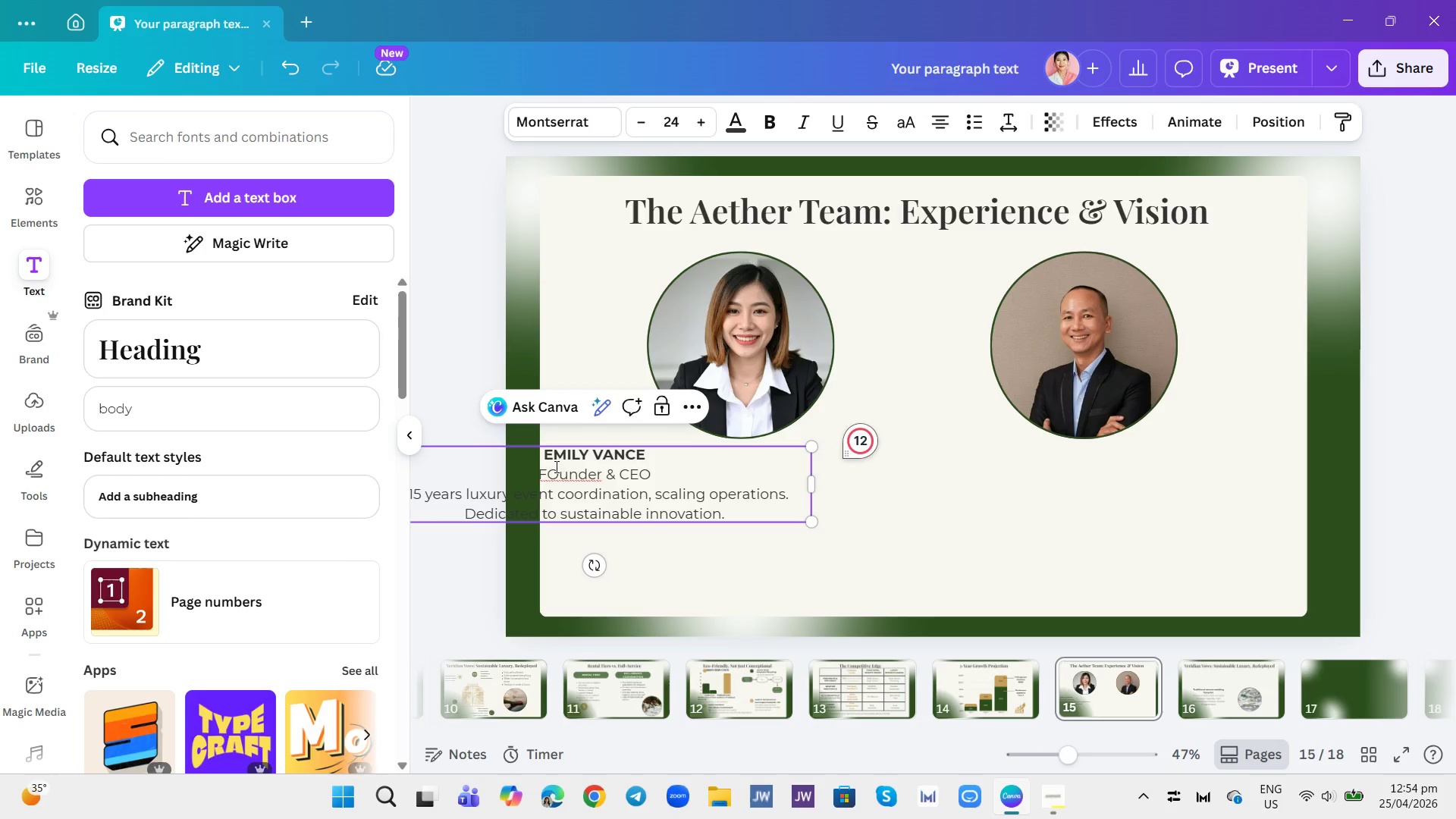 
key(Backspace)
 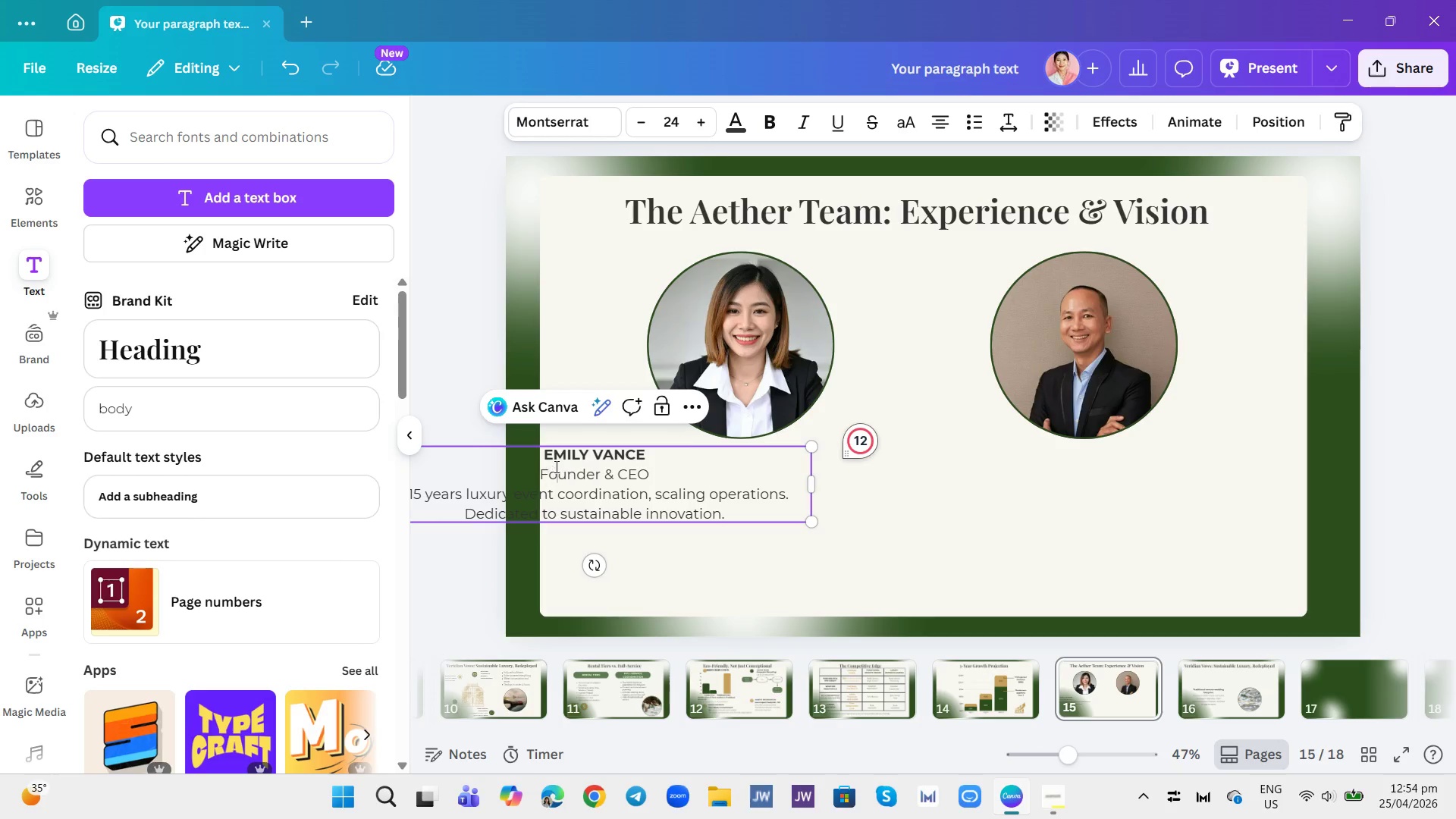 
key(O)
 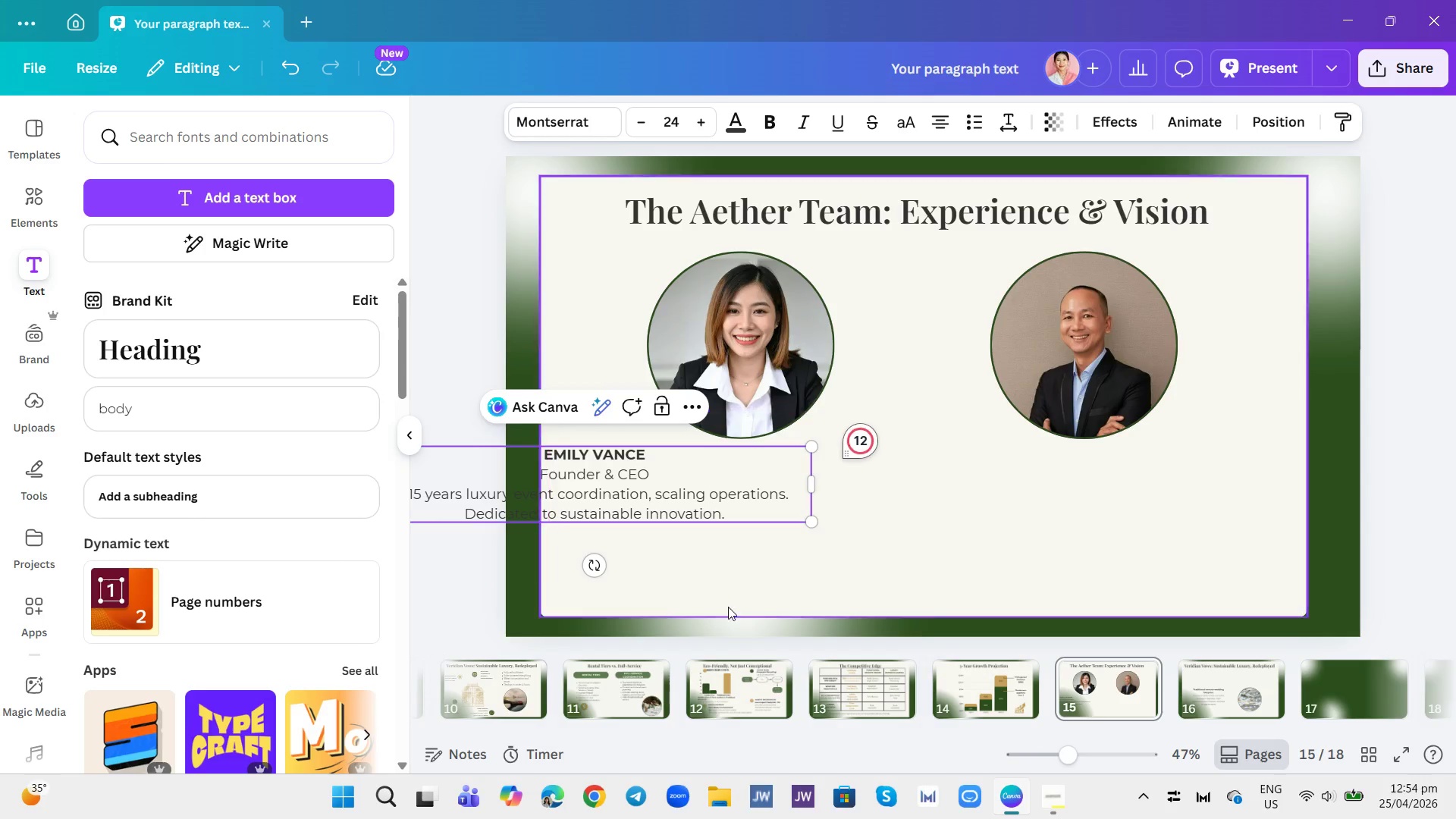 
wait(8.98)
 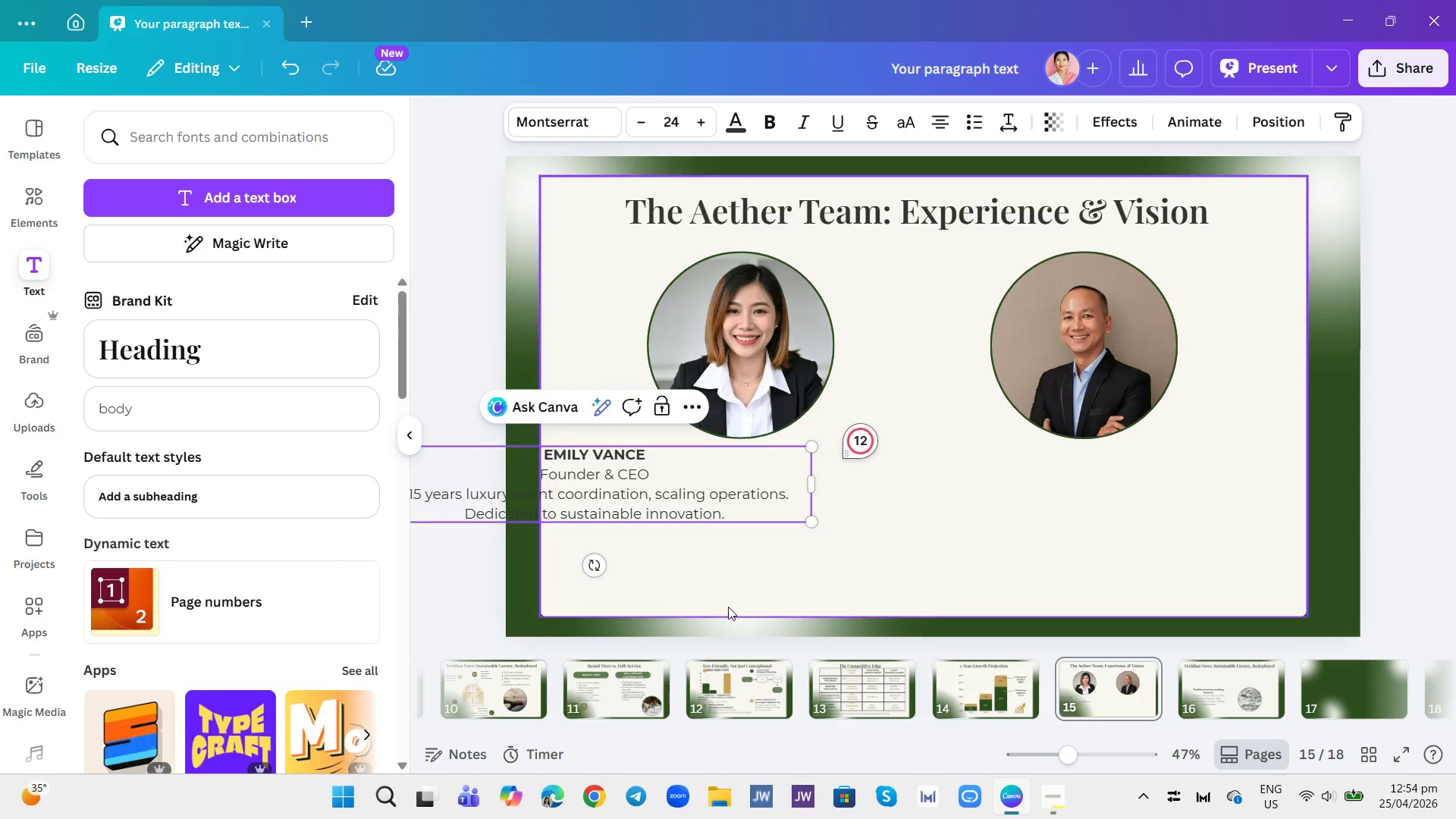 
left_click([802, 562])
 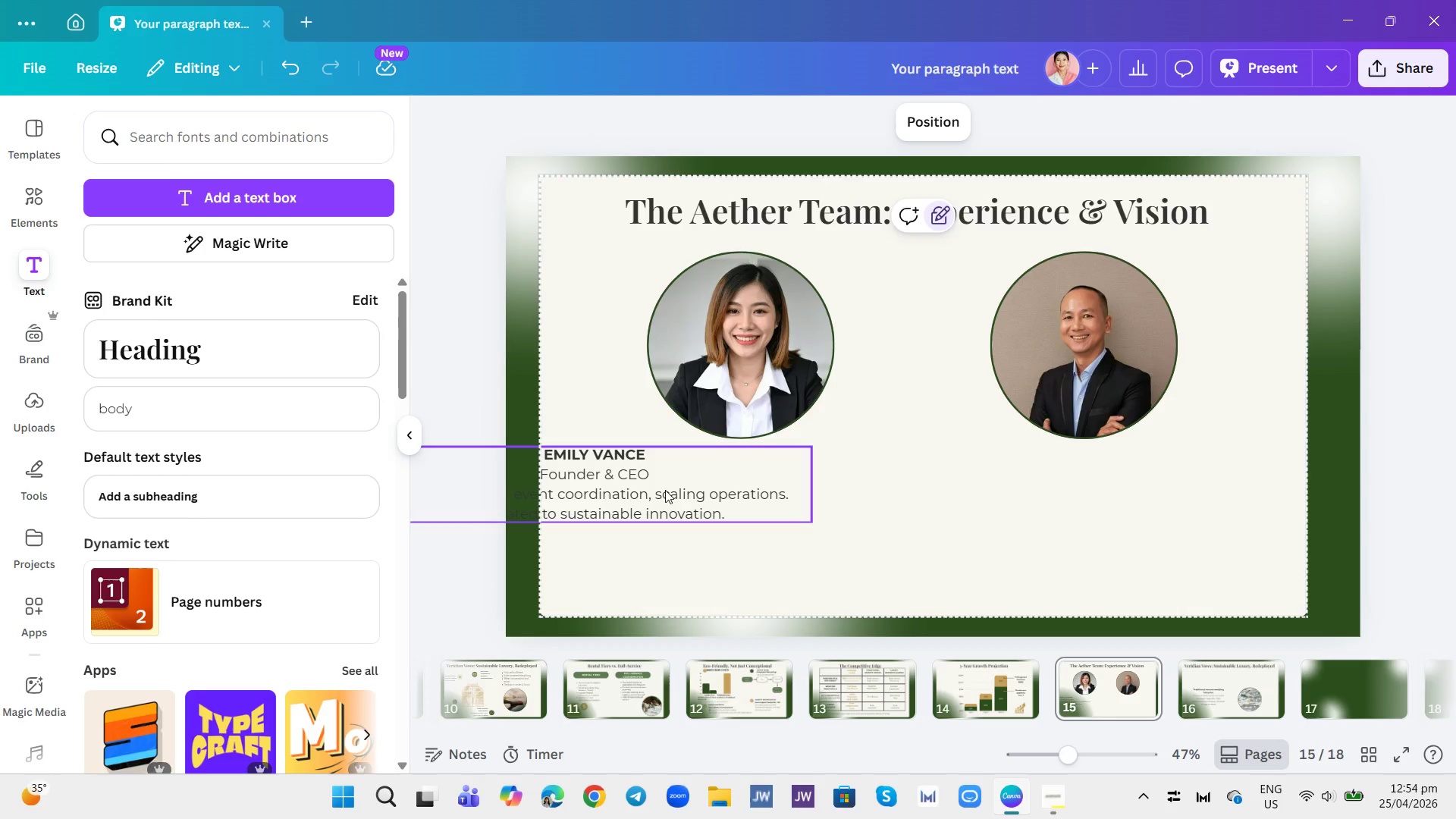 
left_click_drag(start_coordinate=[665, 490], to_coordinate=[826, 512])
 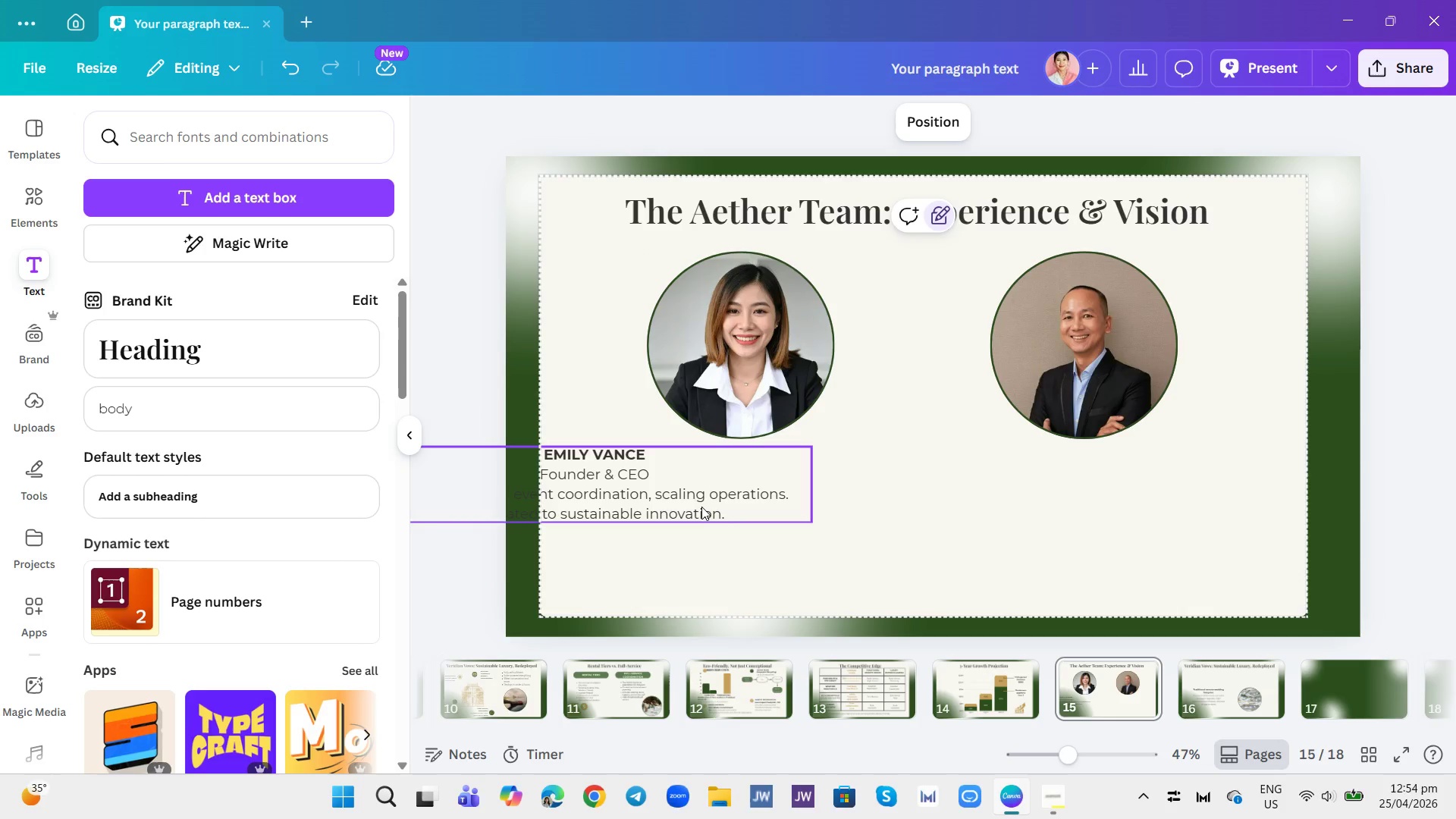 
left_click_drag(start_coordinate=[701, 507], to_coordinate=[801, 522])
 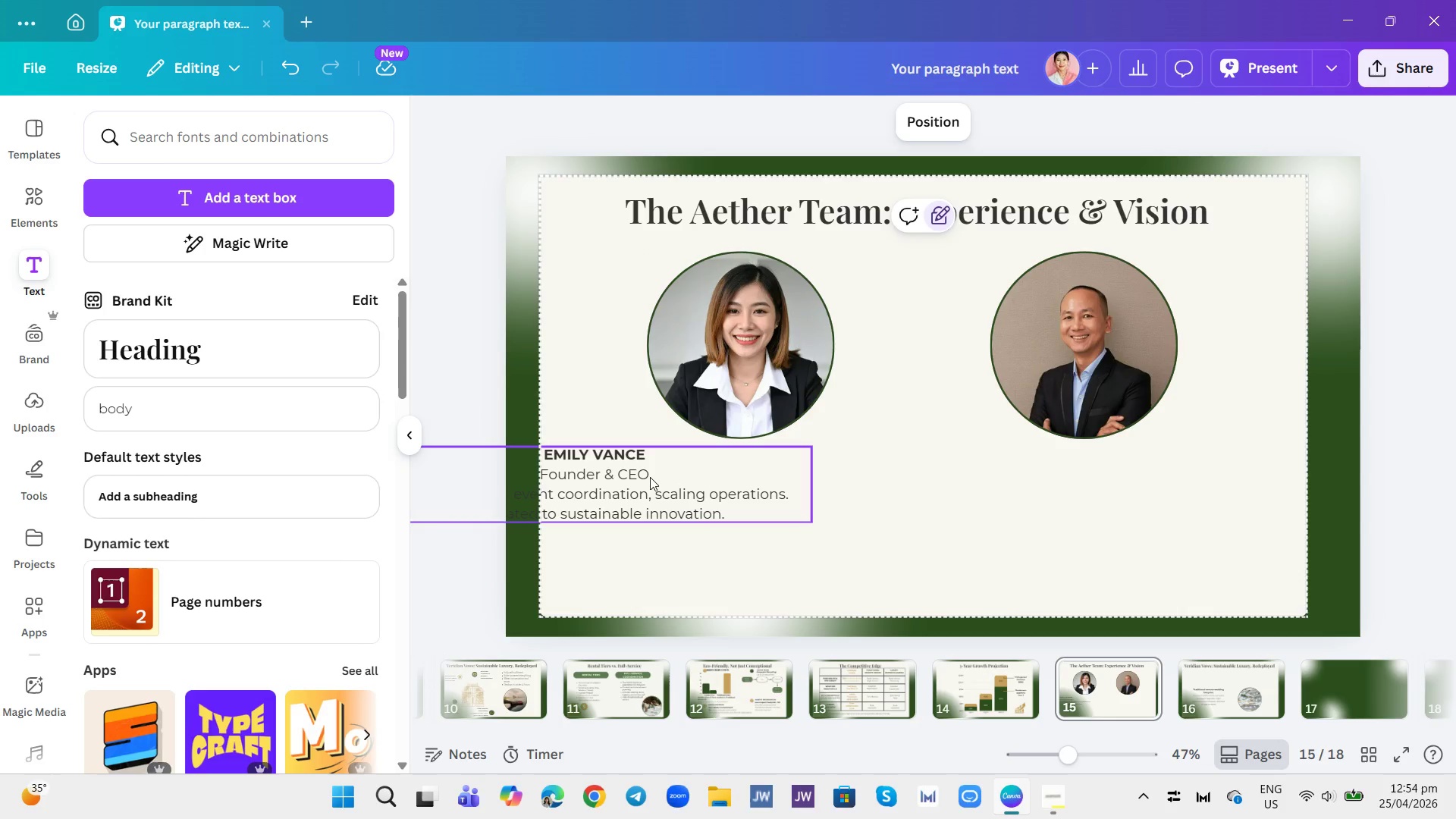 
left_click_drag(start_coordinate=[650, 477], to_coordinate=[729, 505])
 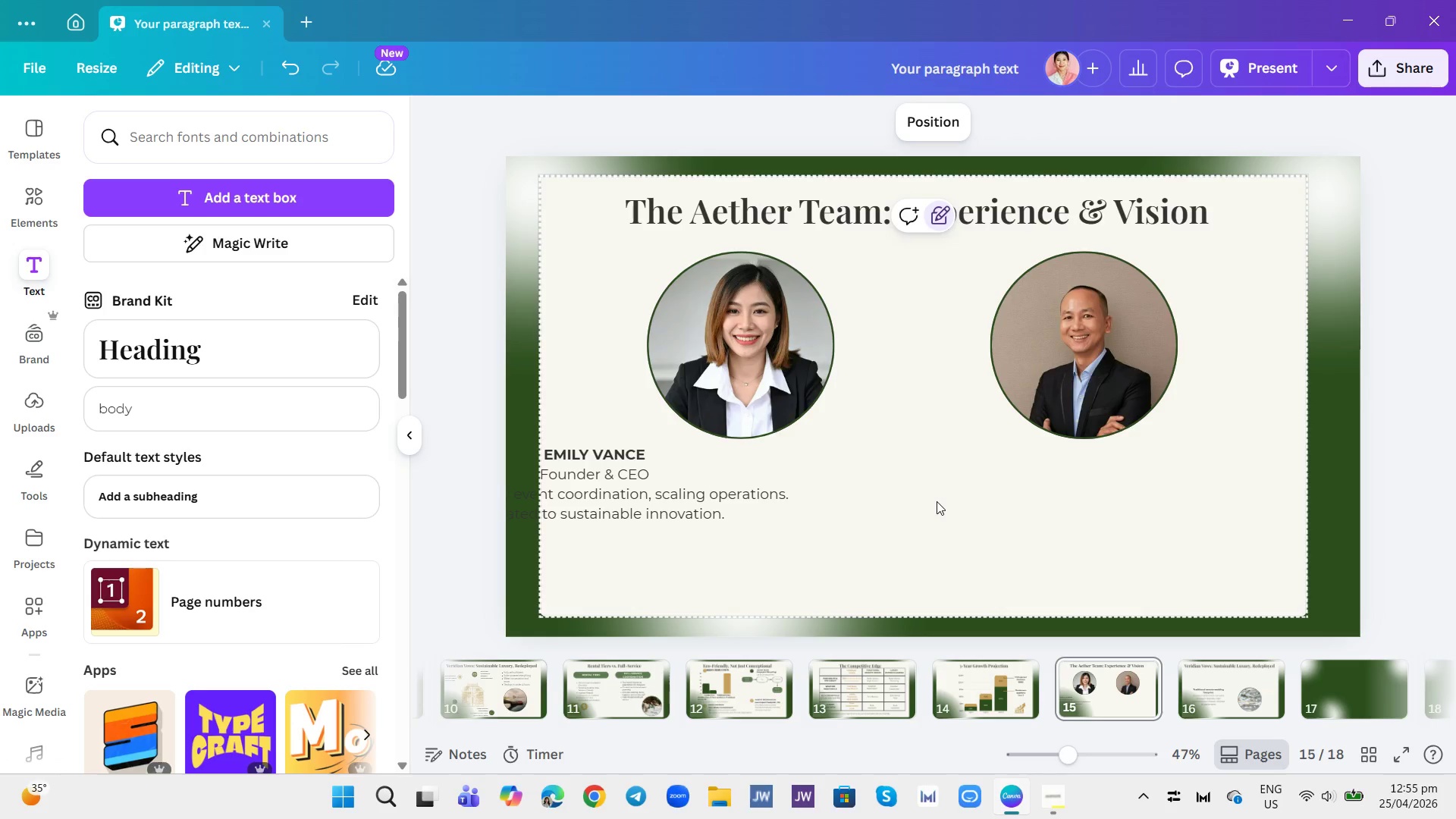 
wait(6.86)
 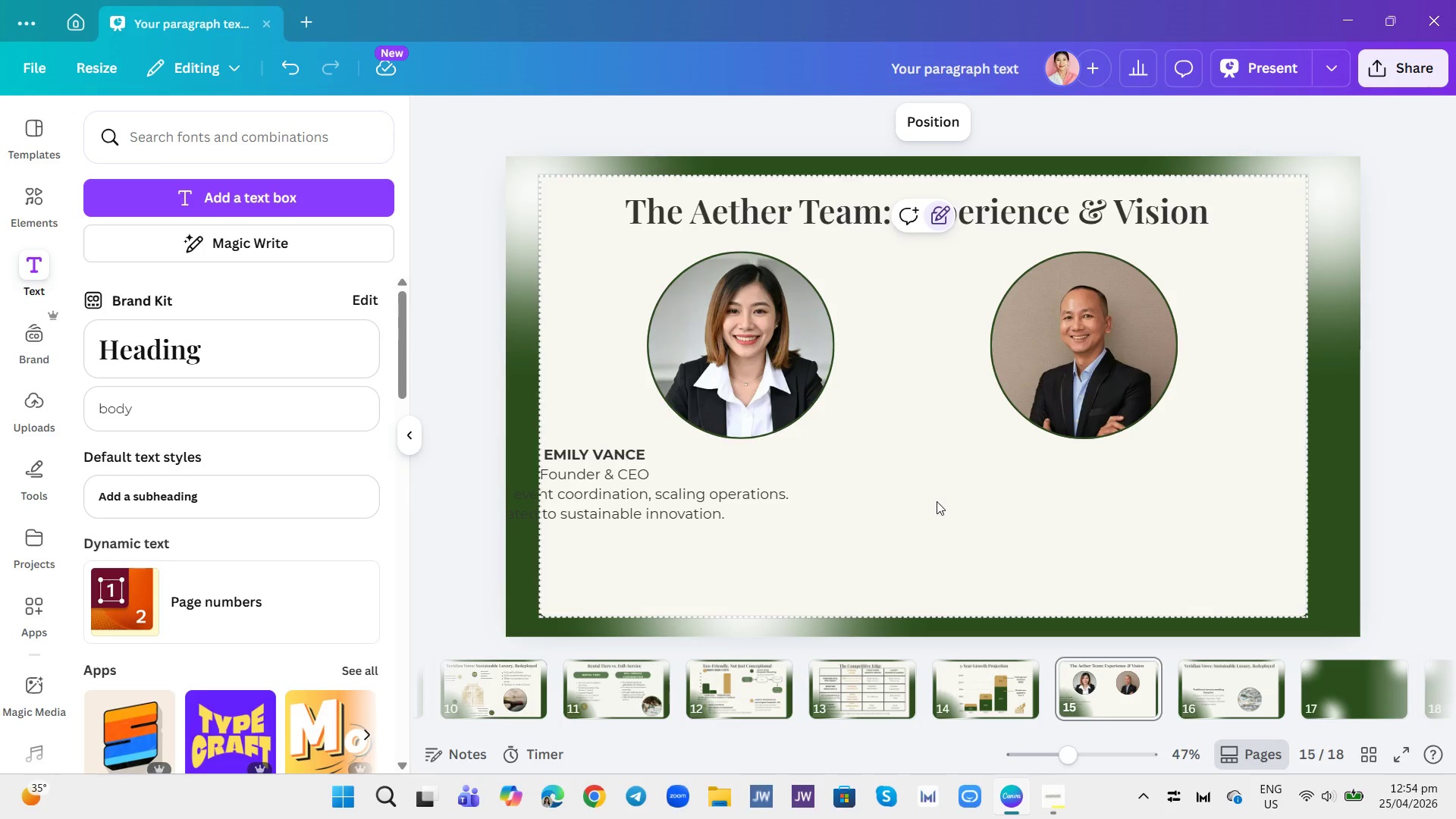 
left_click([645, 476])
 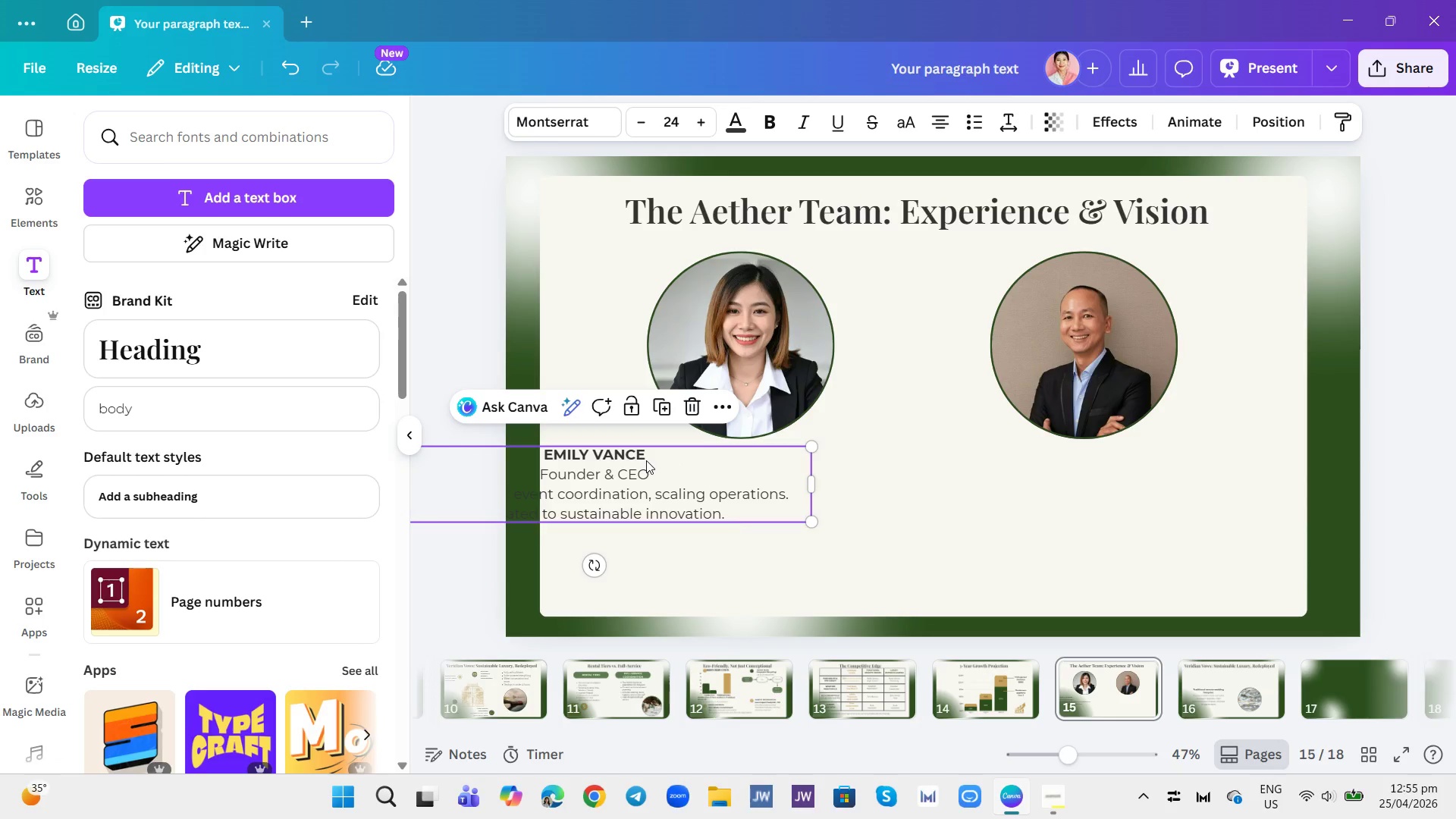 
left_click_drag(start_coordinate=[646, 460], to_coordinate=[782, 493])
 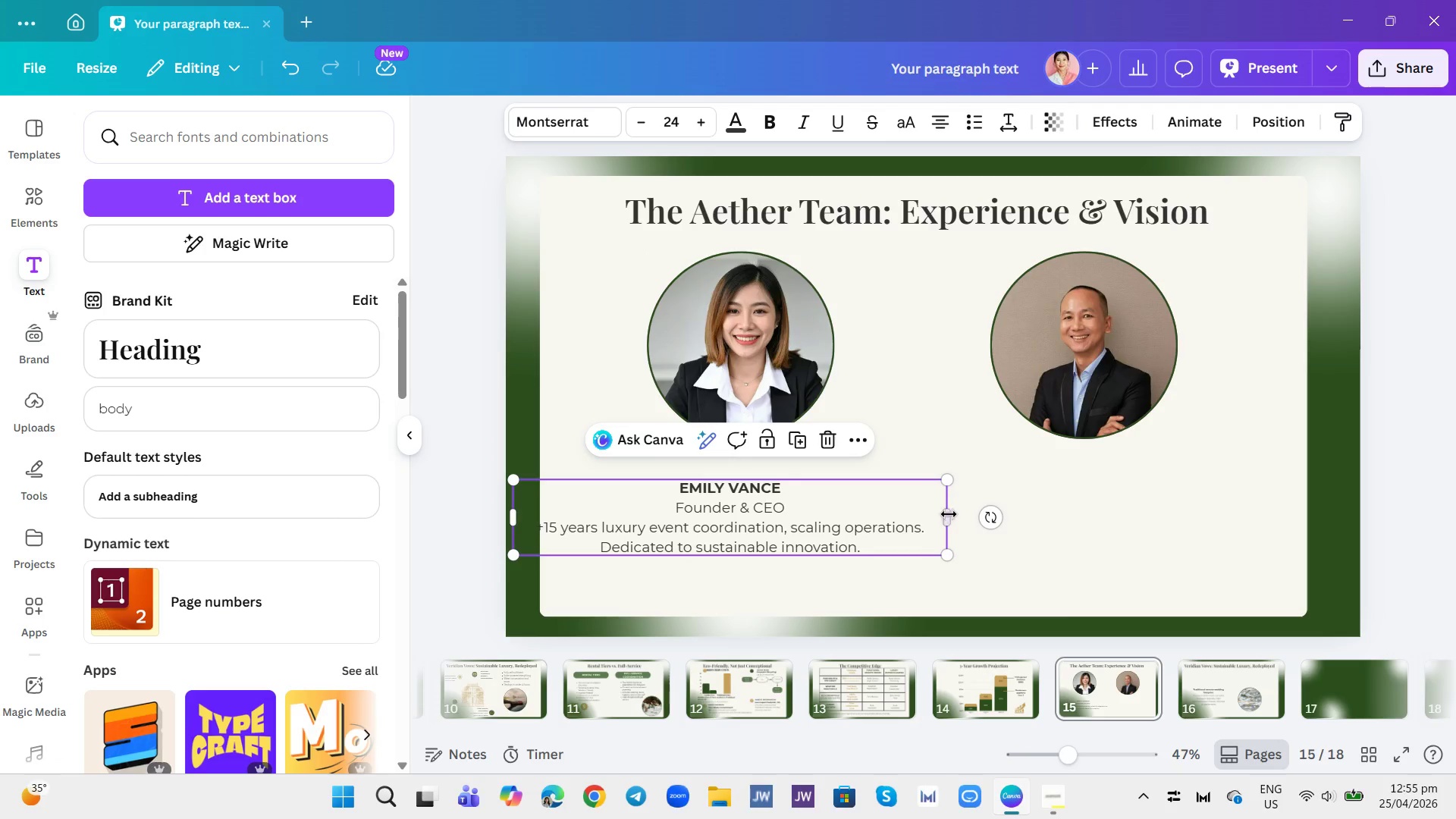 
left_click_drag(start_coordinate=[948, 514], to_coordinate=[938, 514])
 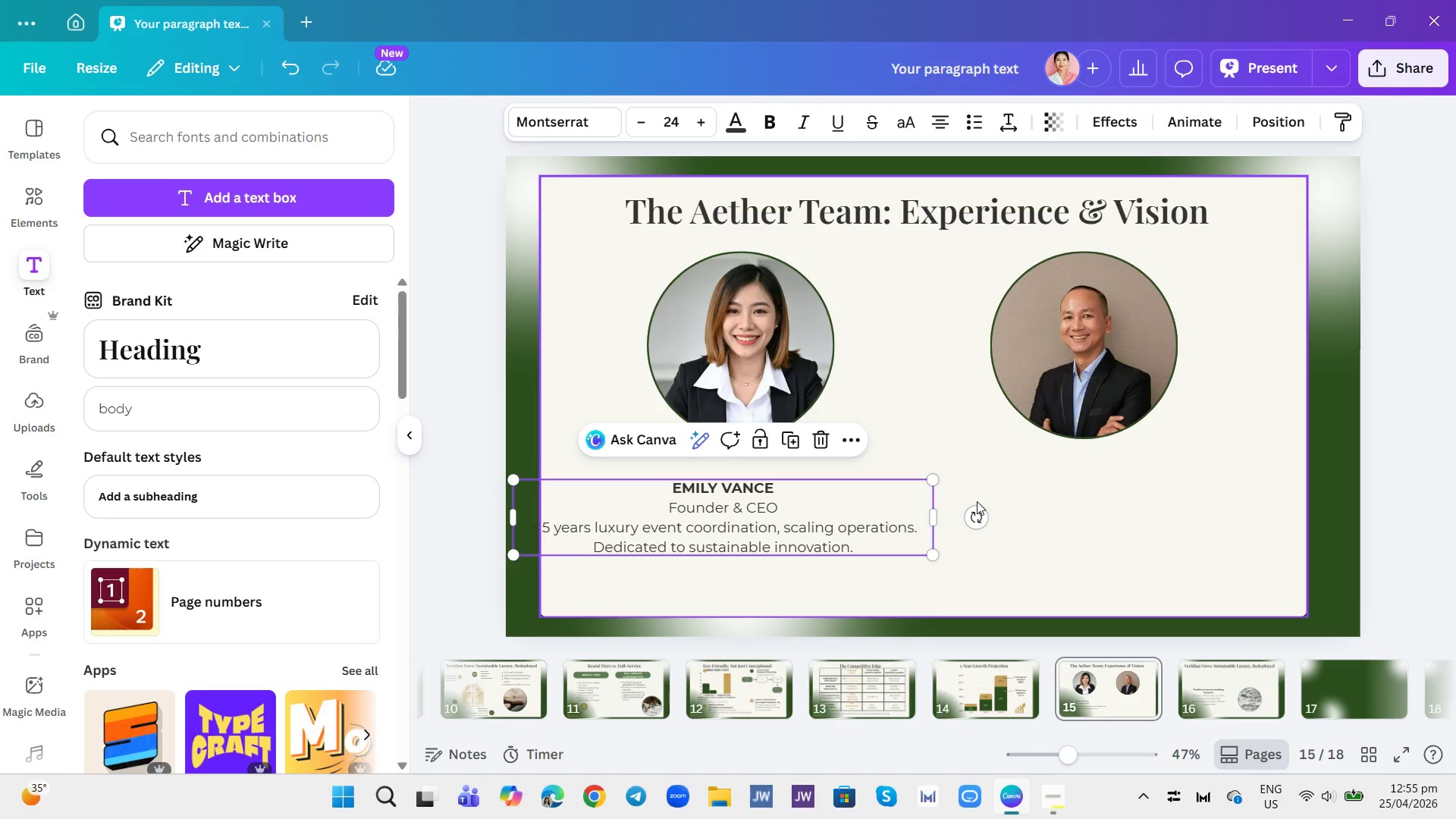 
left_click([977, 501])
 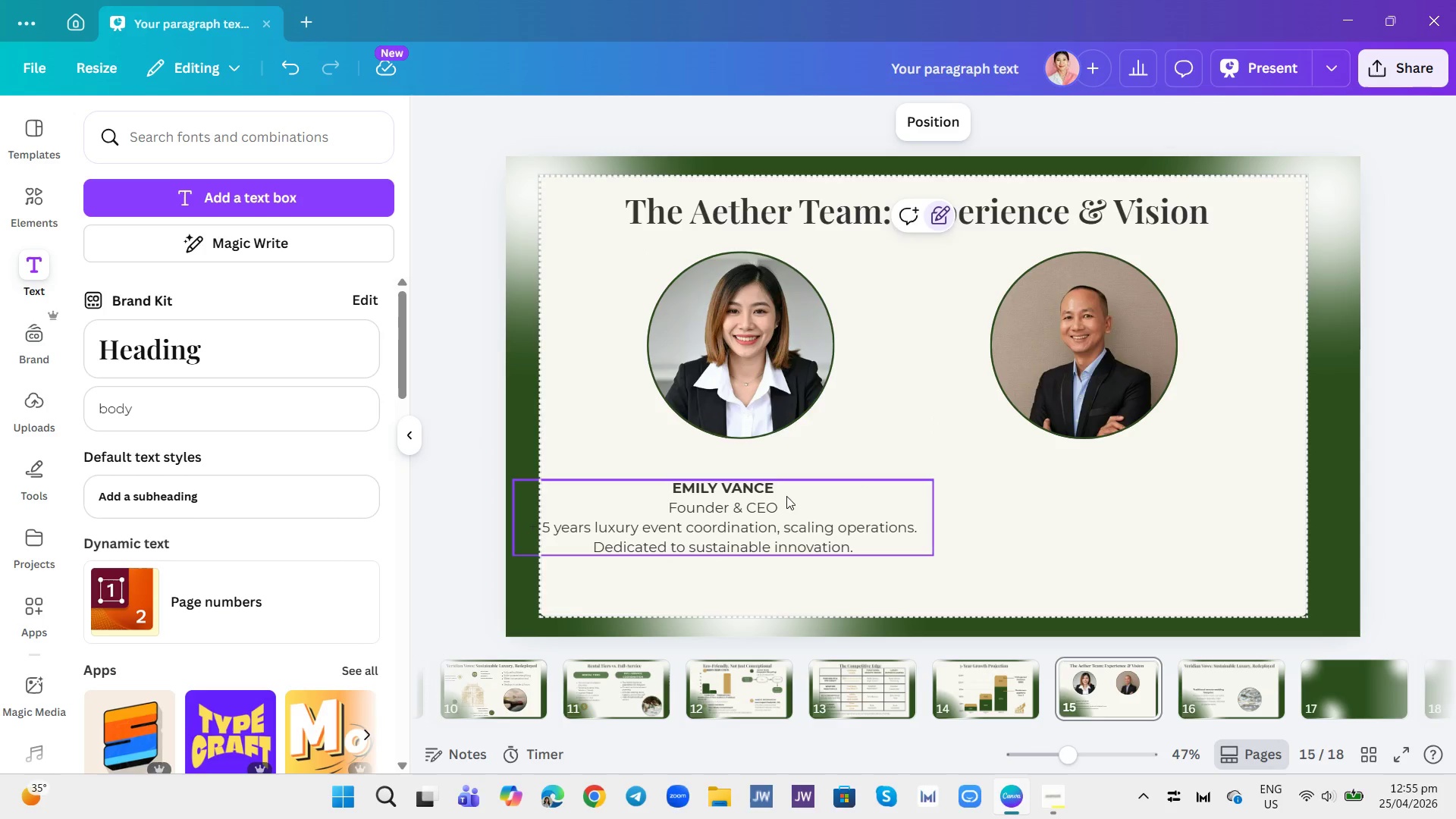 
left_click([788, 515])
 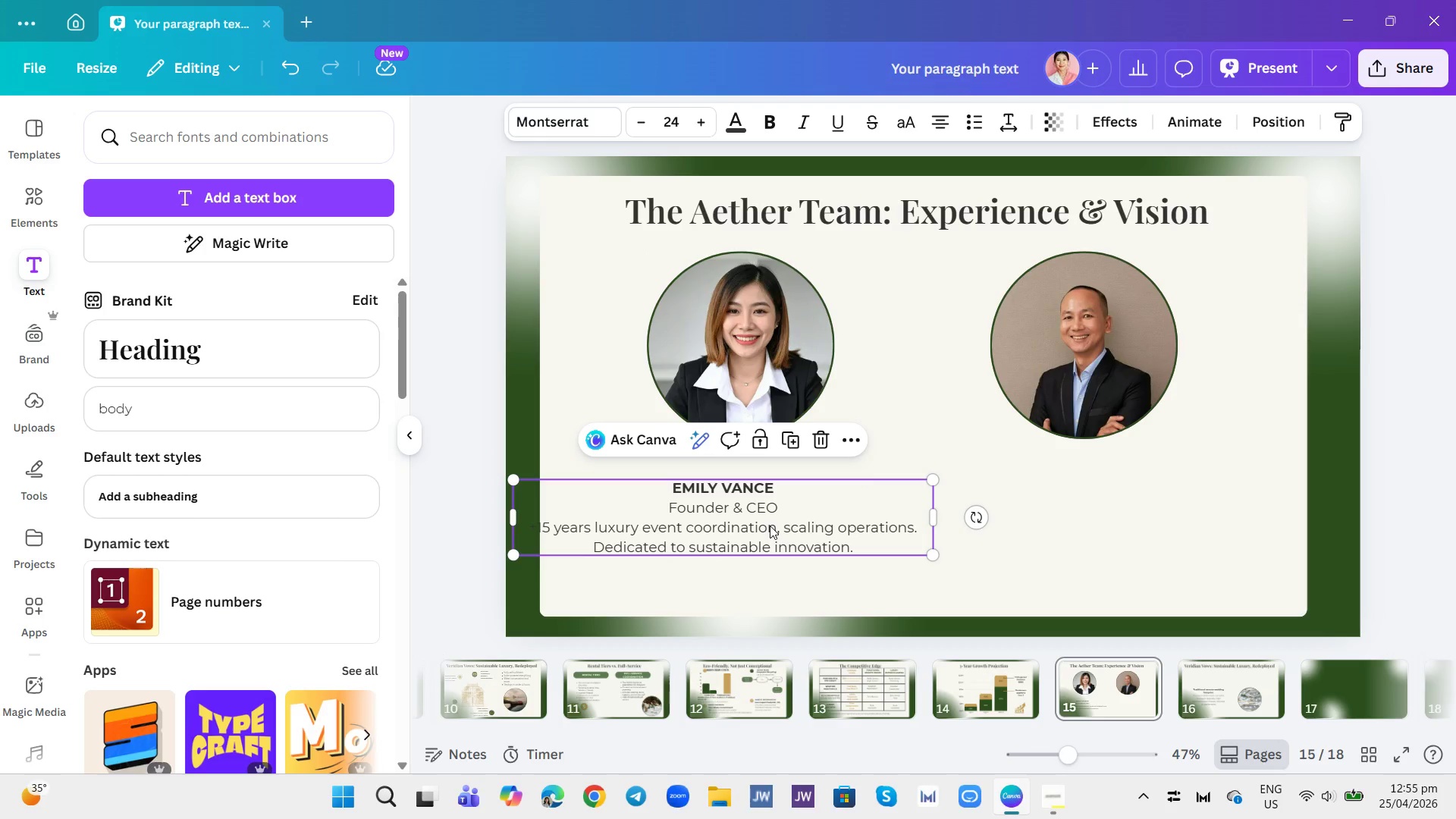 
left_click_drag(start_coordinate=[770, 526], to_coordinate=[795, 502])
 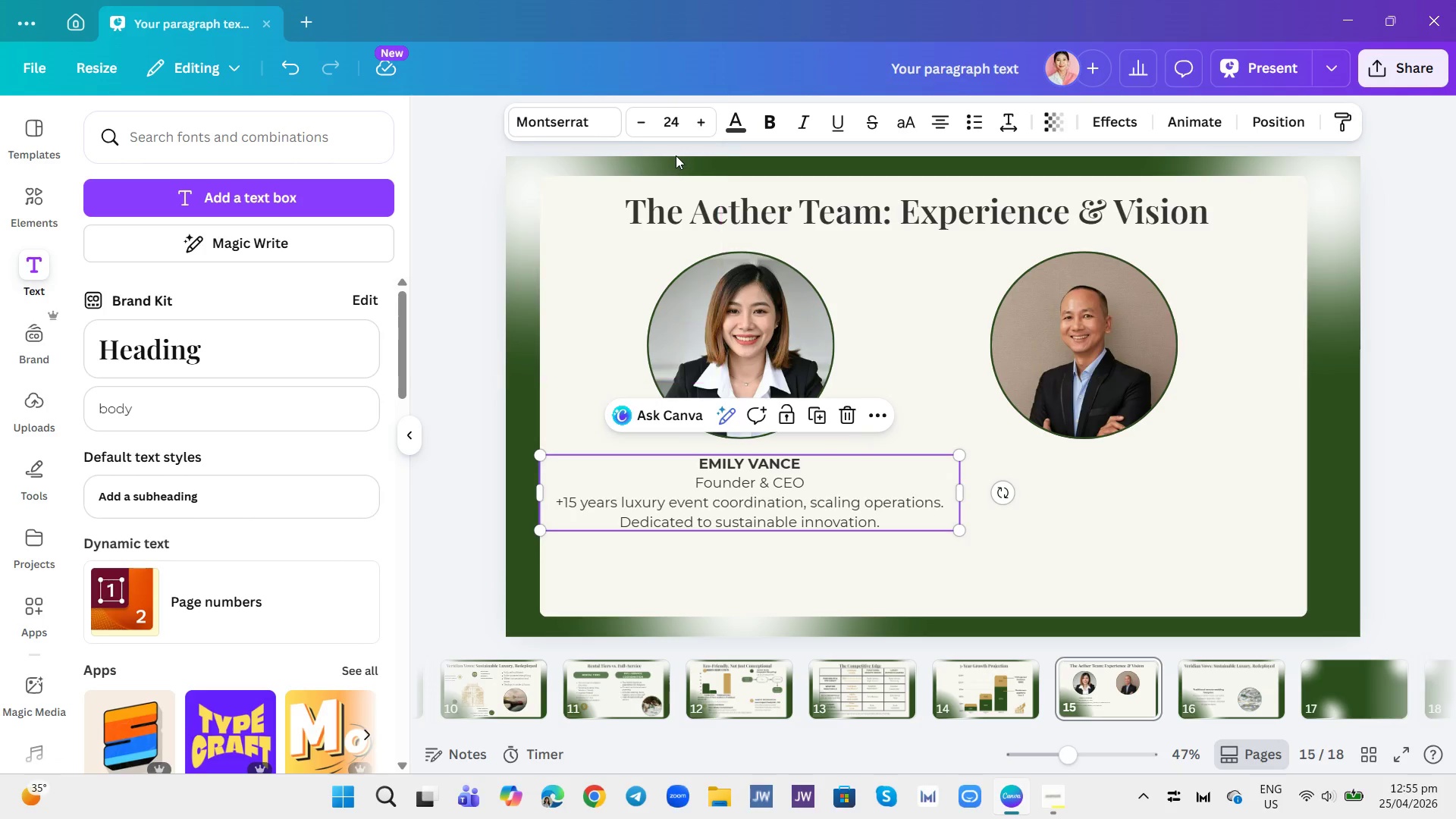 
left_click([674, 130])
 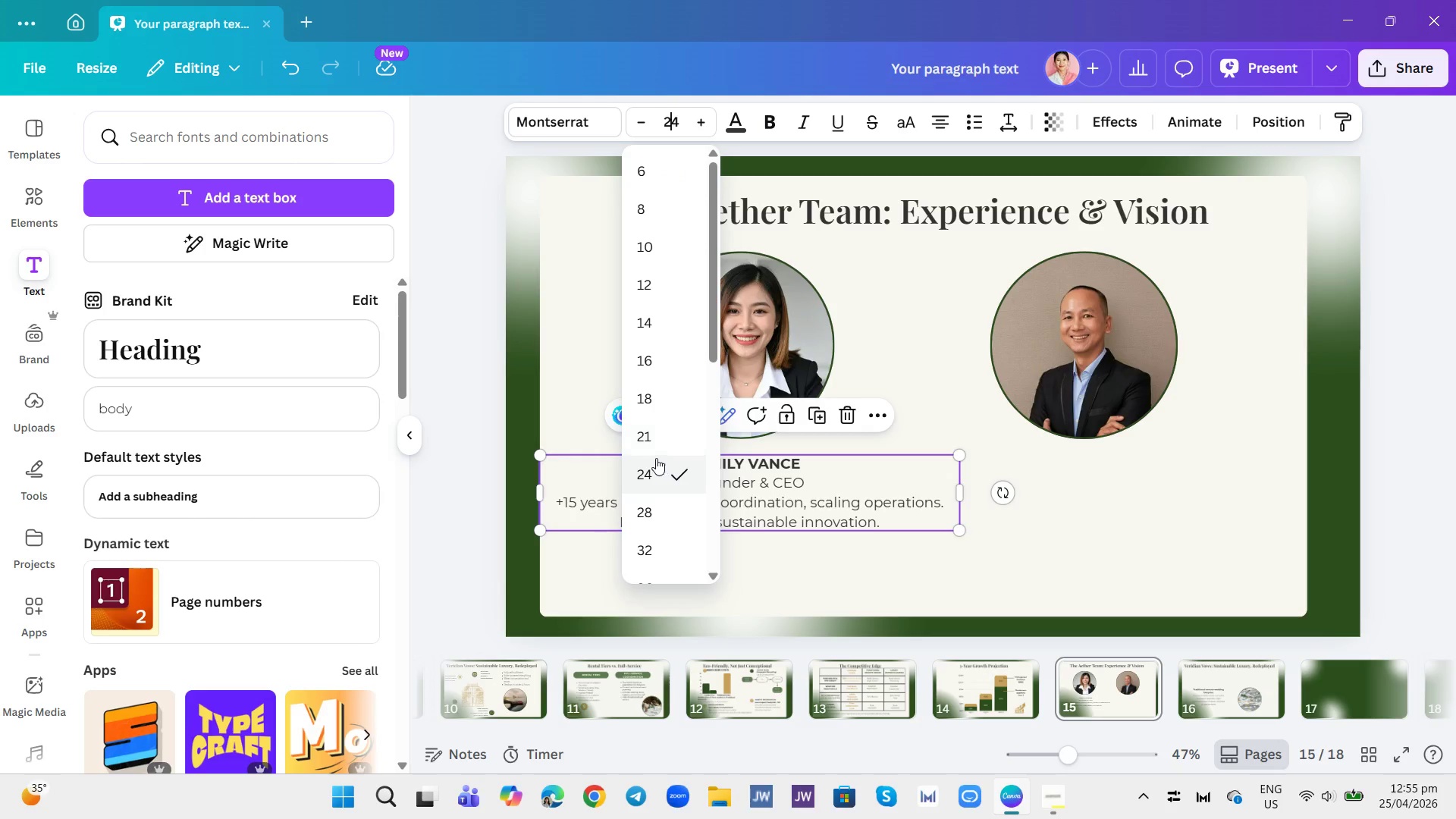 
left_click_drag(start_coordinate=[645, 444], to_coordinate=[646, 440])
 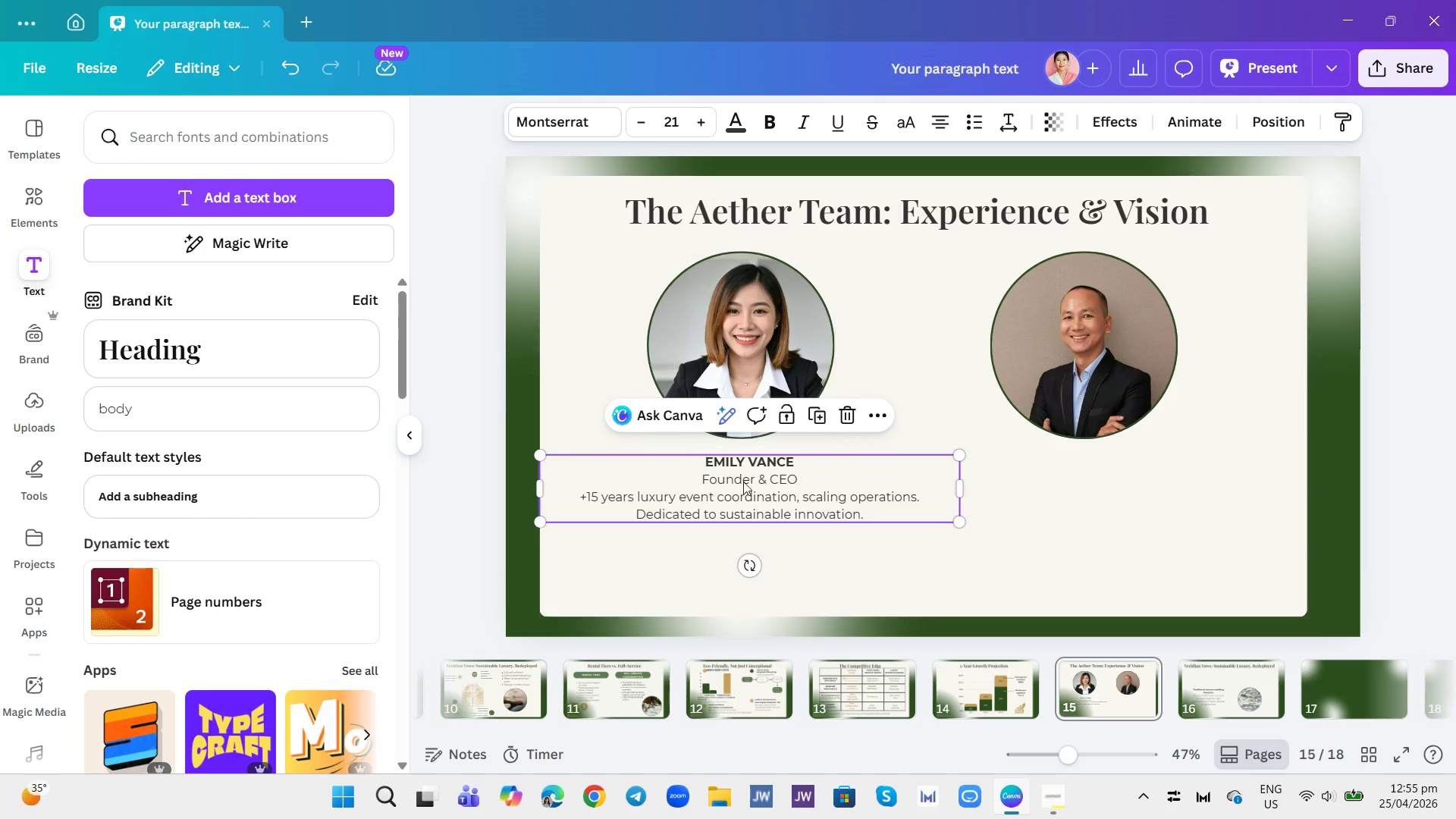 
left_click([871, 576])
 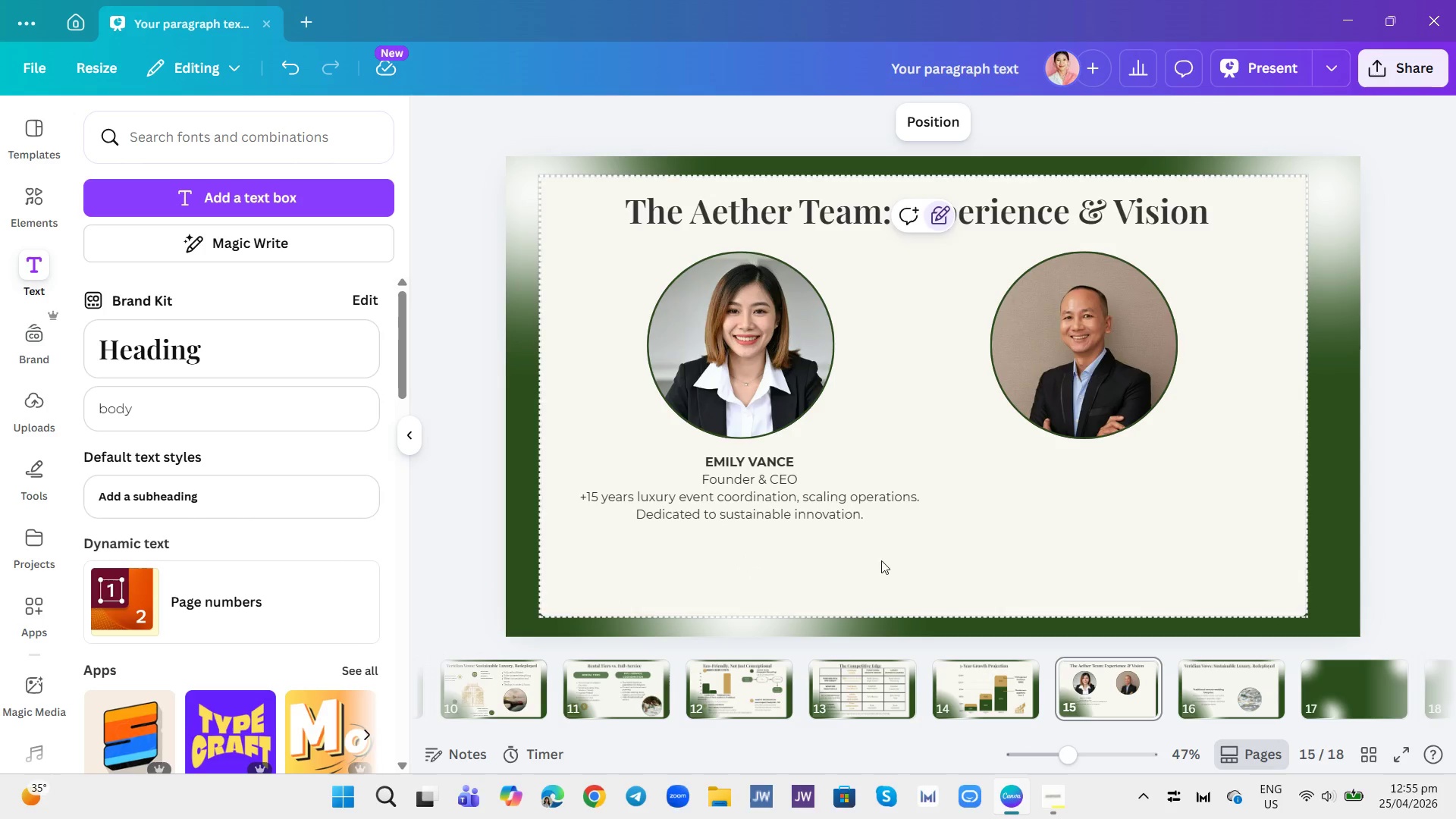 
left_click([825, 474])
 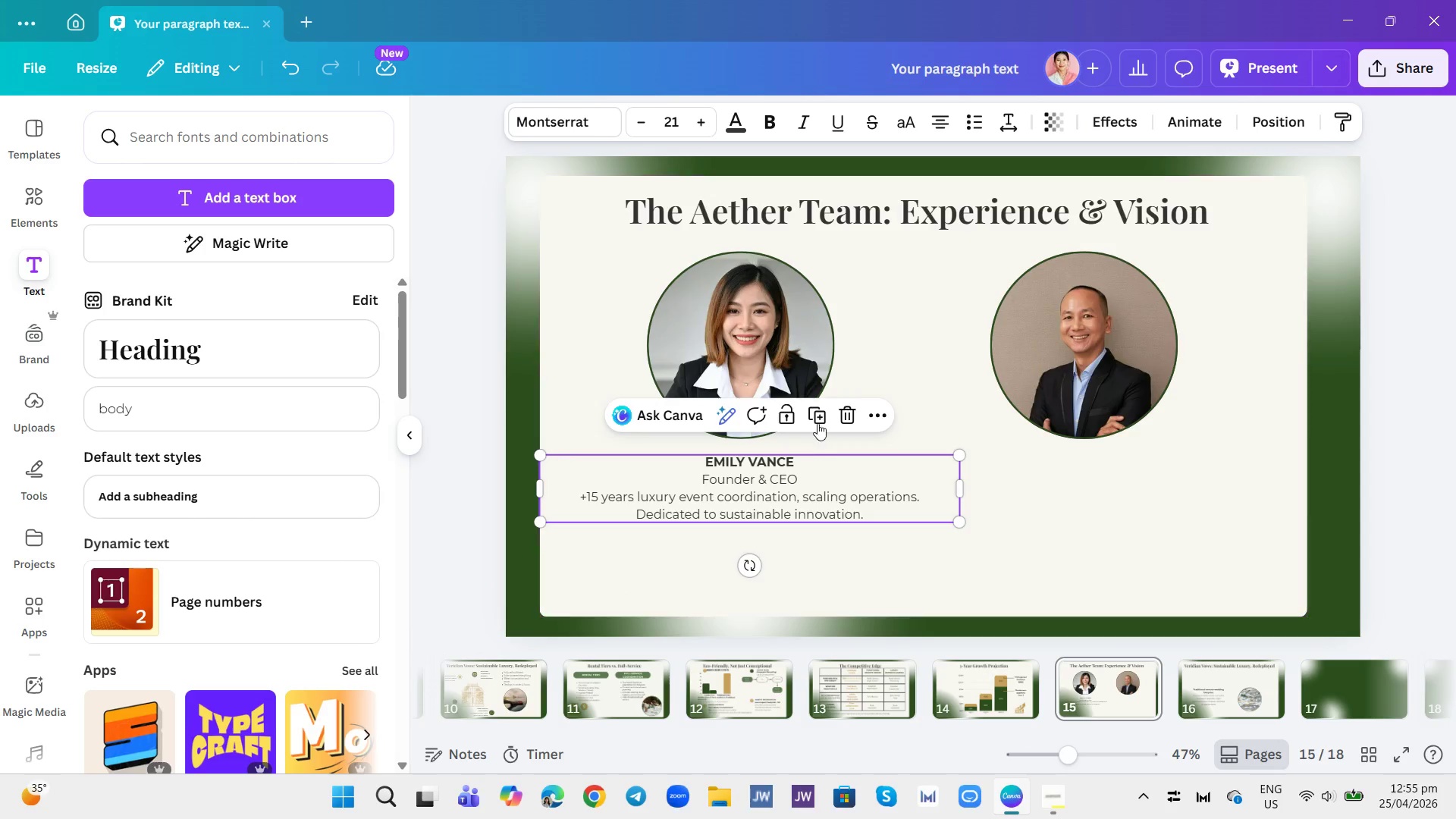 
left_click([818, 417])
 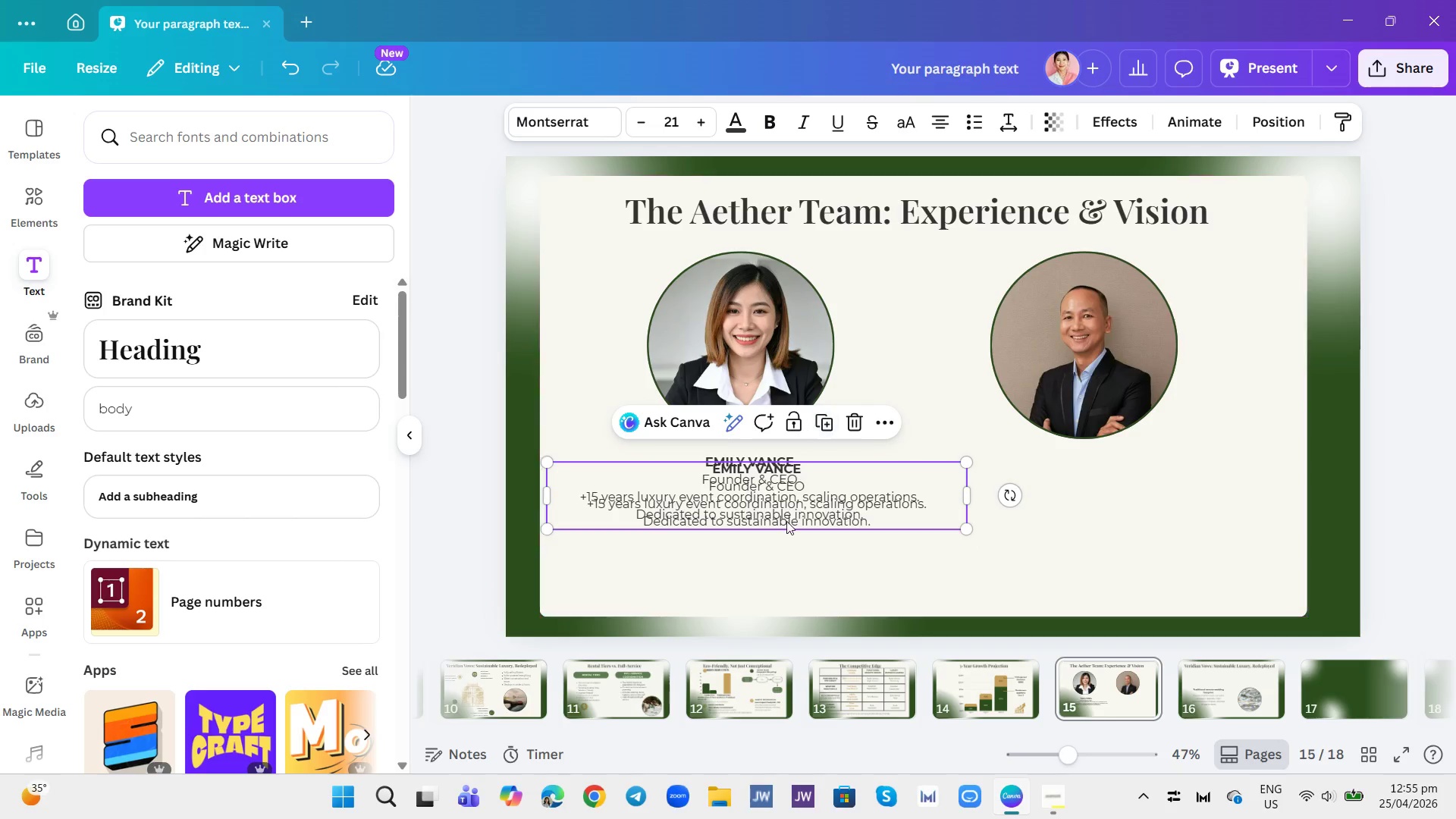 
left_click_drag(start_coordinate=[786, 521], to_coordinate=[1121, 516])
 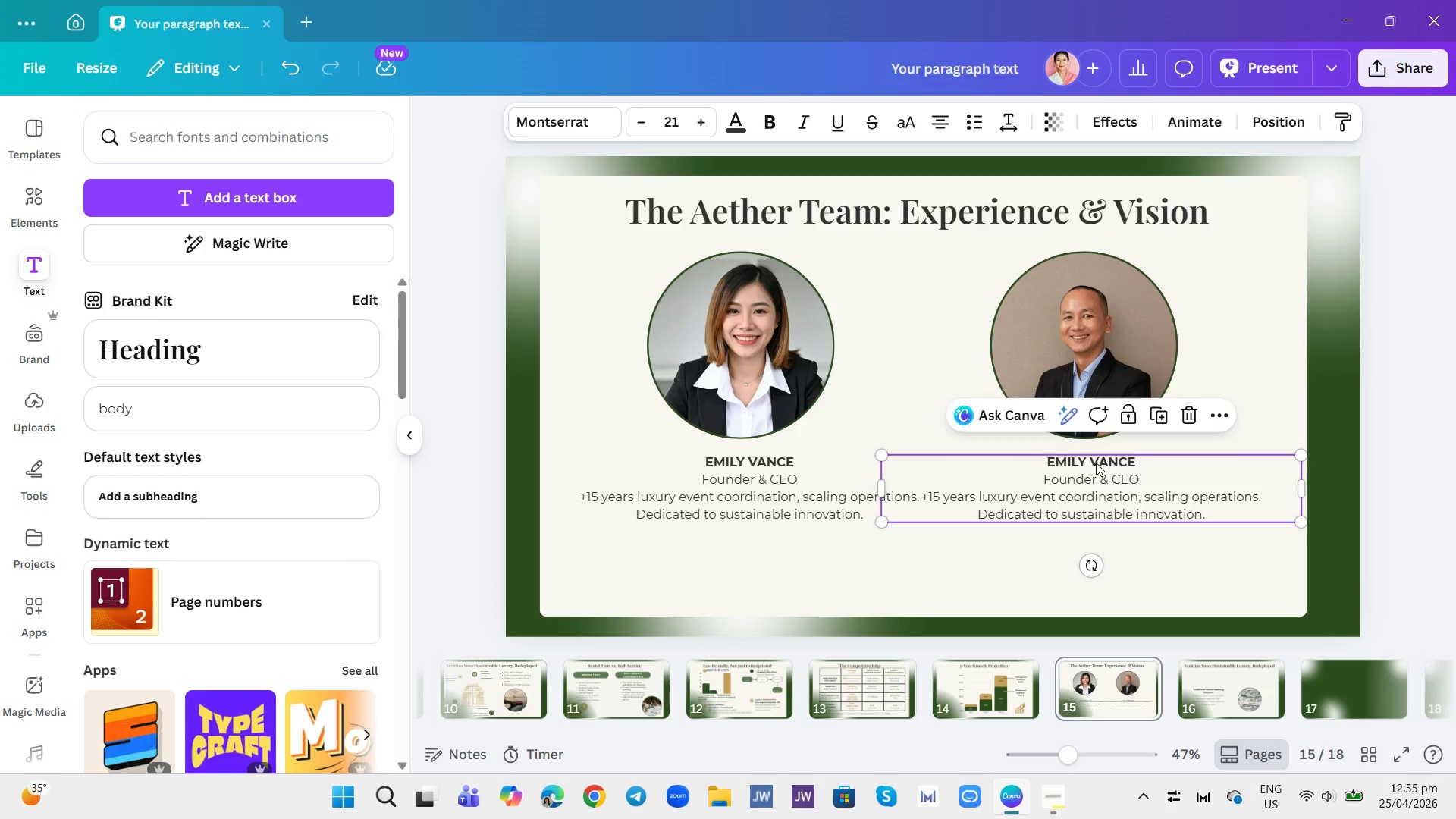 
double_click([1096, 463])
 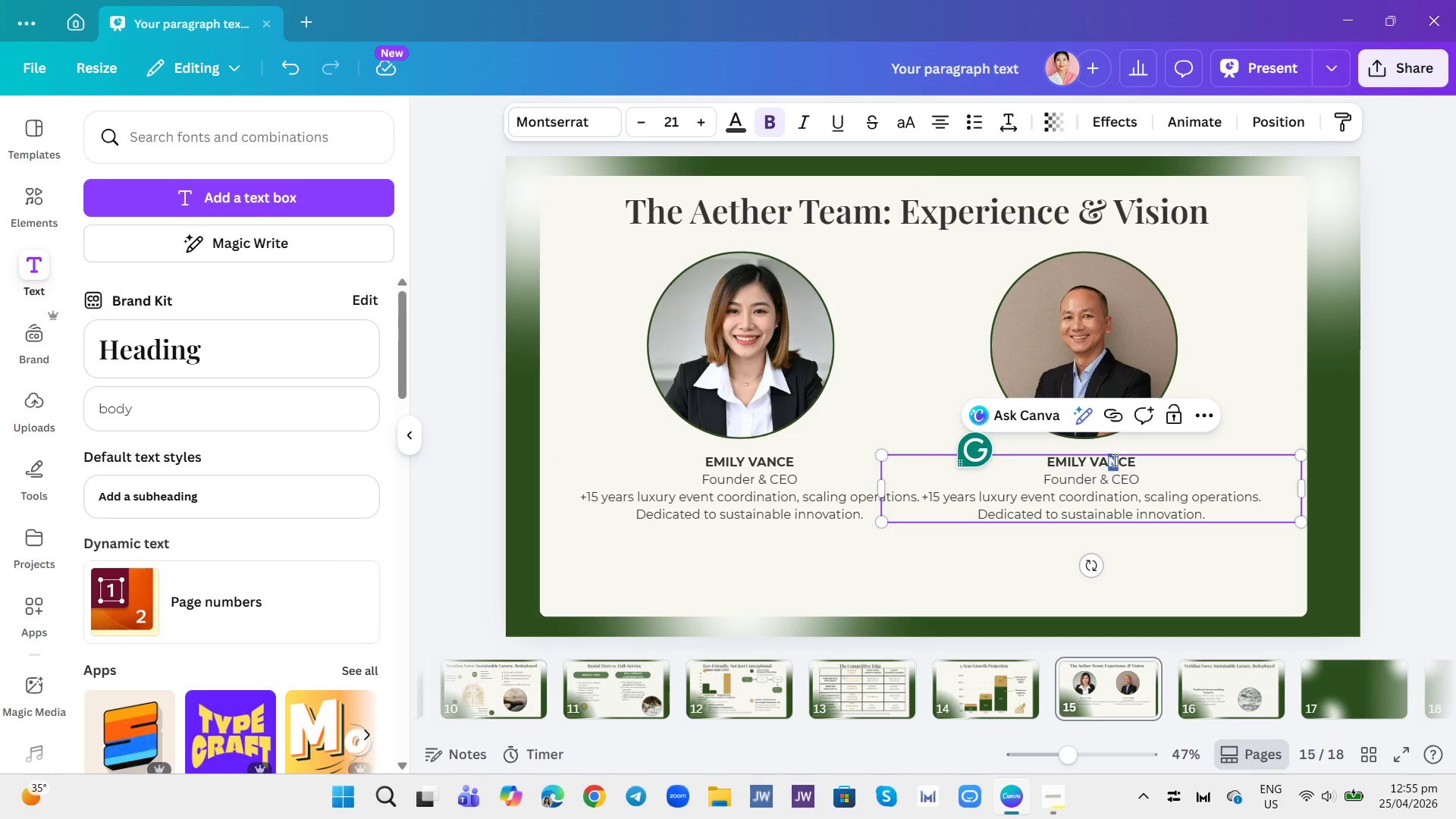 
left_click_drag(start_coordinate=[1139, 461], to_coordinate=[1049, 466])
 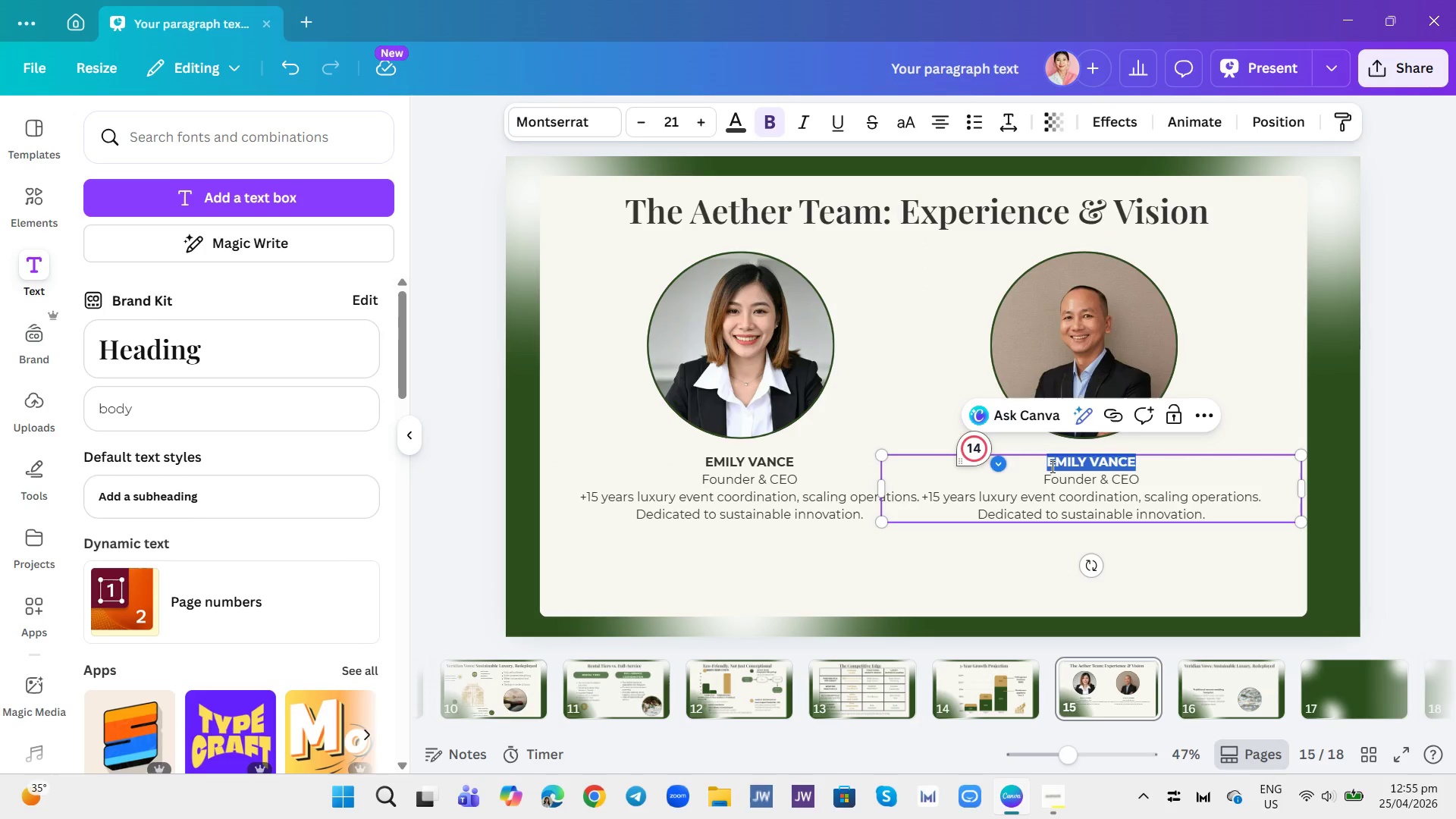 
key(Backspace)
 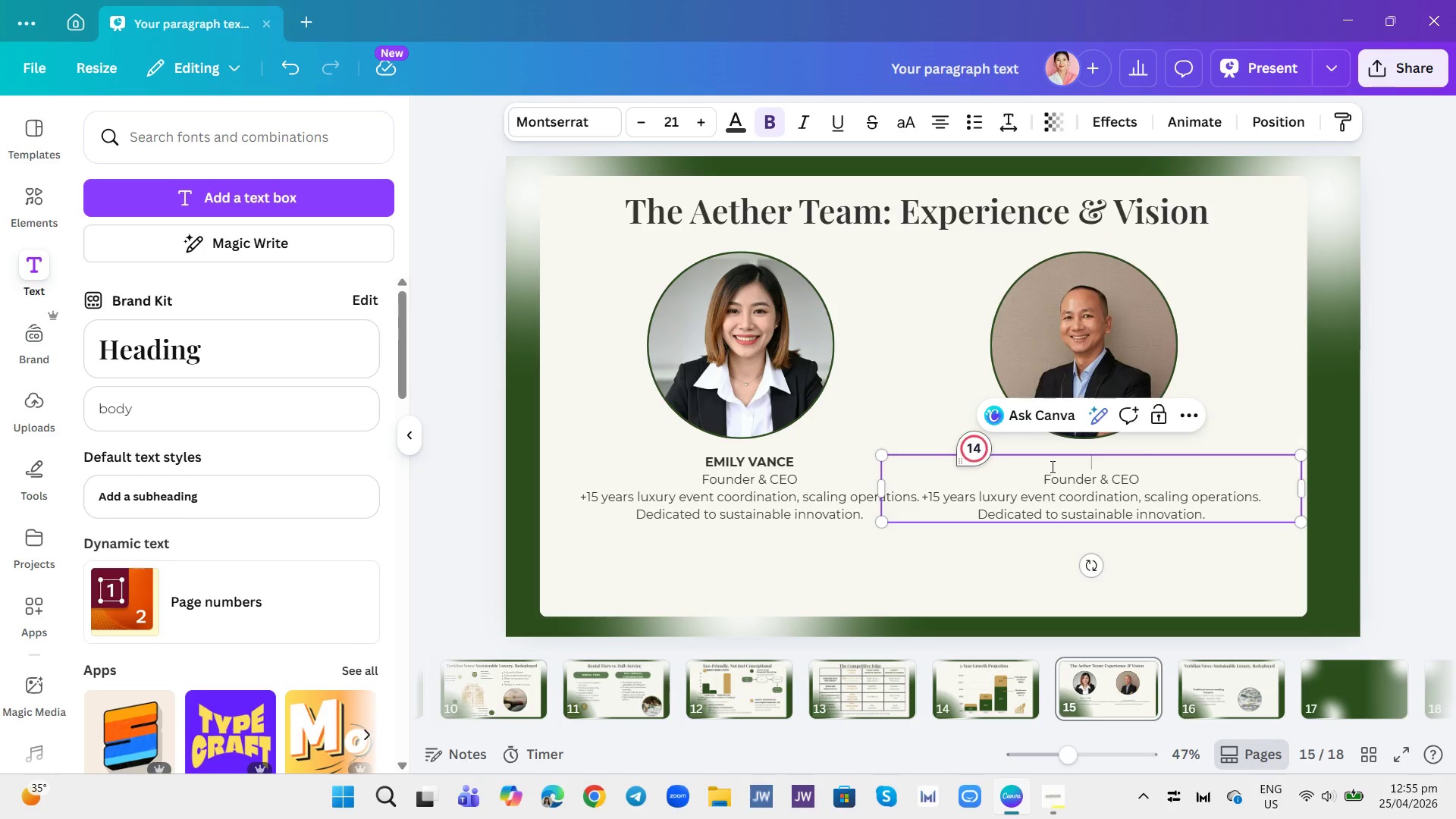 
key(Control+ControlLeft)
 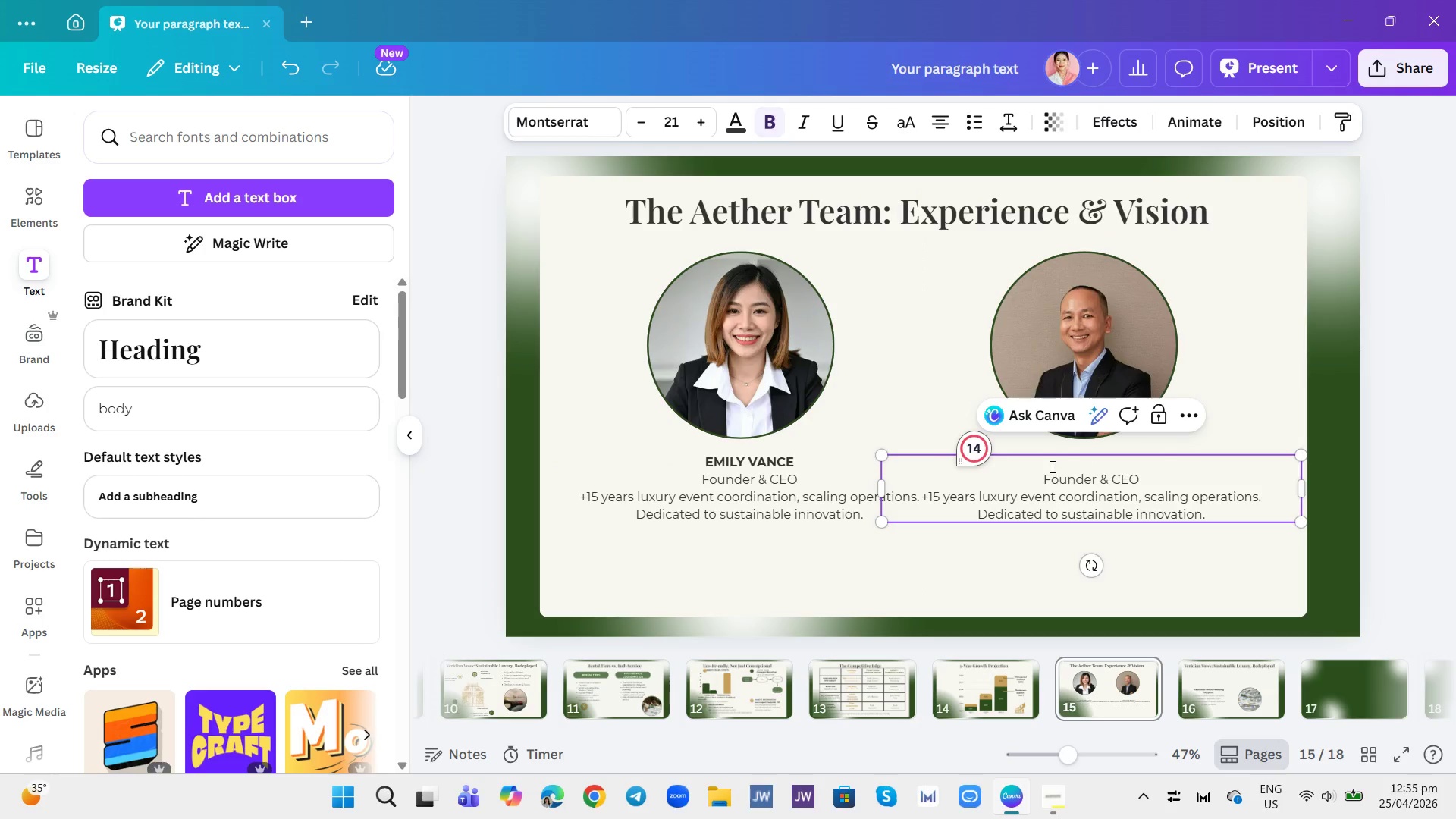 
key(Control+B)
 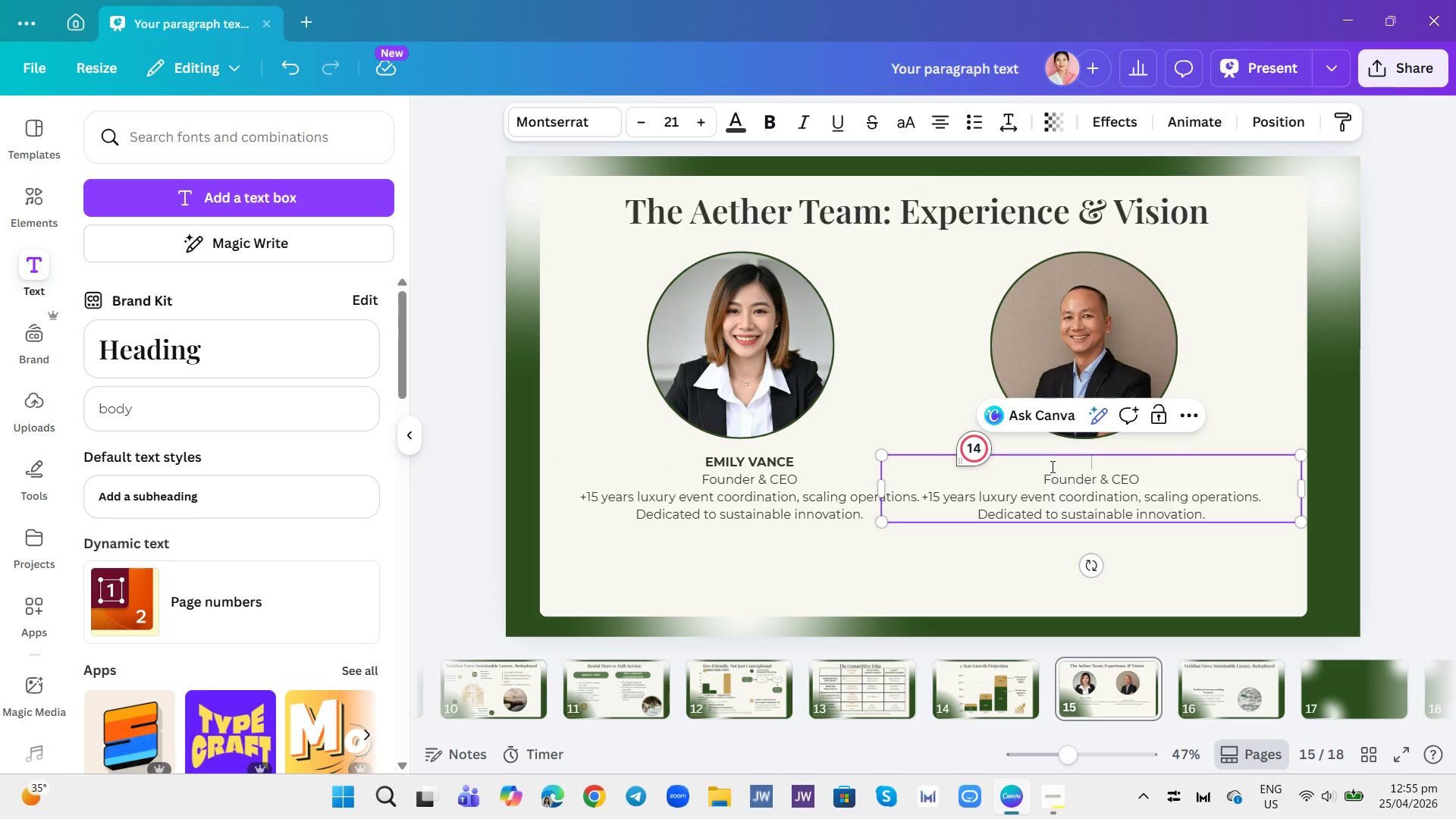 
key(Control+ControlLeft)
 